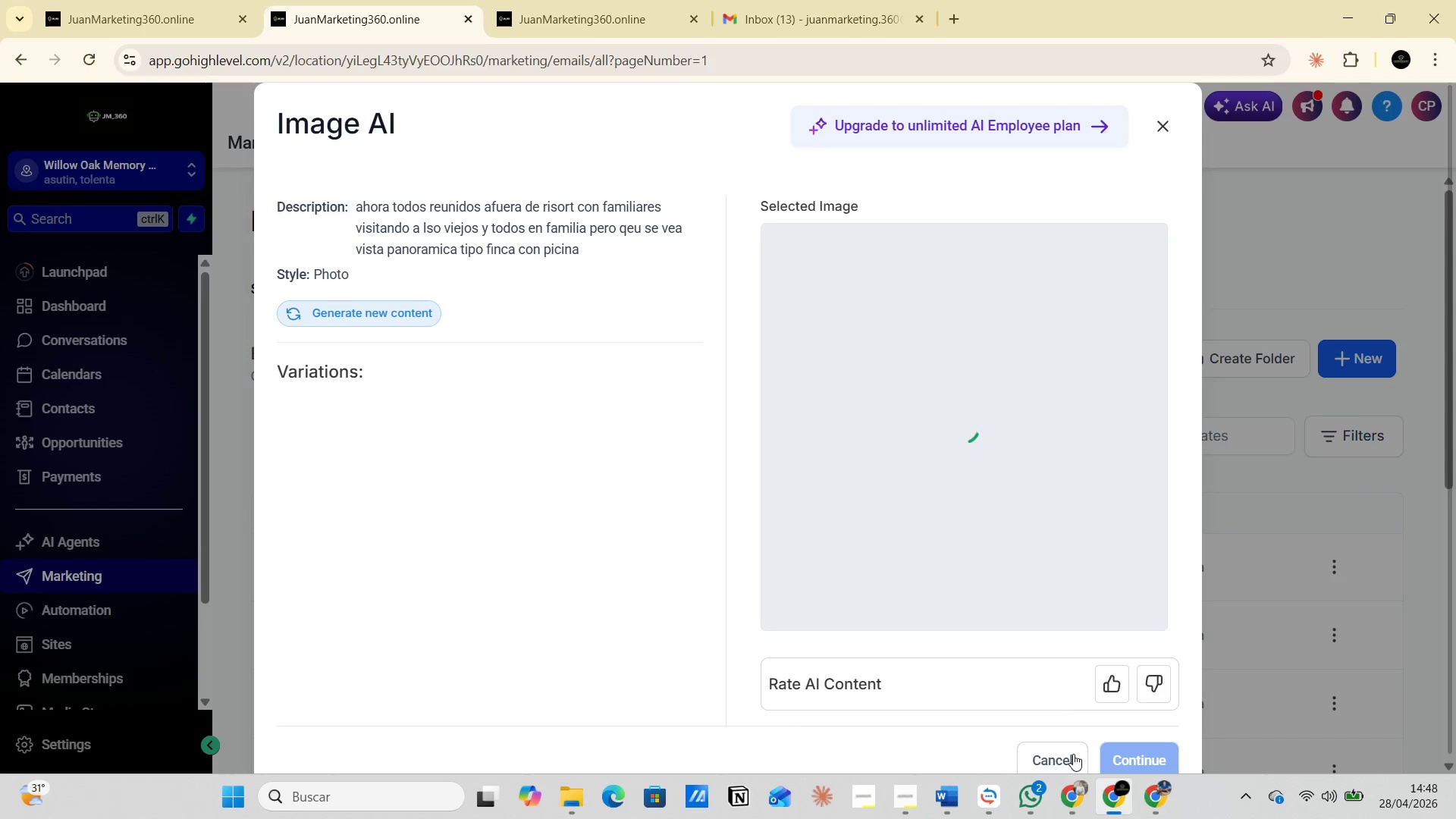 
wait(11.87)
 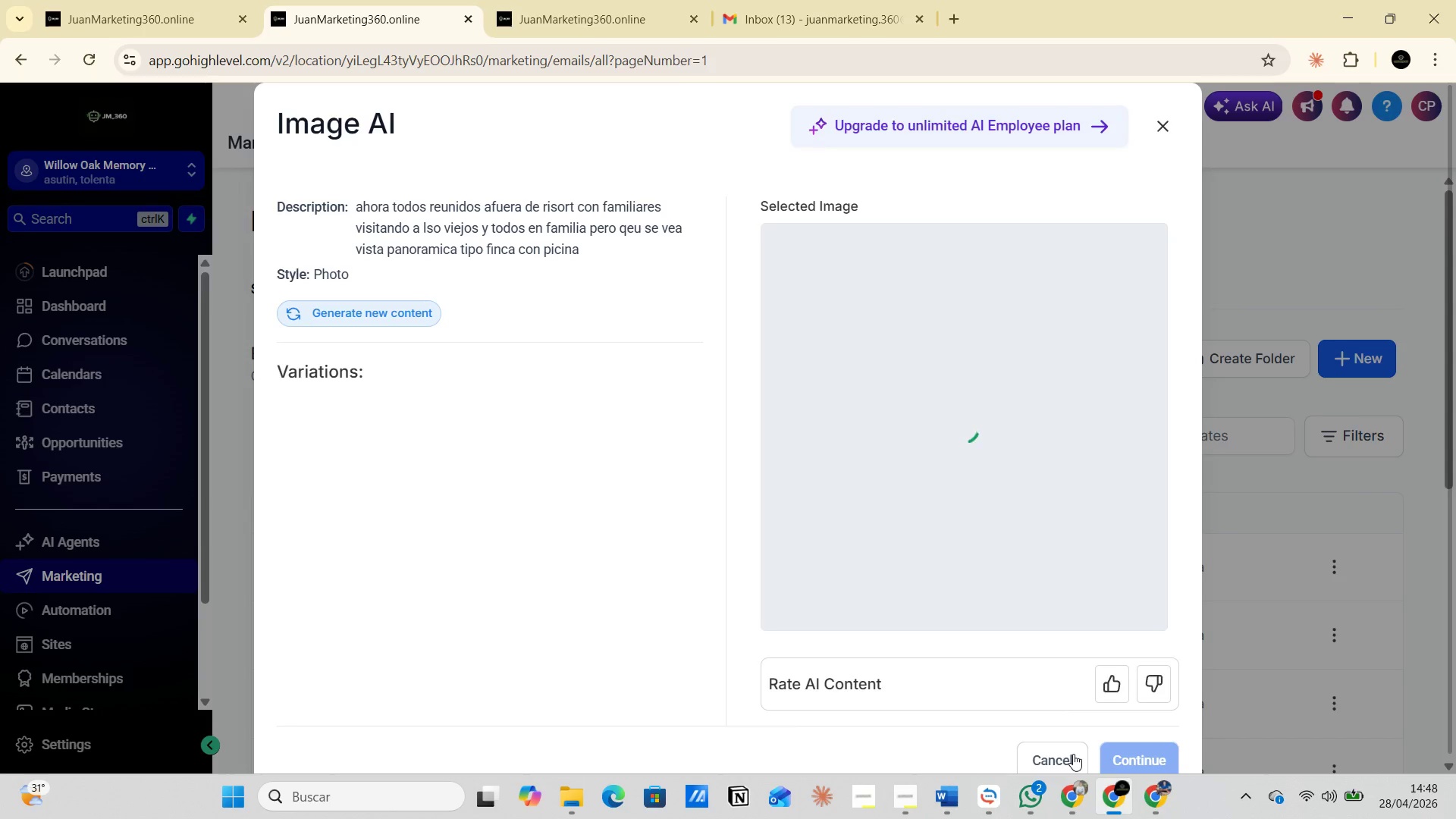 
left_click([387, 312])
 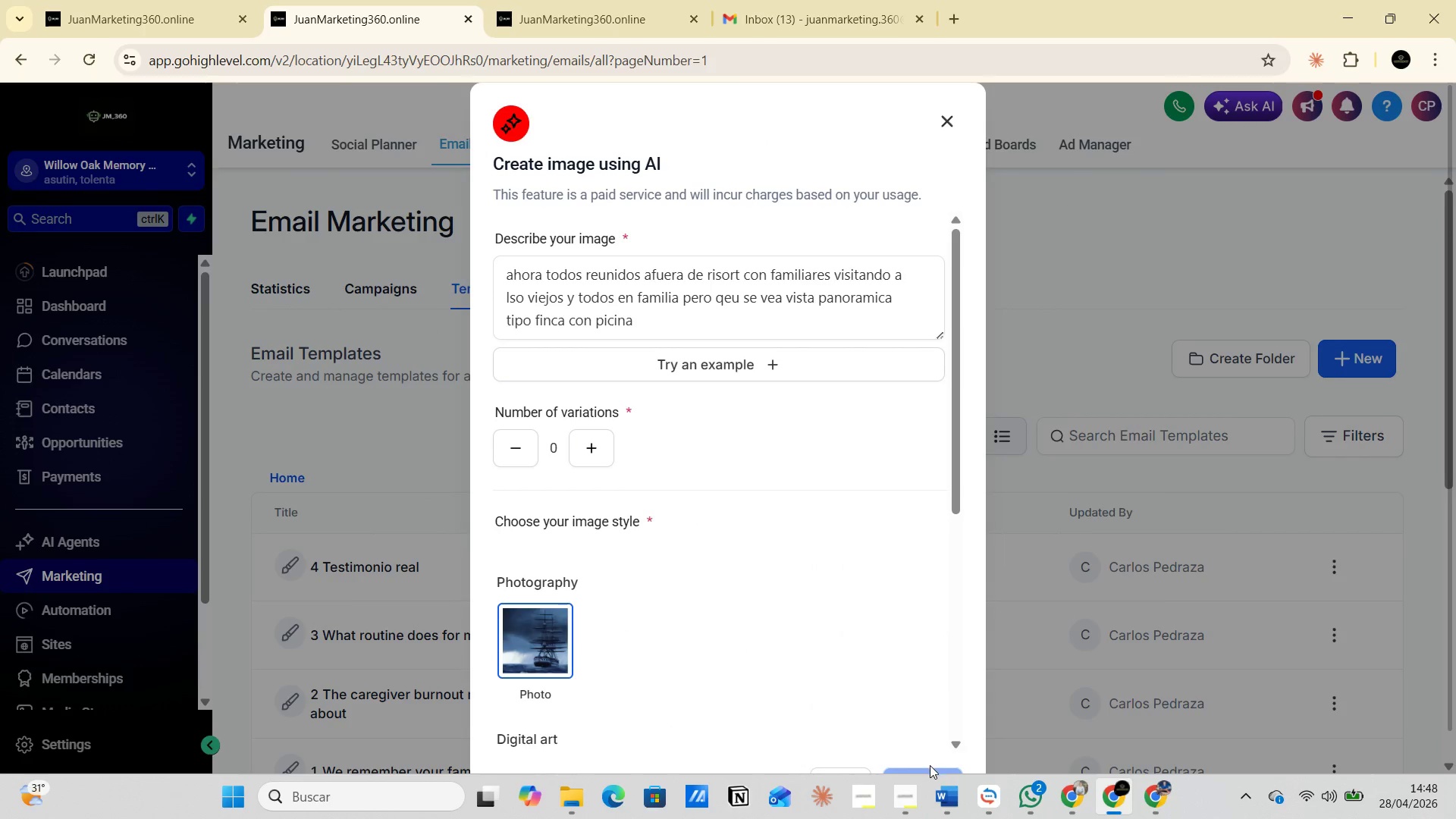 
left_click([930, 770])
 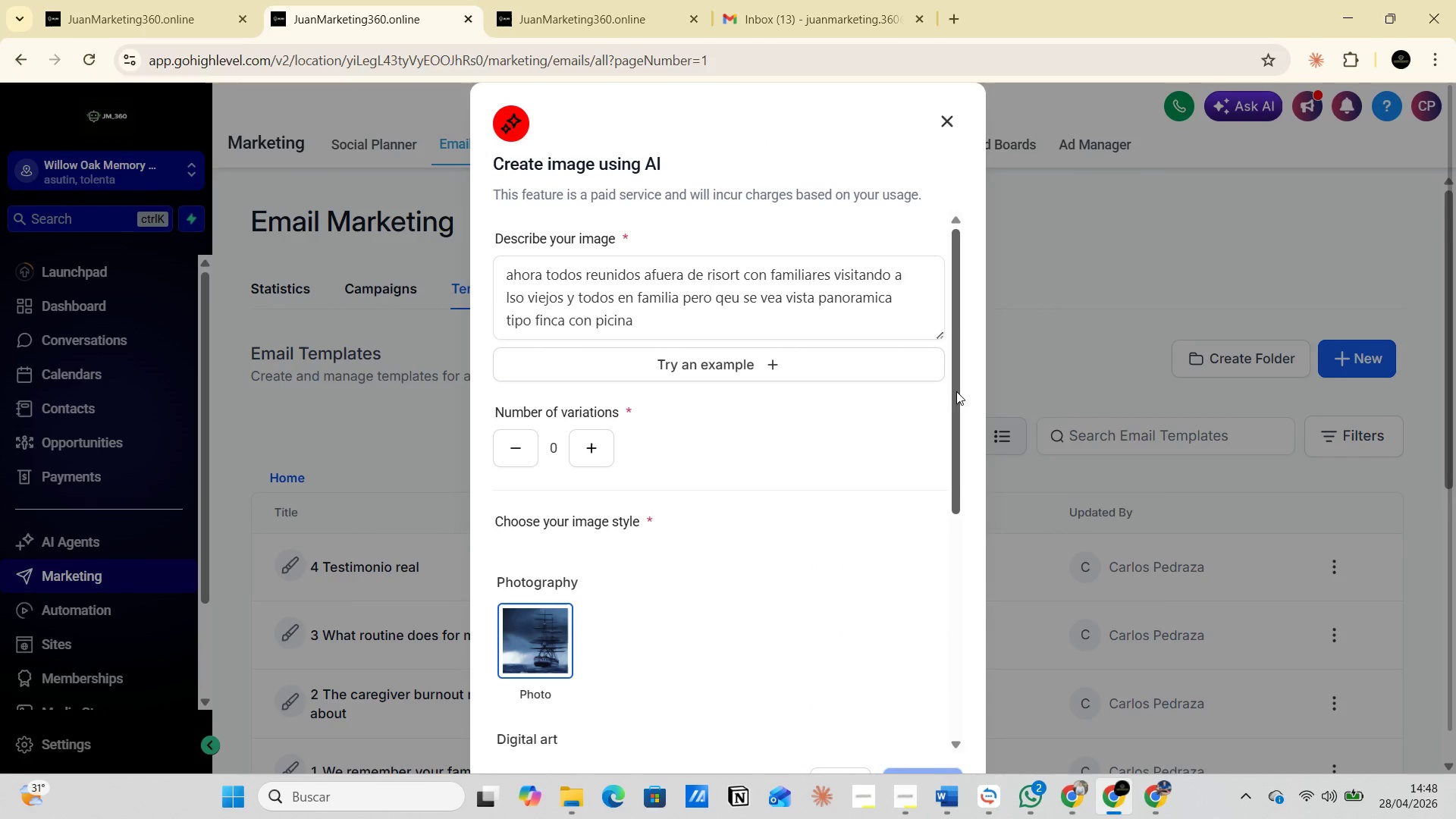 
left_click_drag(start_coordinate=[956, 390], to_coordinate=[971, 602])
 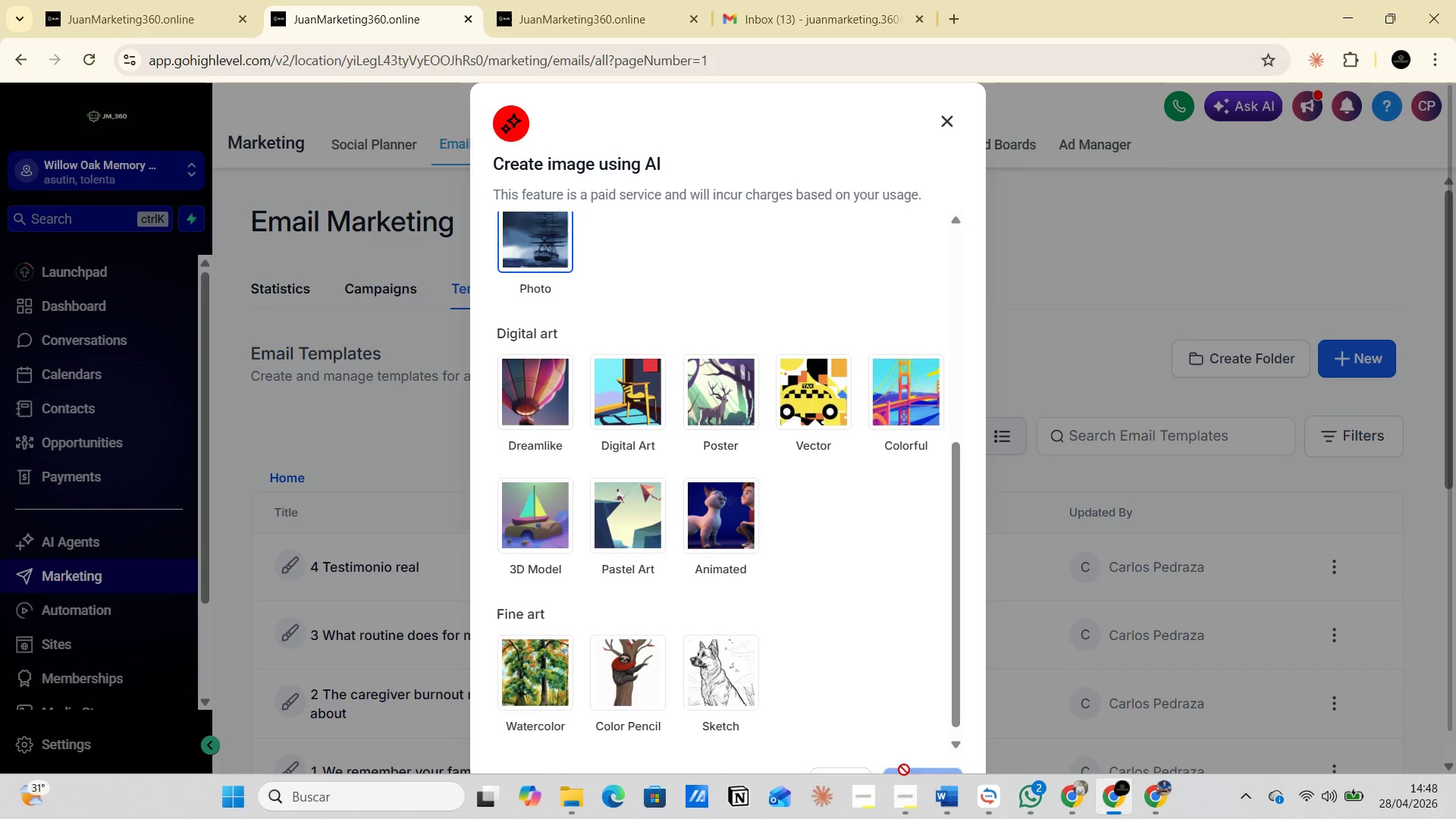 
left_click([905, 767])
 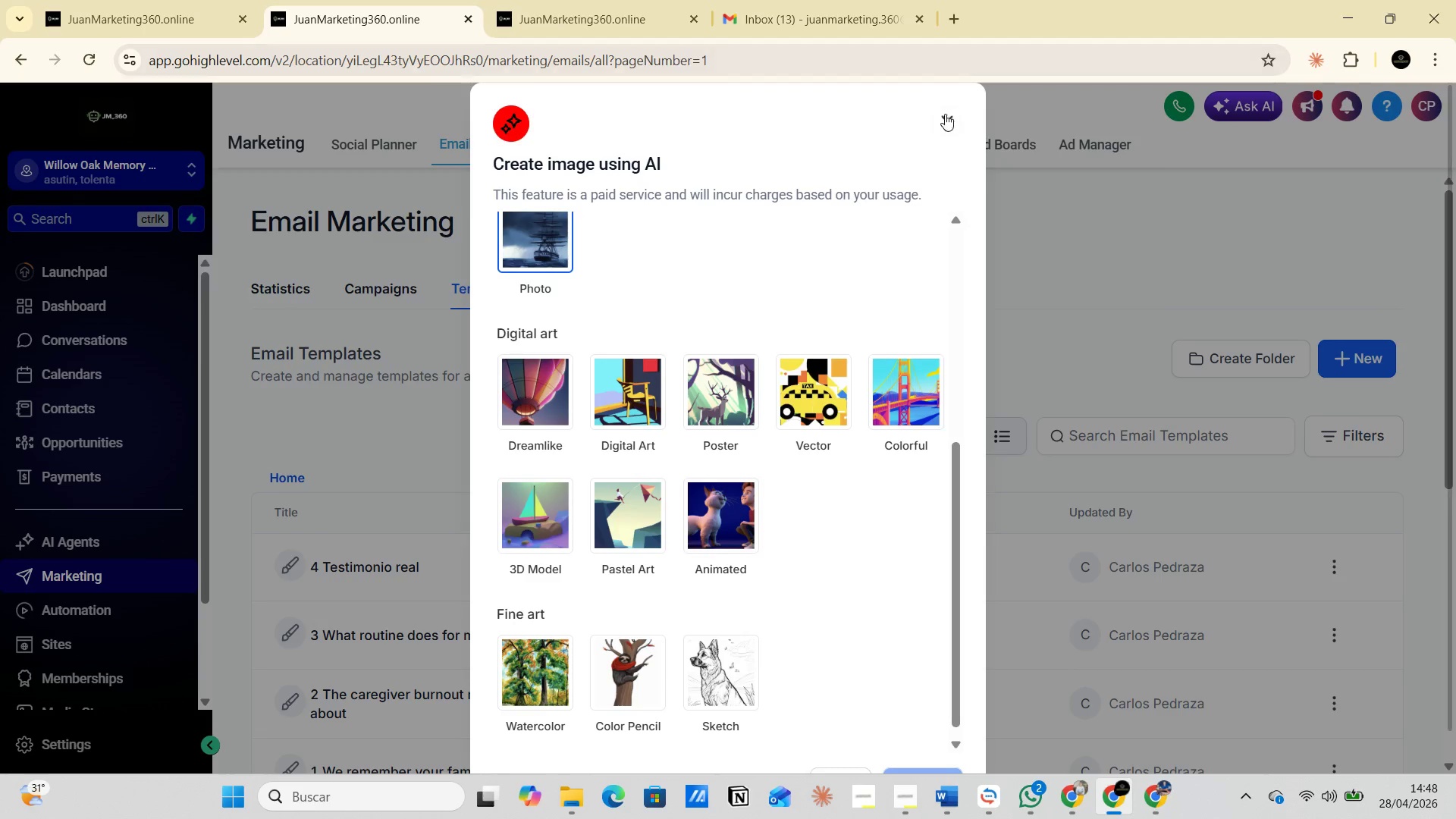 
left_click([954, 127])
 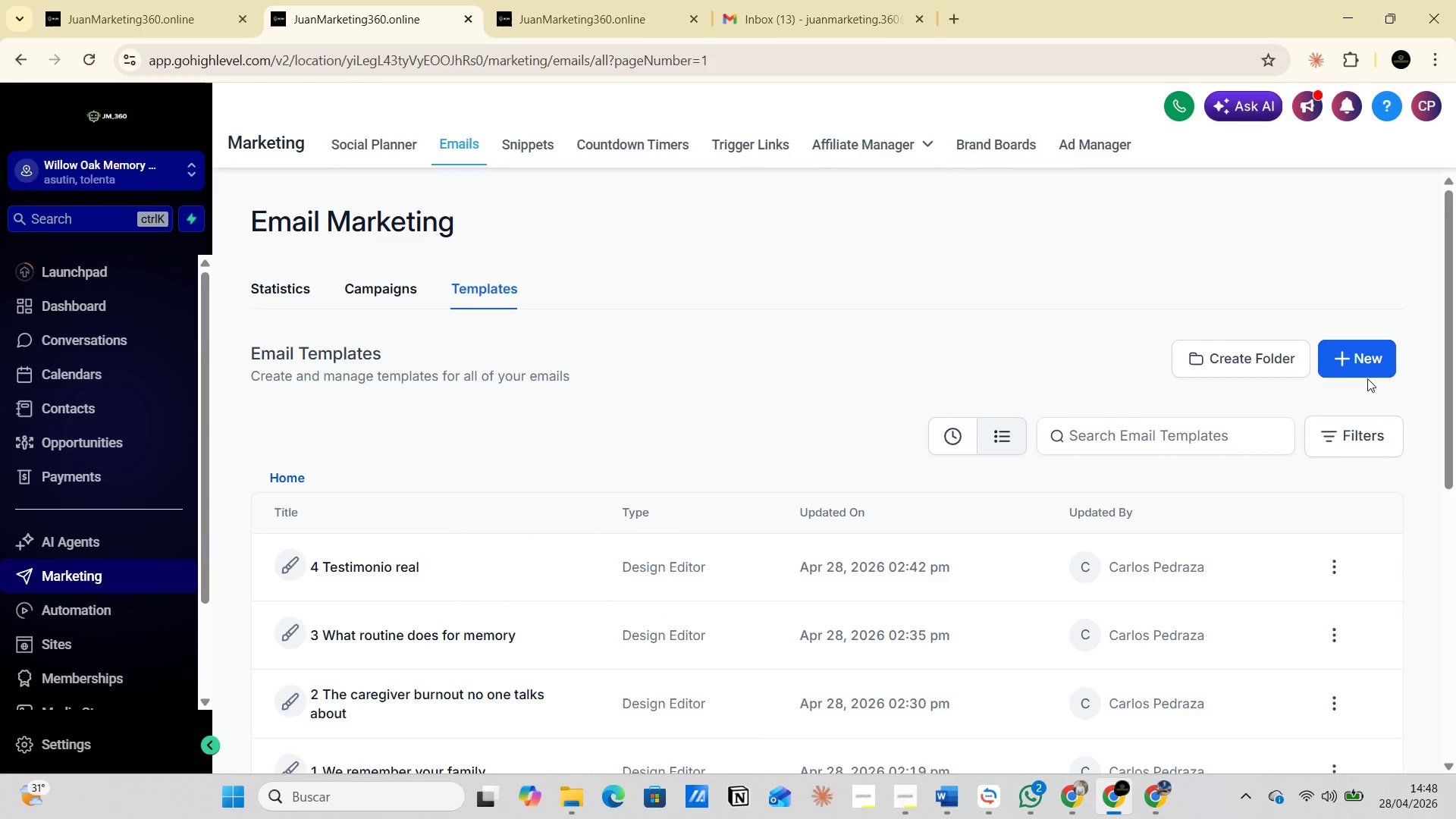 
scroll: coordinate [428, 524], scroll_direction: down, amount: 1.0
 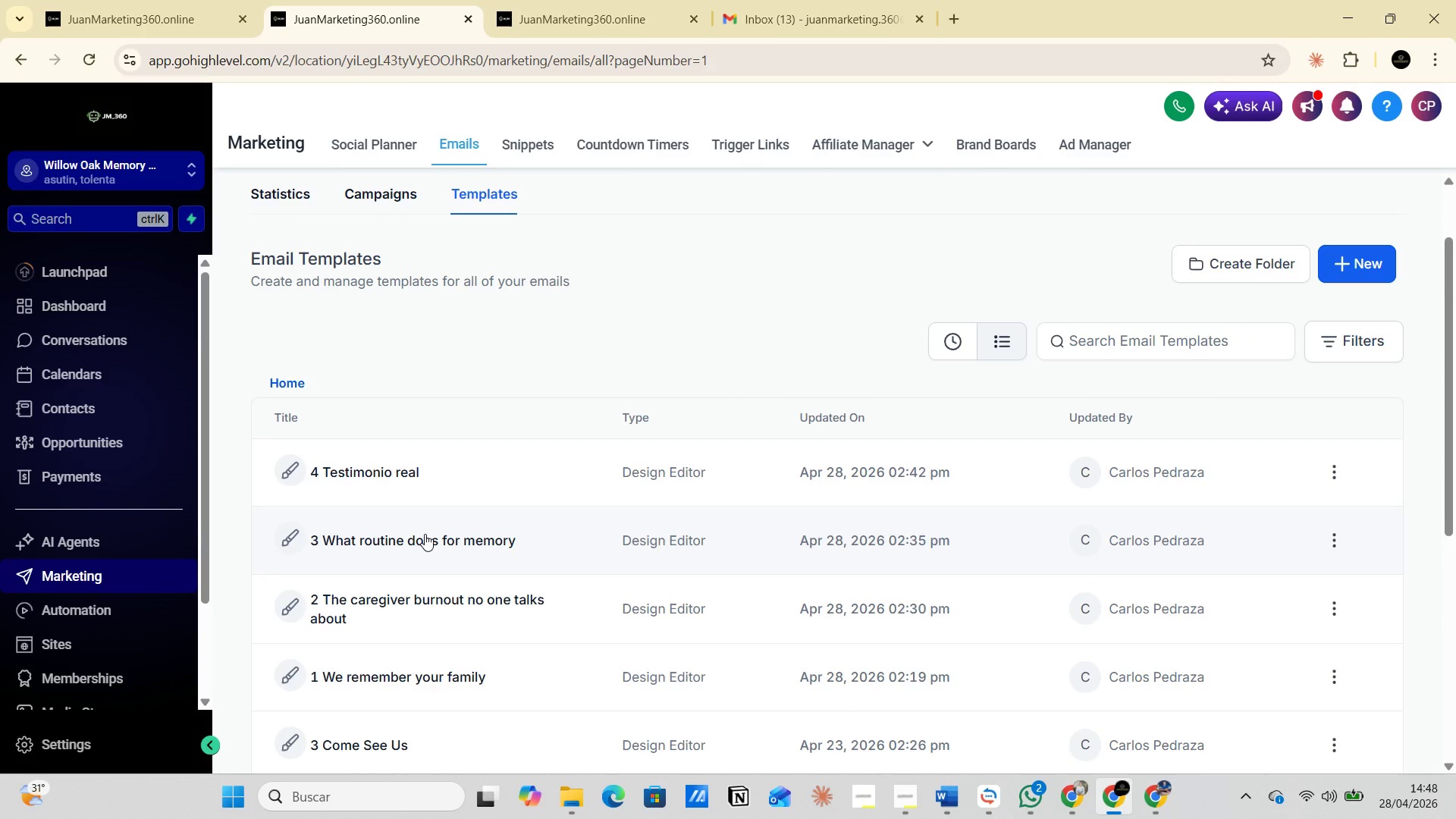 
scroll: coordinate [425, 534], scroll_direction: up, amount: 1.0
 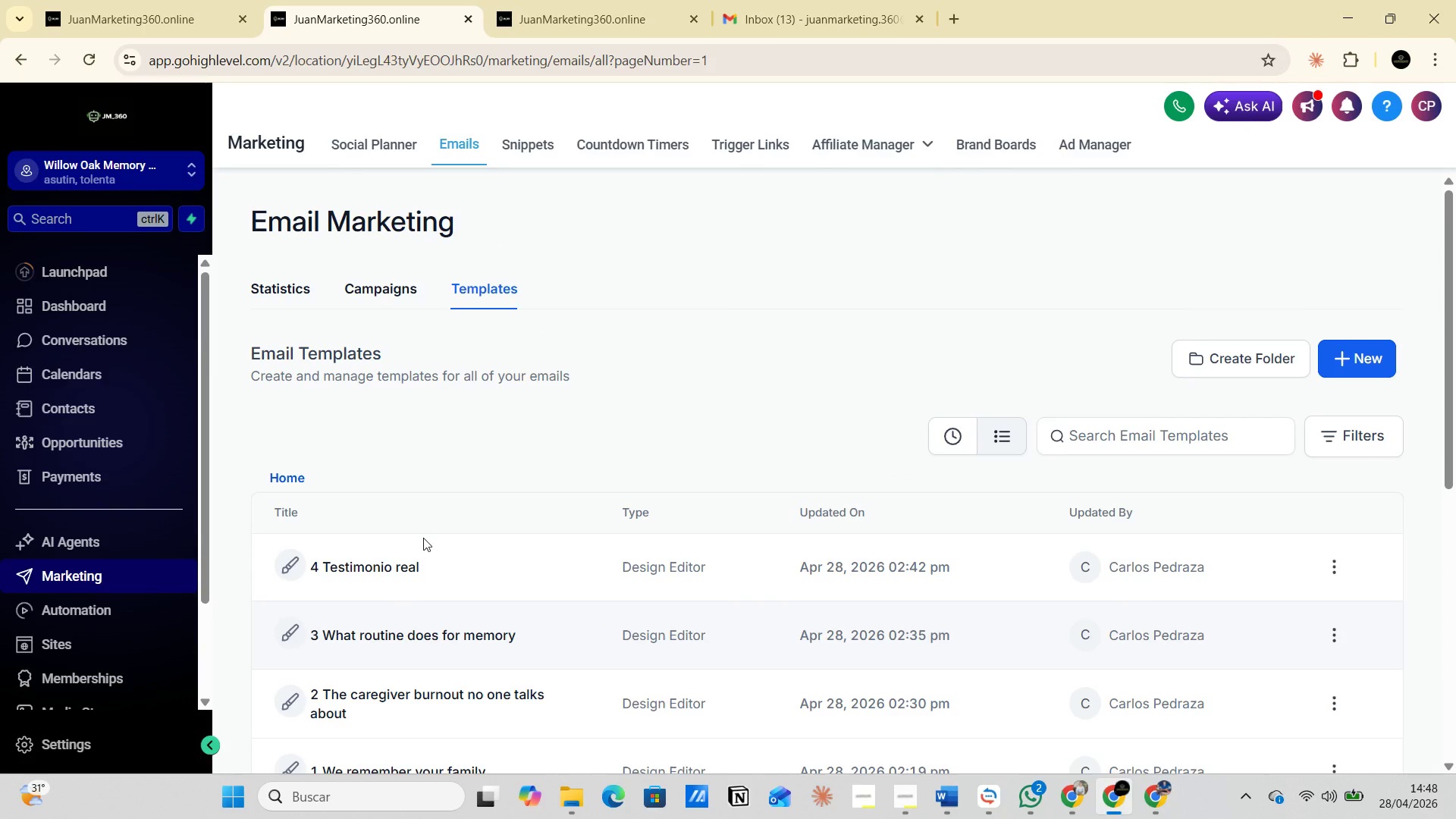 
scroll: coordinate [423, 538], scroll_direction: down, amount: 1.0
 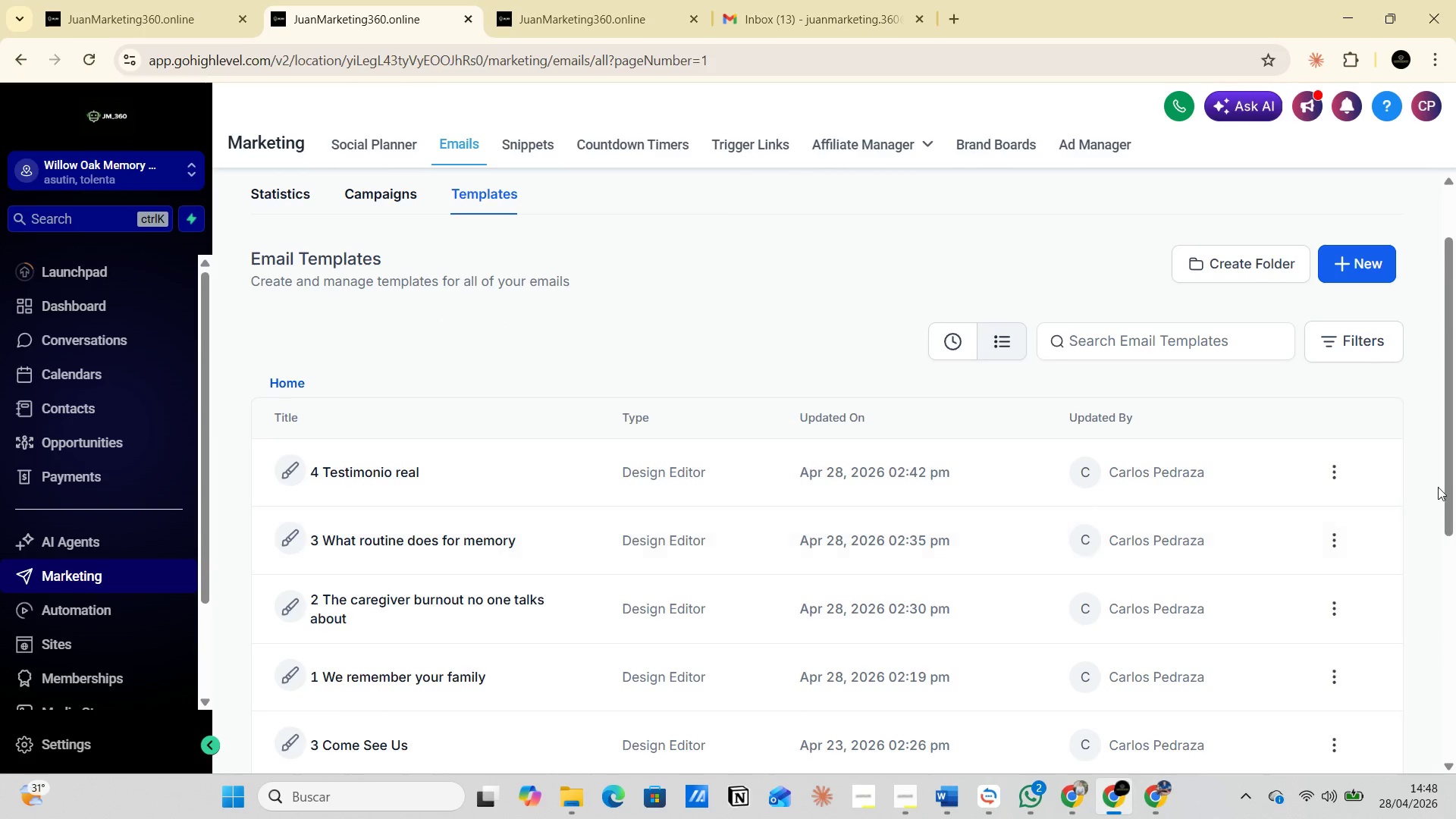 
left_click_drag(start_coordinate=[1449, 485], to_coordinate=[1452, 456])
 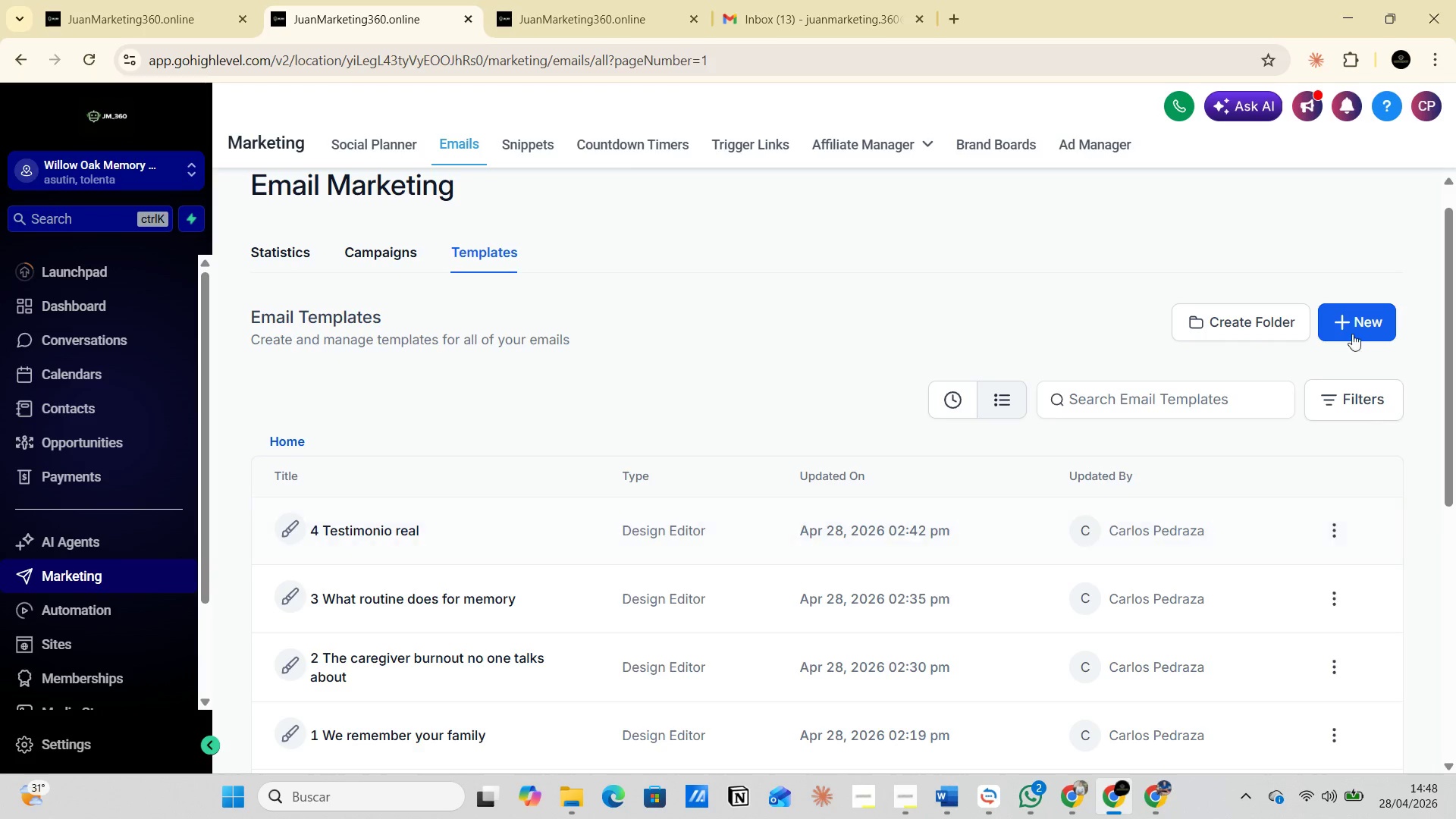 
left_click([1355, 318])
 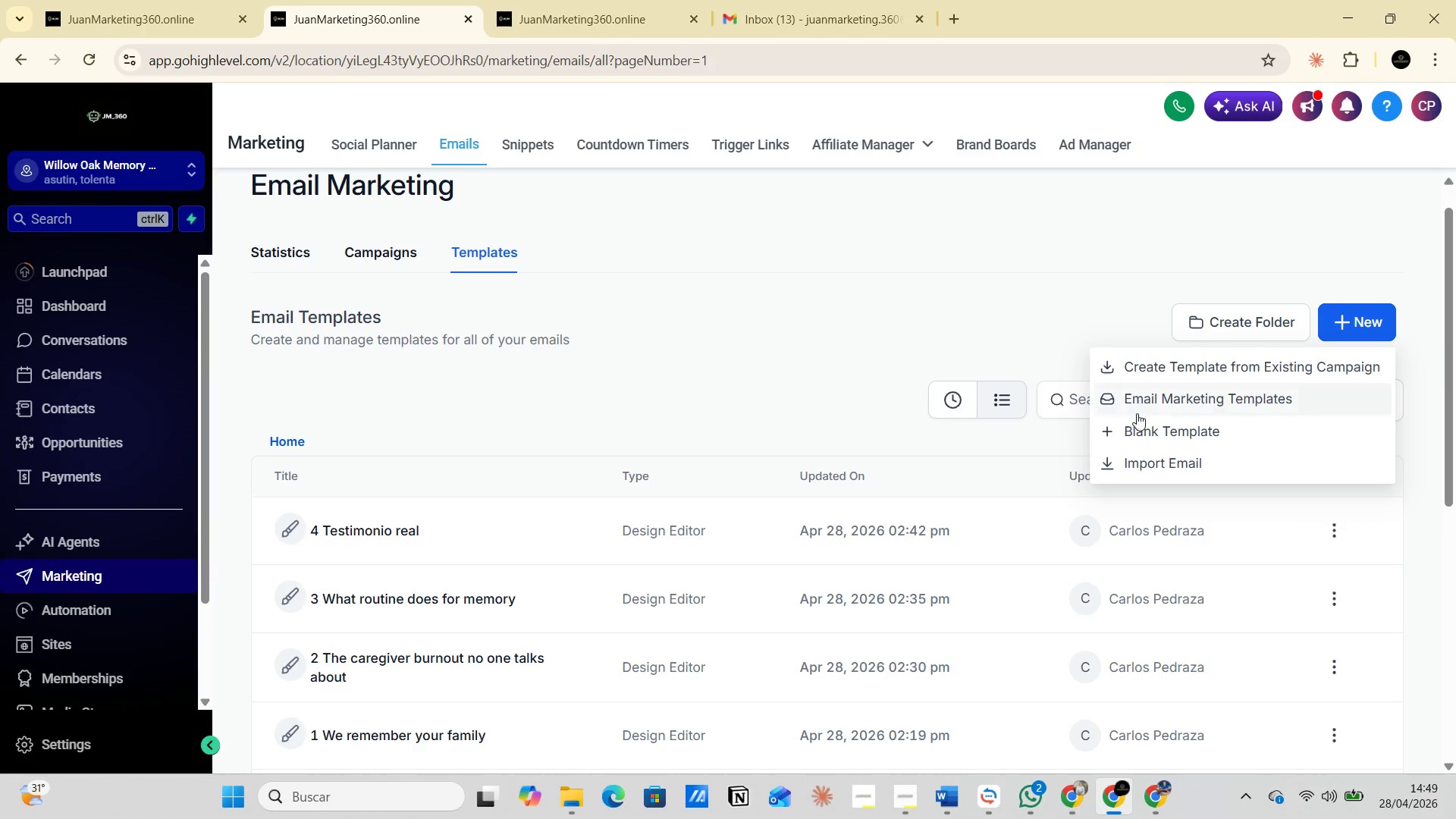 
left_click([1155, 433])
 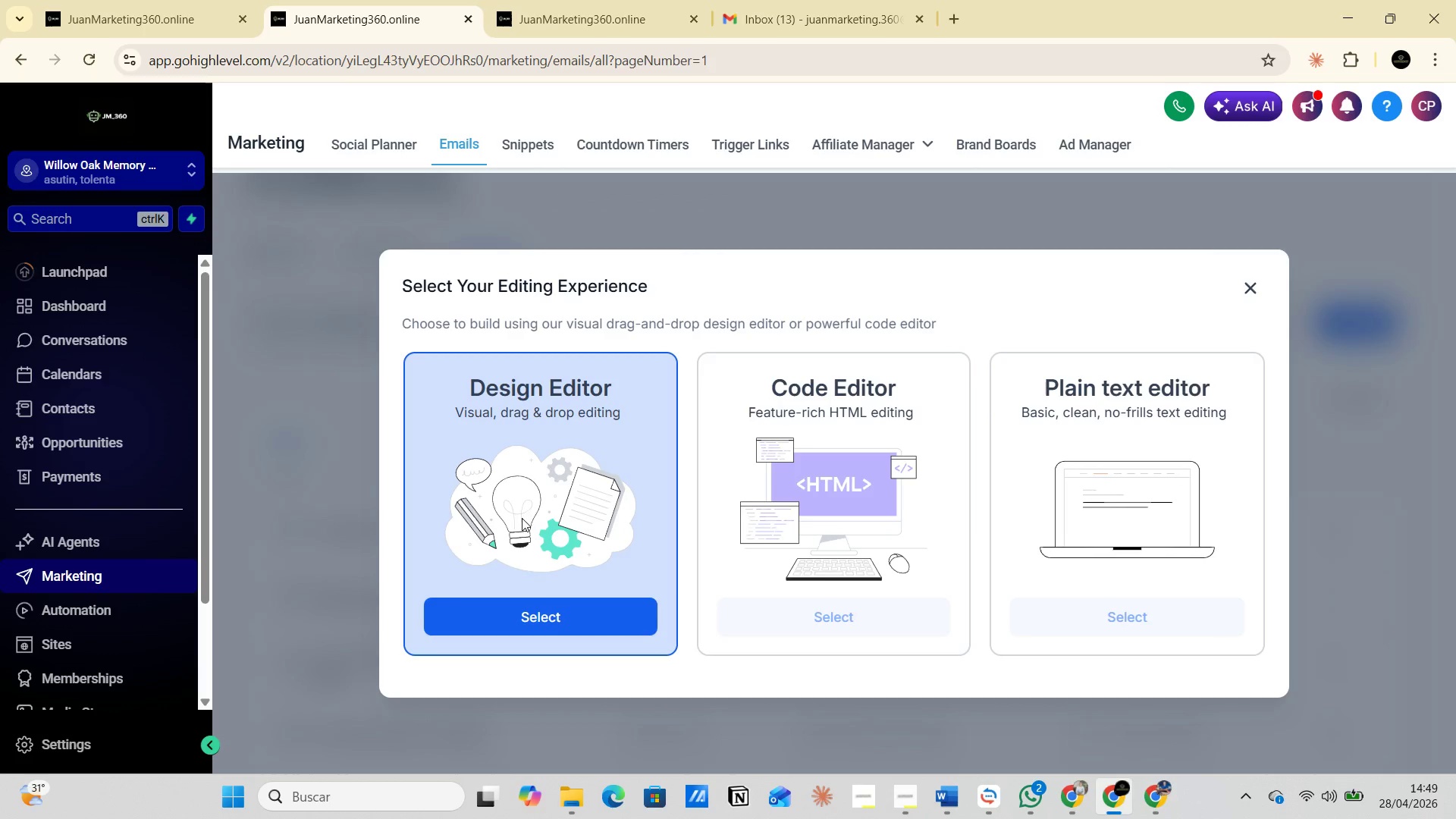 
left_click([541, 617])
 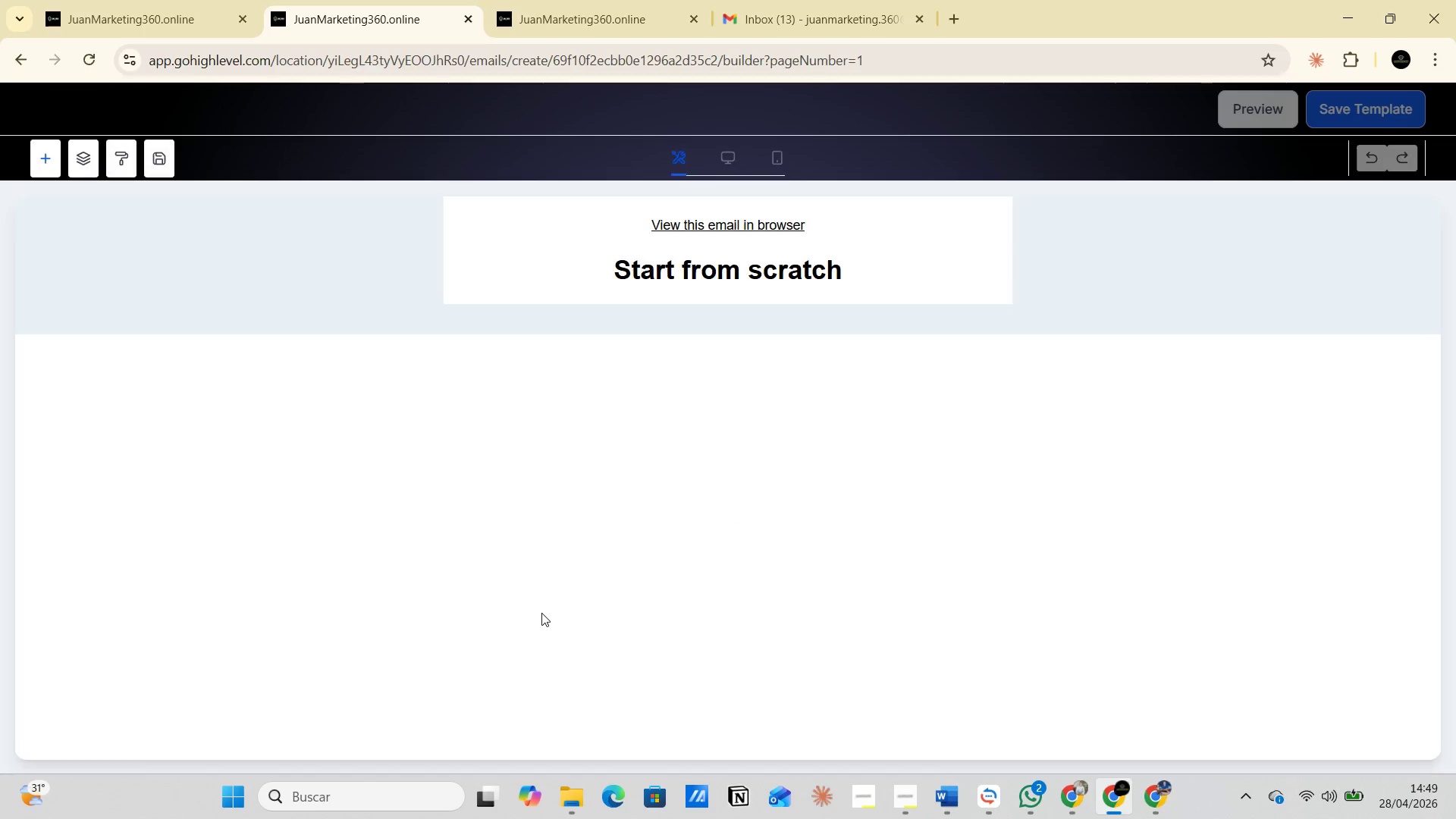 
wait(6.52)
 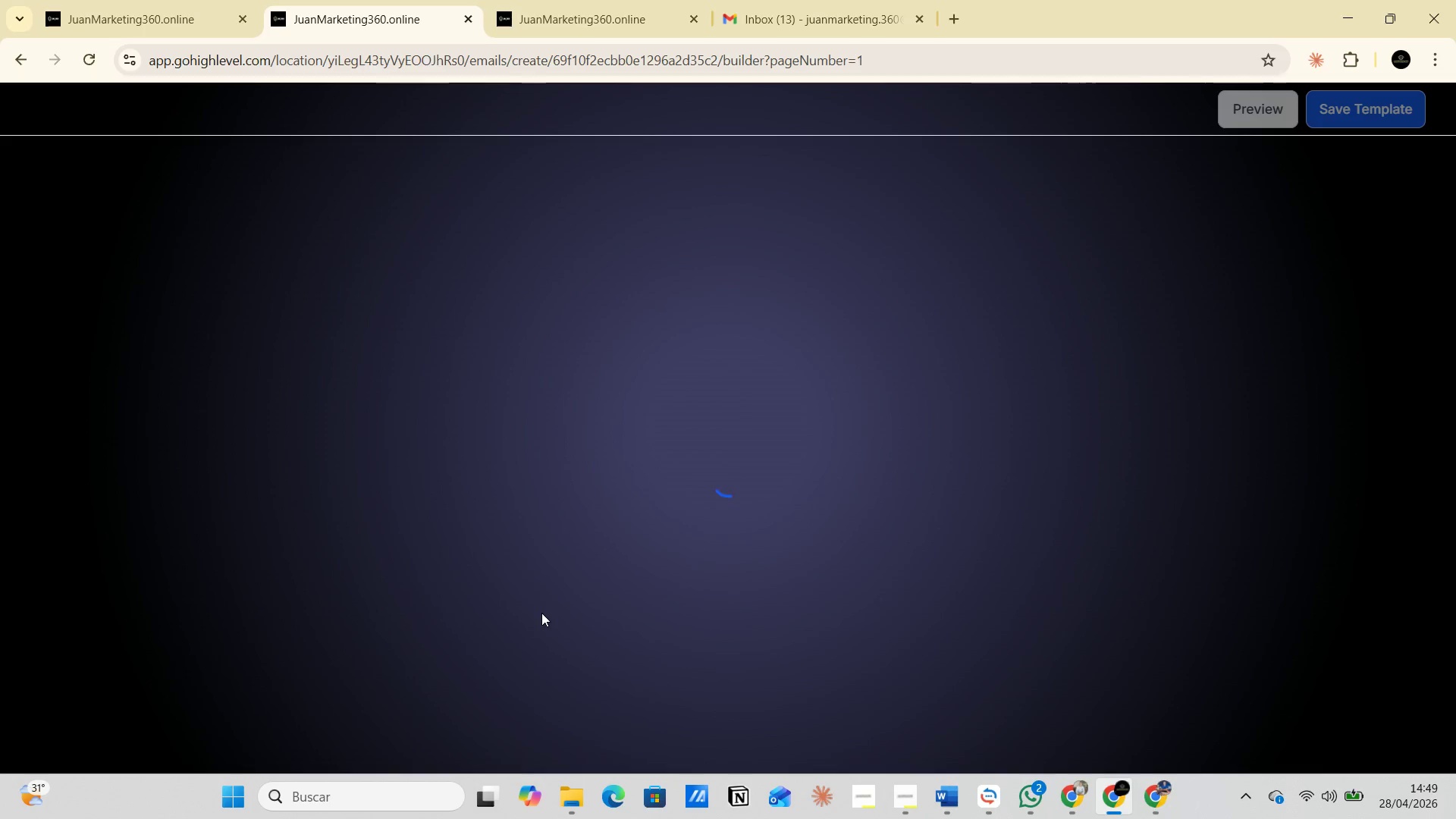 
left_click_drag(start_coordinate=[173, 278], to_coordinate=[877, 187])
 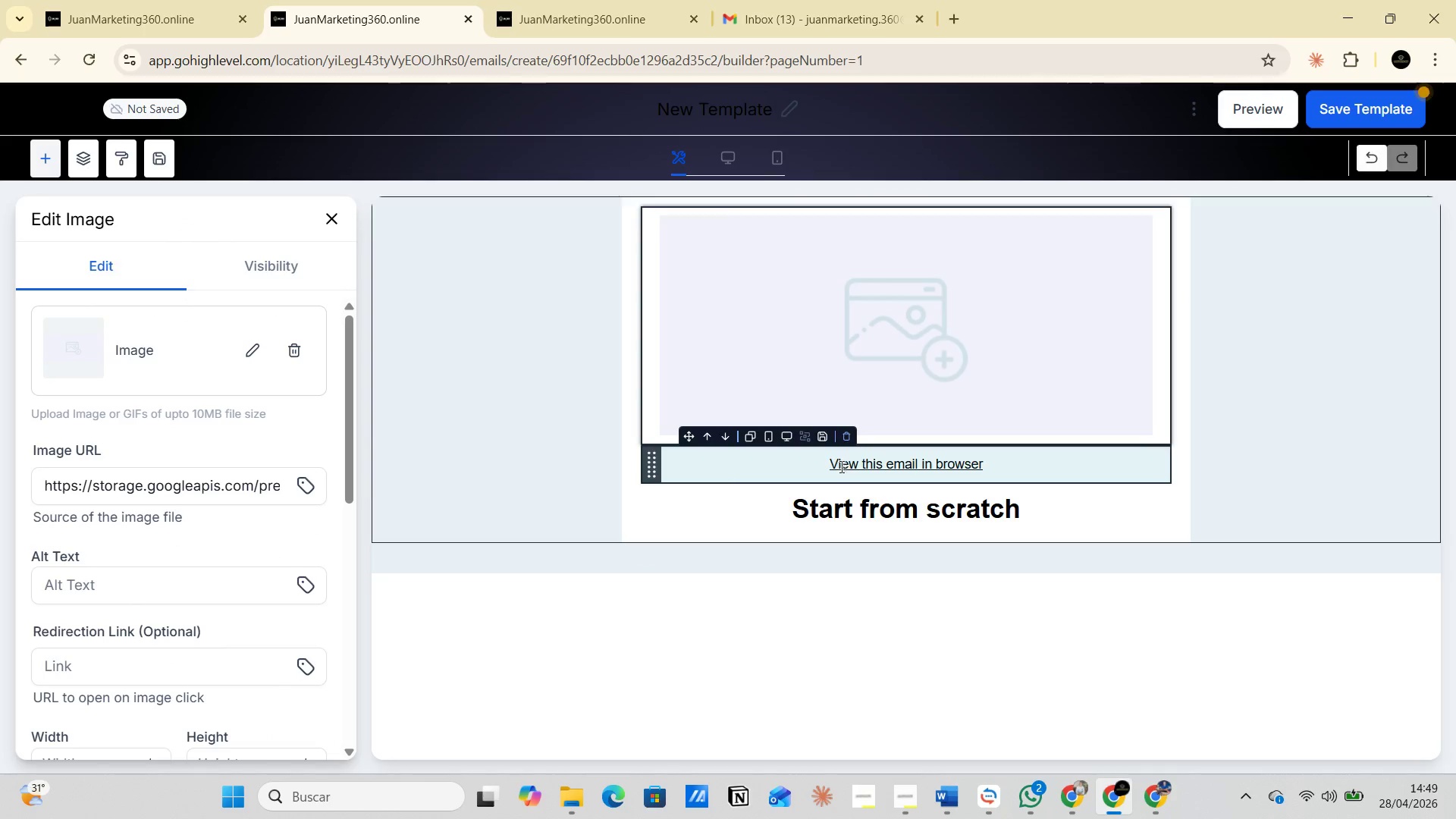 
left_click([849, 433])
 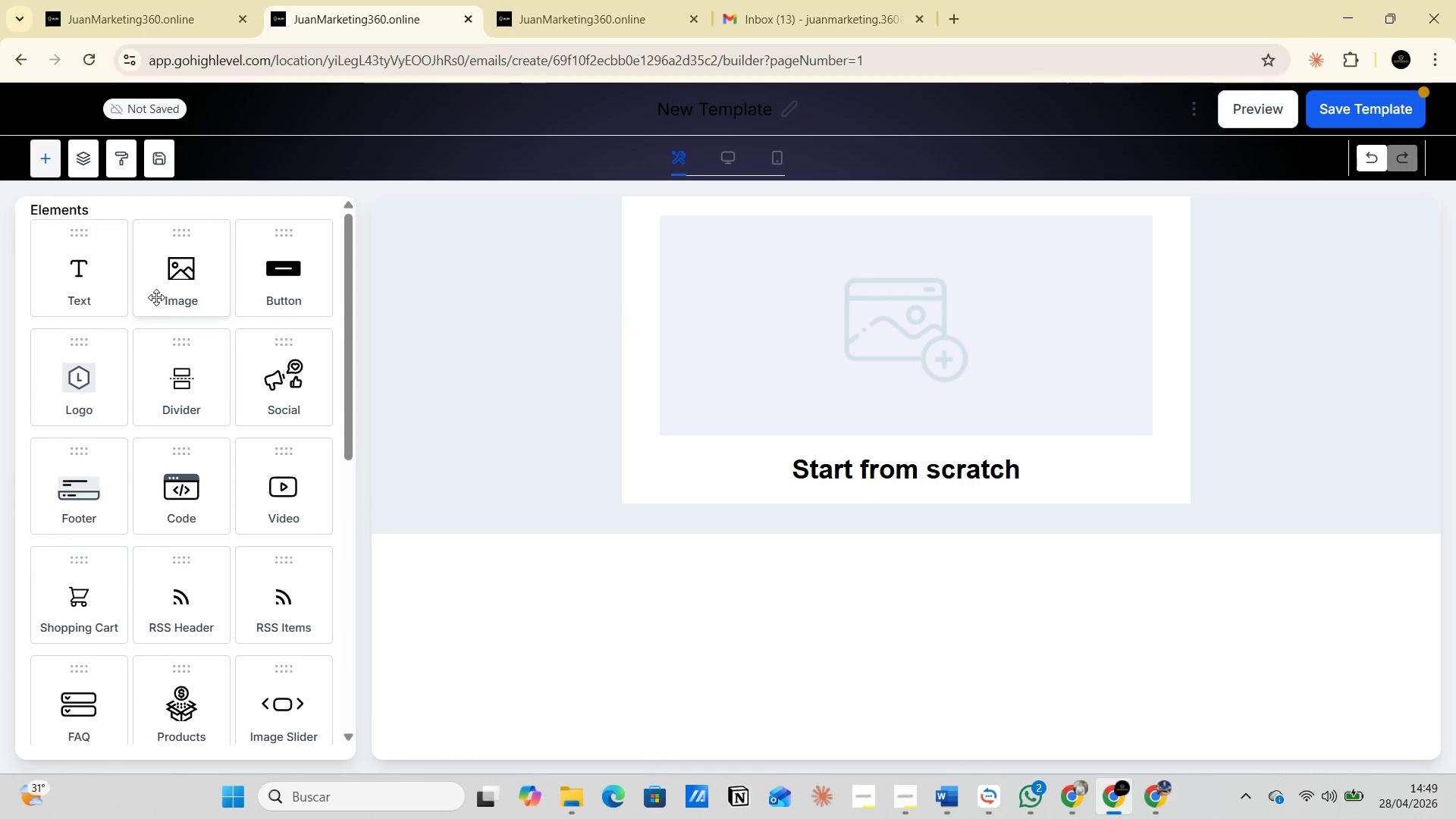 
left_click_drag(start_coordinate=[98, 281], to_coordinate=[919, 490])
 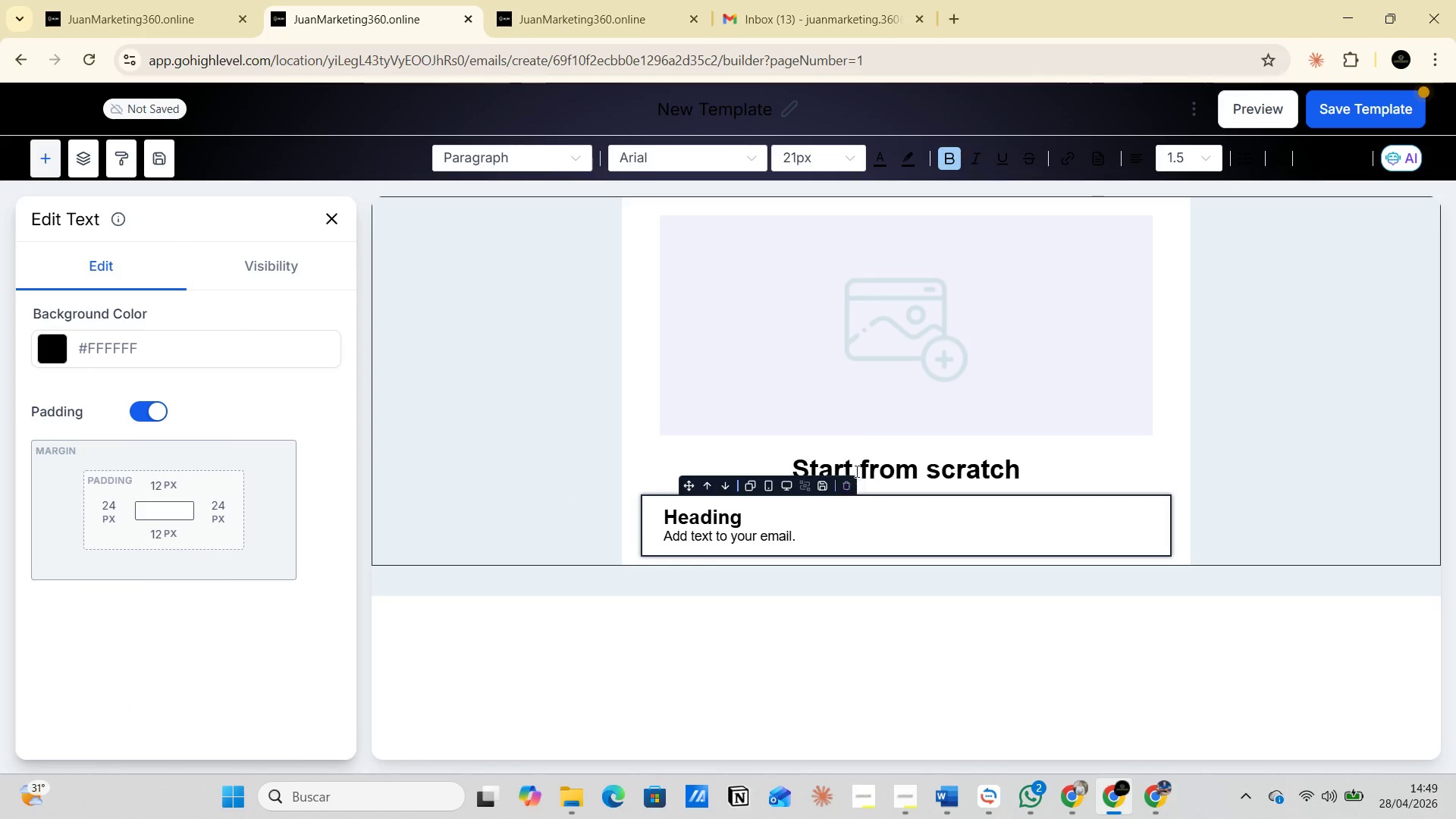 
left_click([861, 466])
 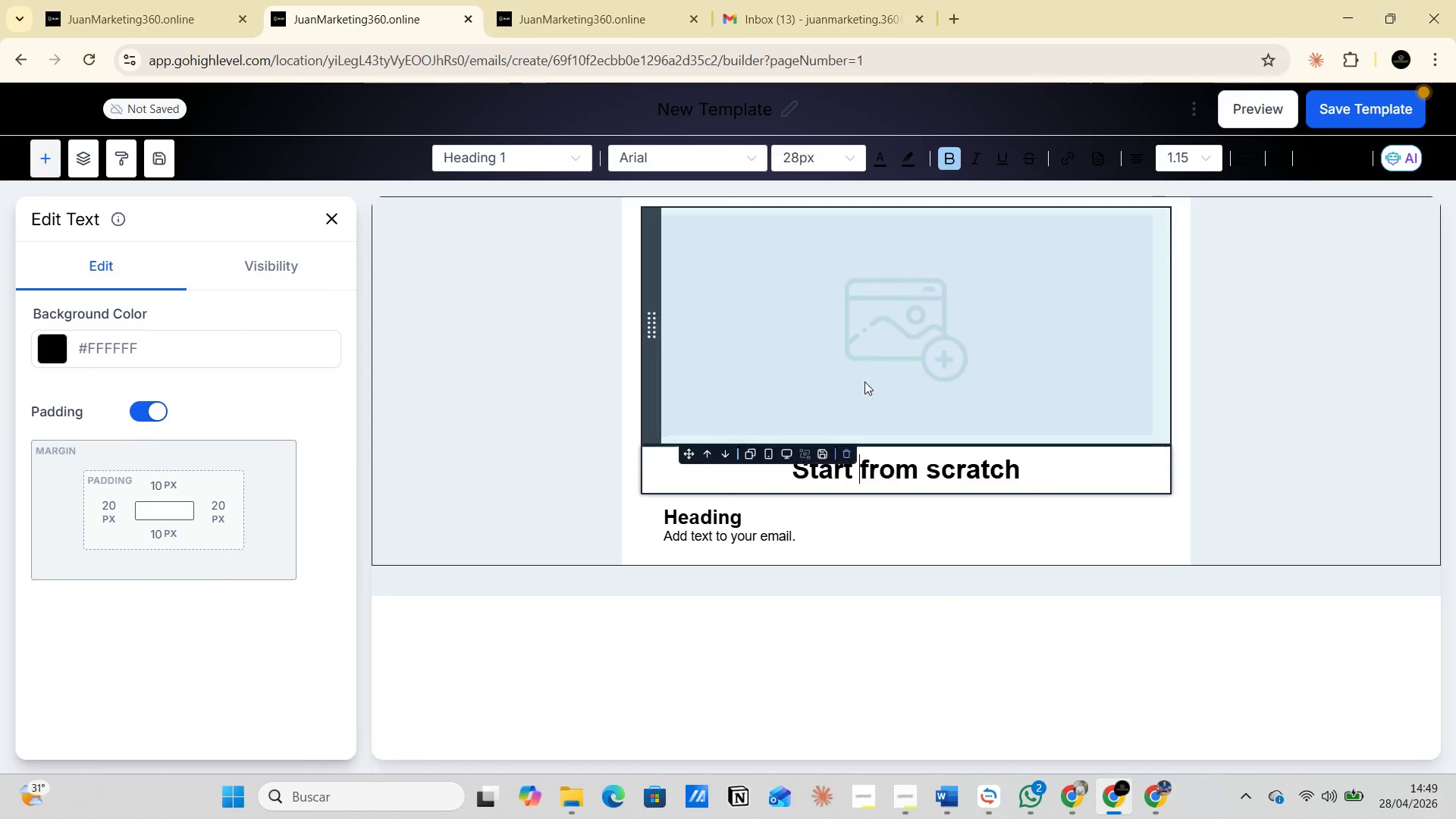 
left_click([854, 303])
 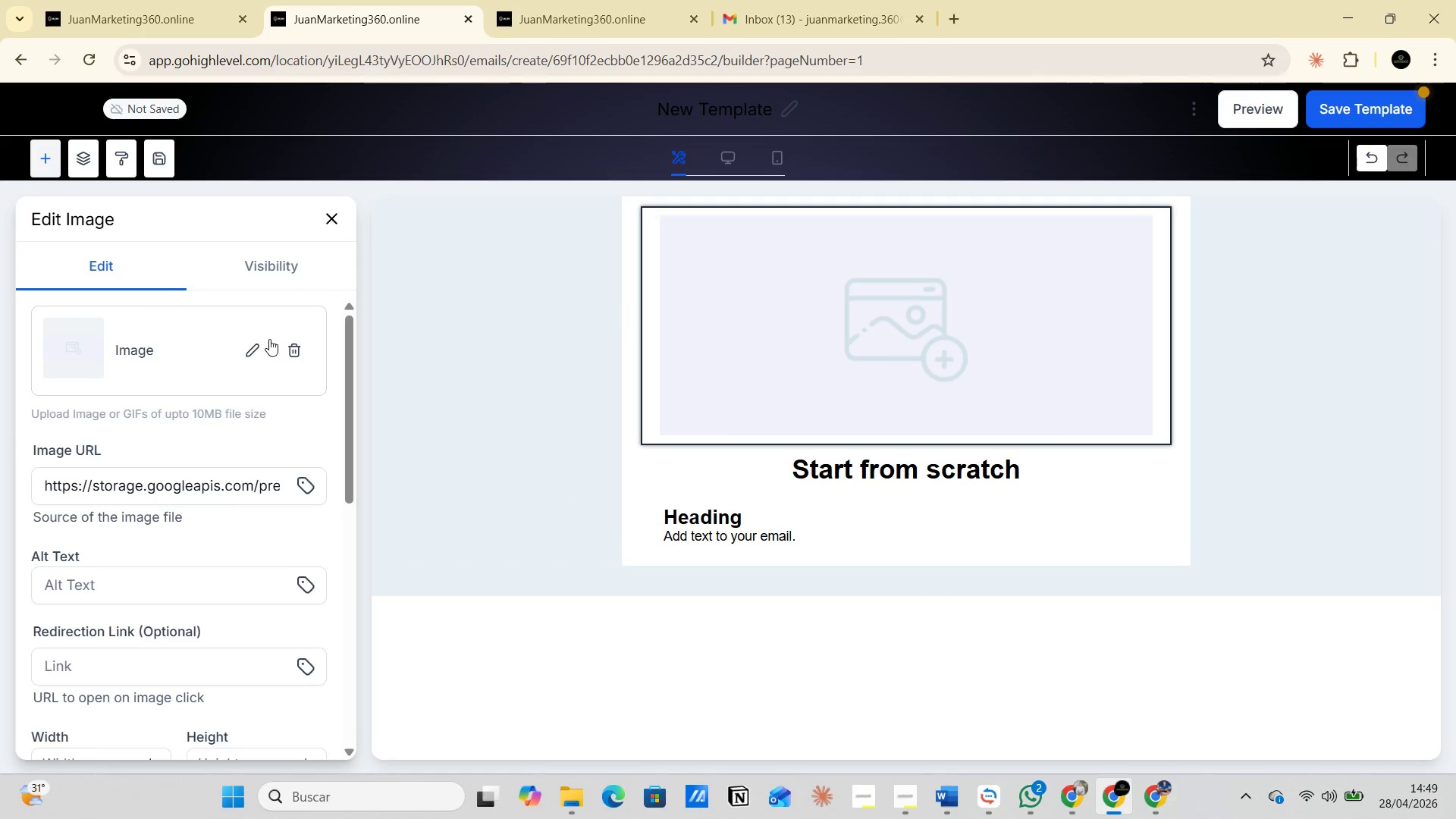 
left_click([249, 342])
 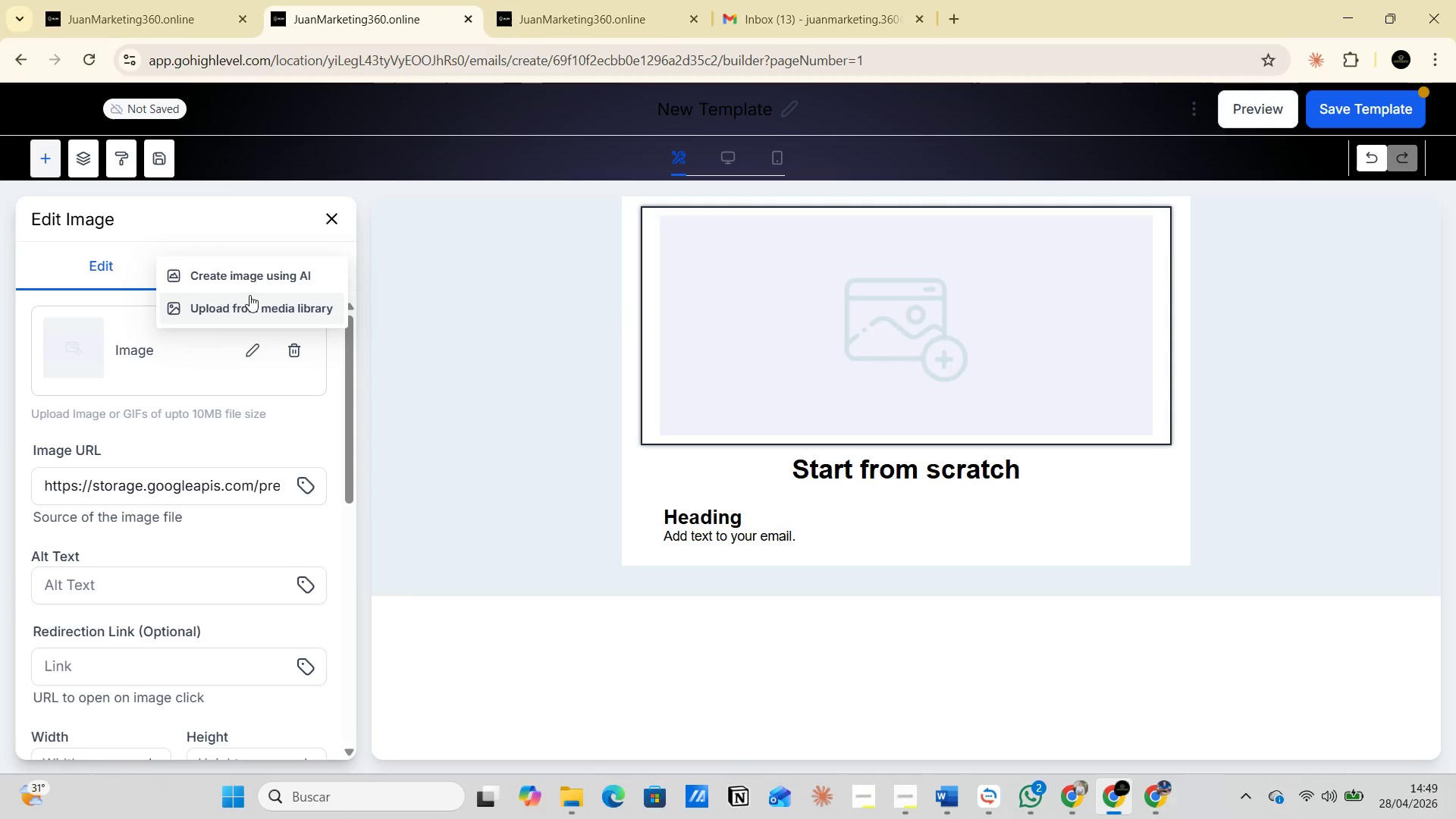 
left_click([263, 263])
 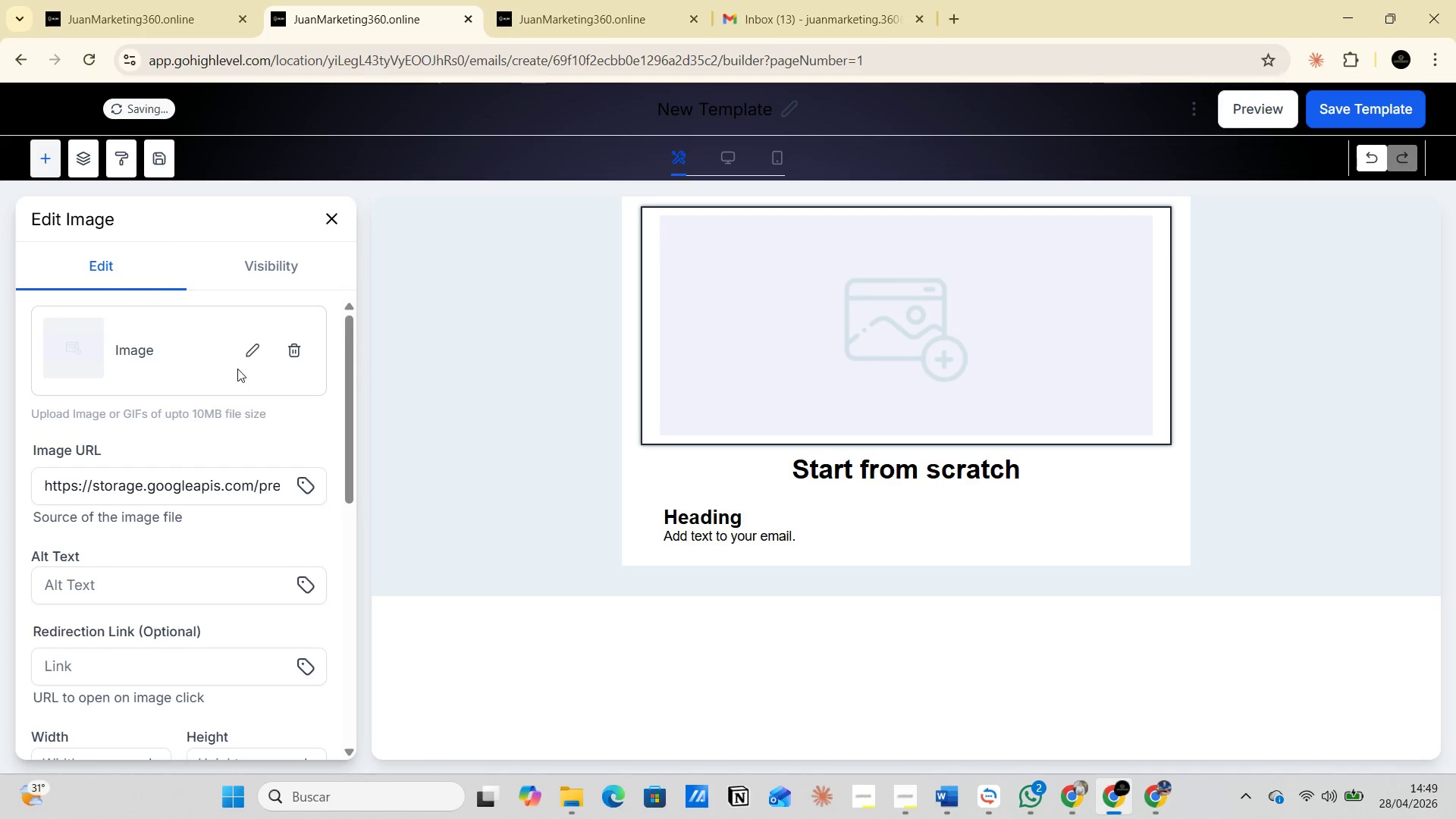 
left_click([259, 344])
 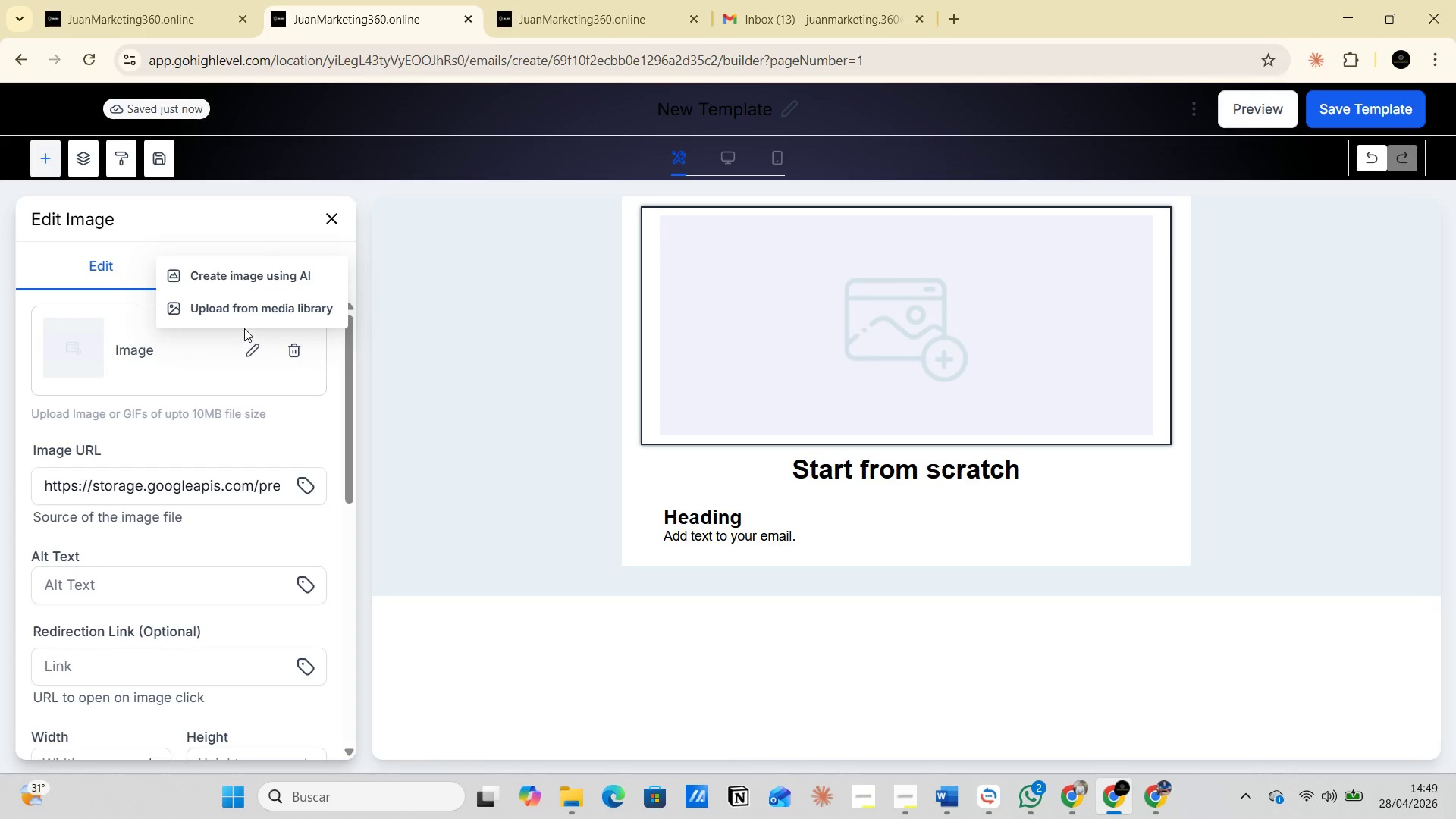 
left_click([240, 312])
 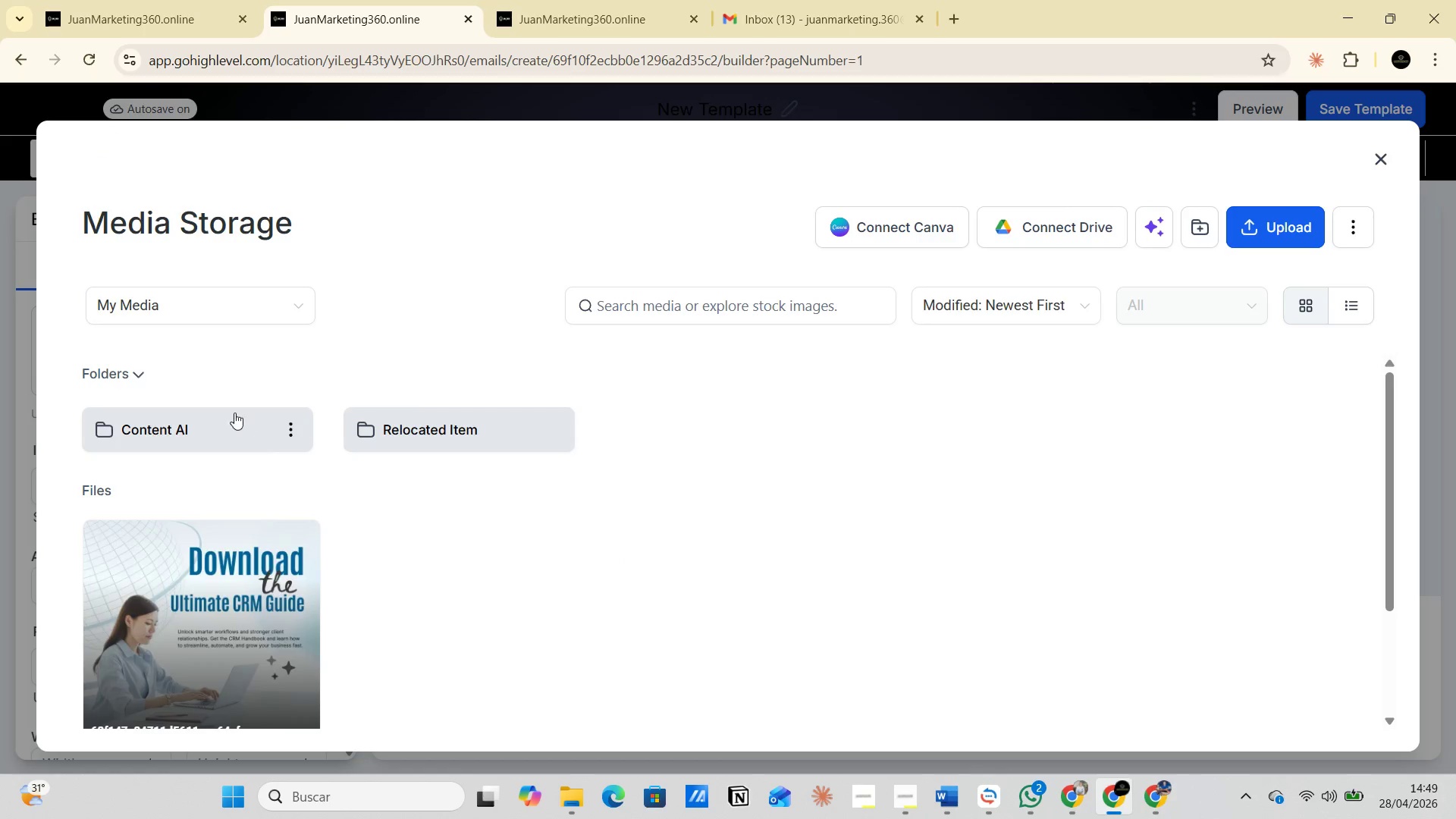 
double_click([218, 425])
 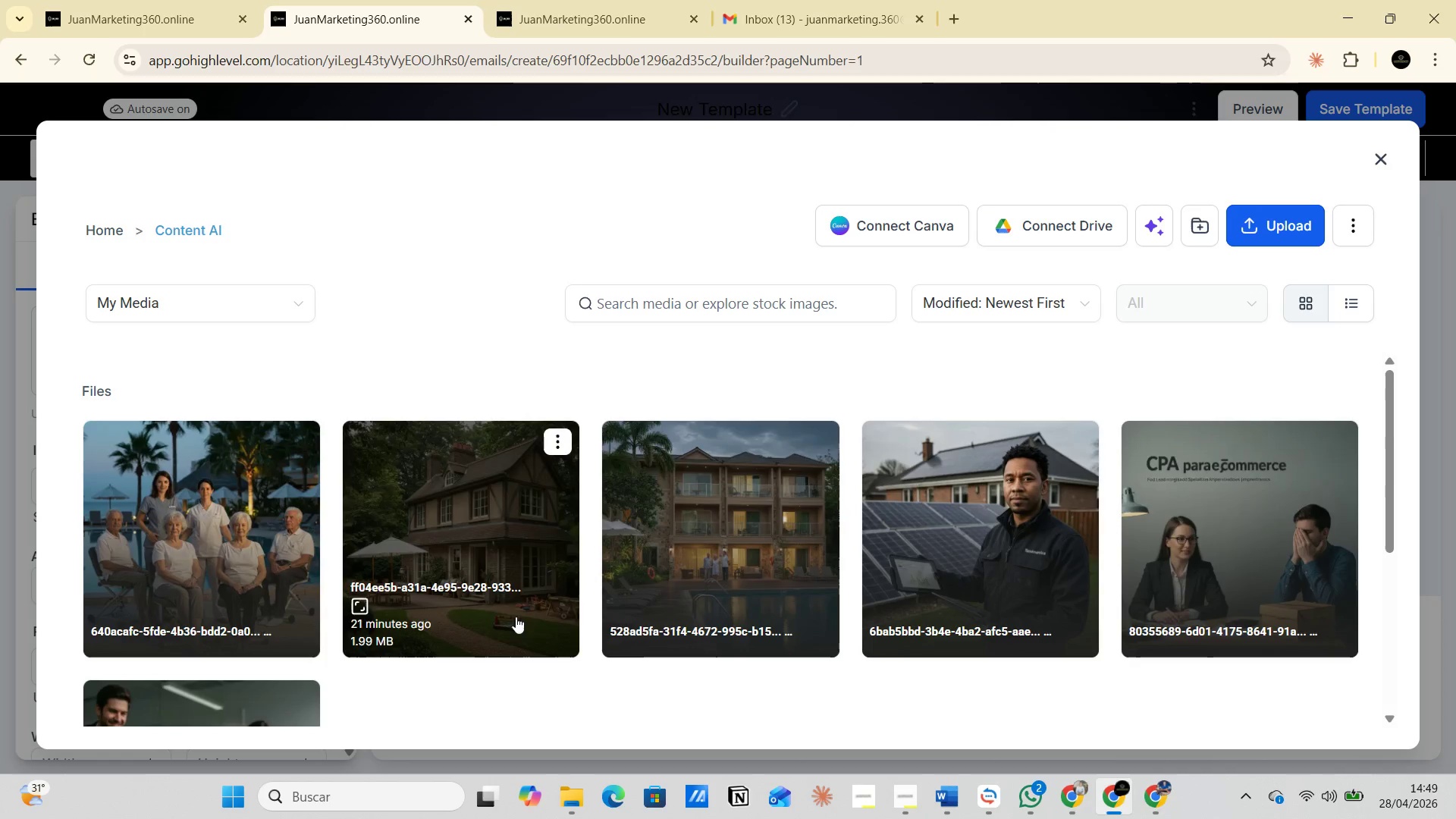 
left_click([740, 577])
 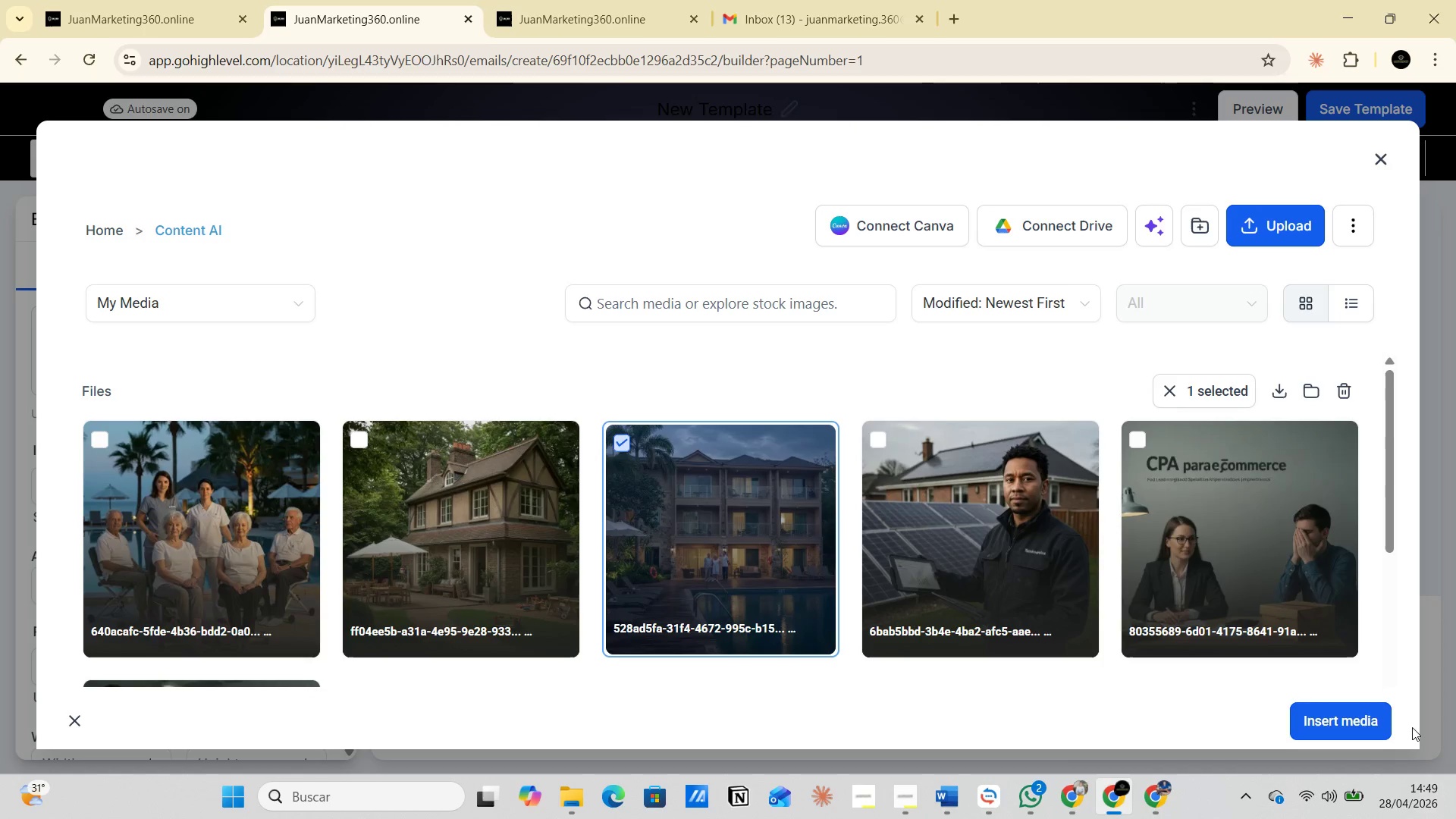 
left_click([1367, 714])
 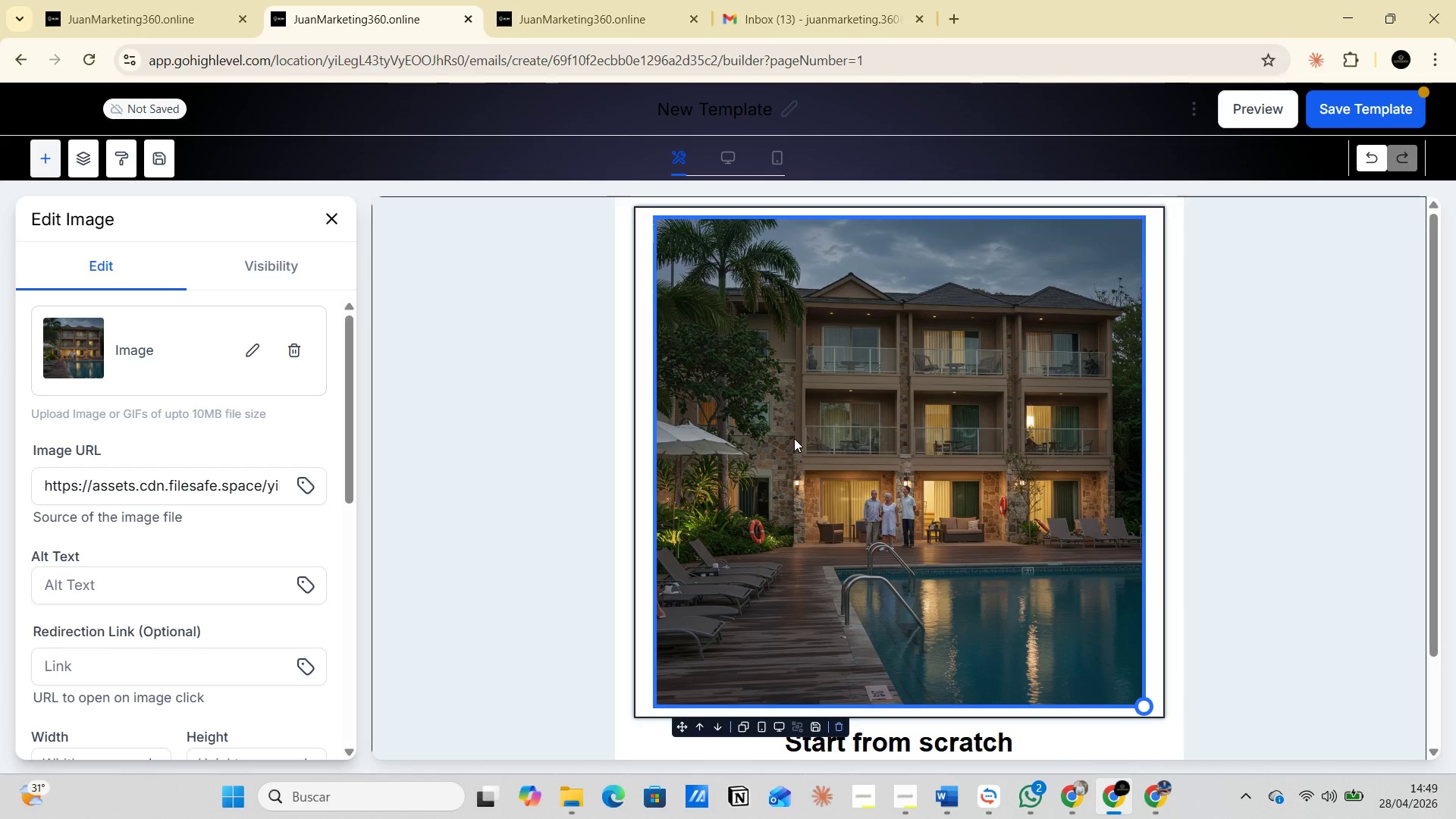 
scroll: coordinate [839, 580], scroll_direction: down, amount: 3.0
 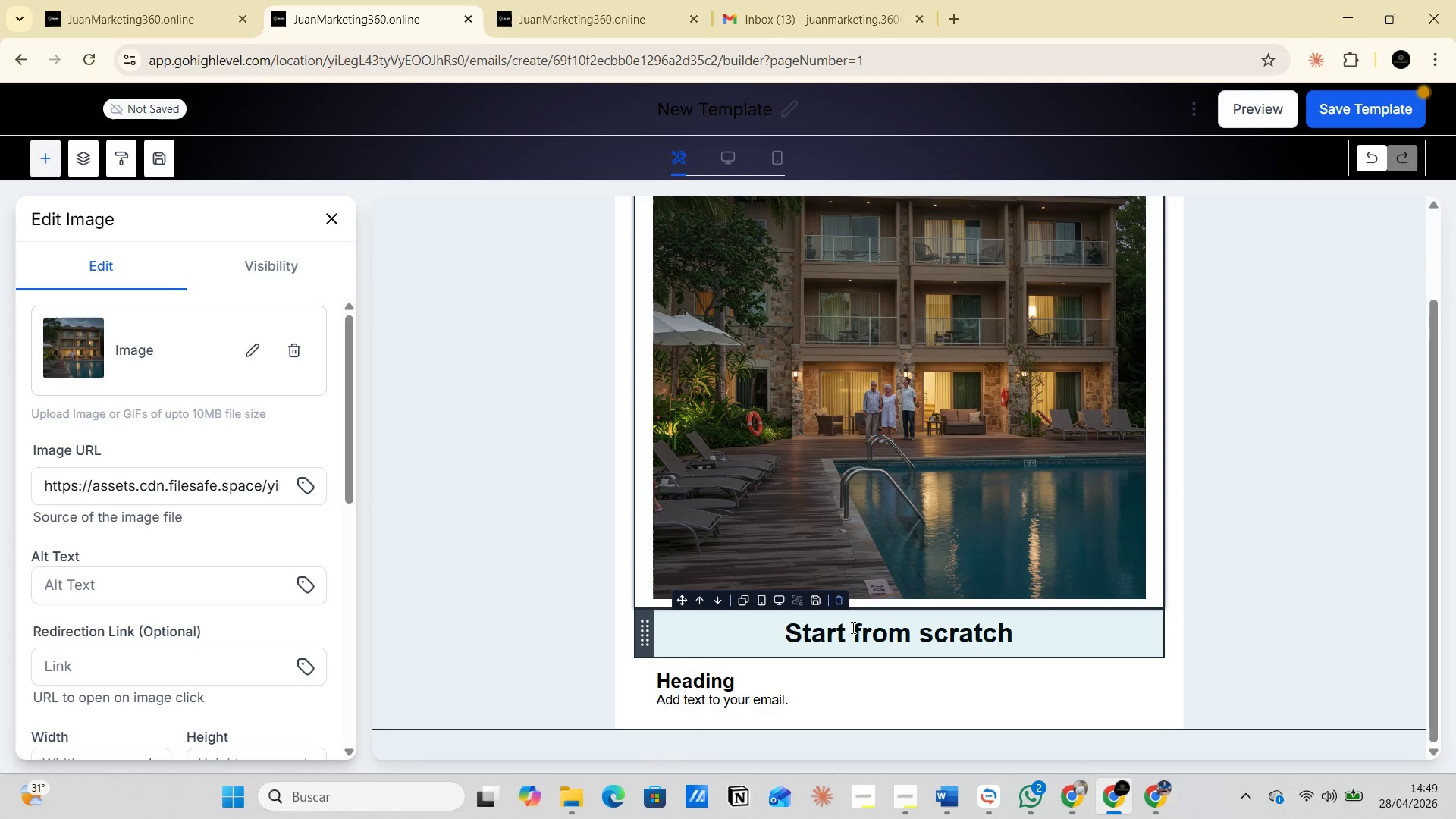 
left_click([861, 635])
 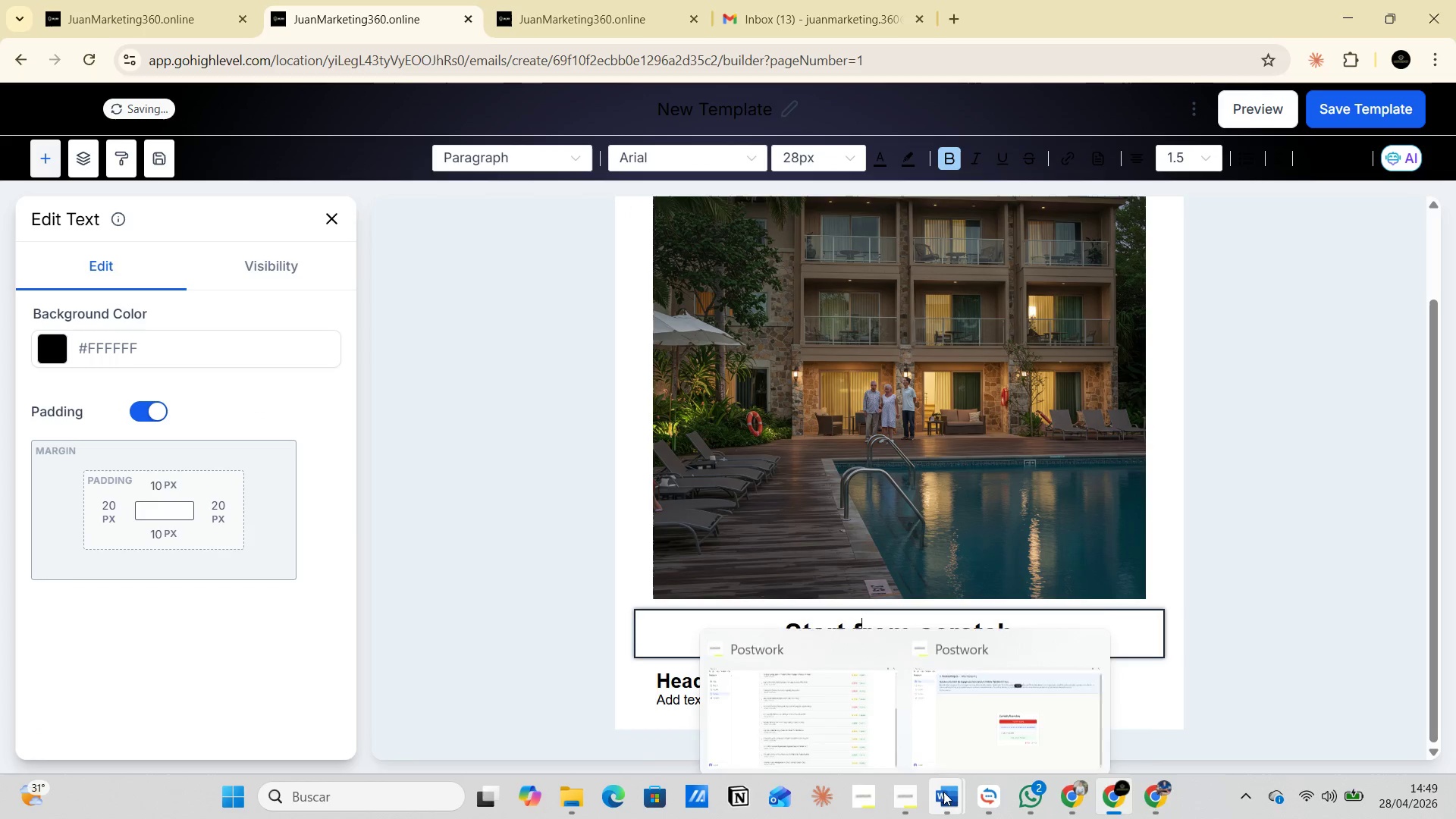 
left_click([879, 720])
 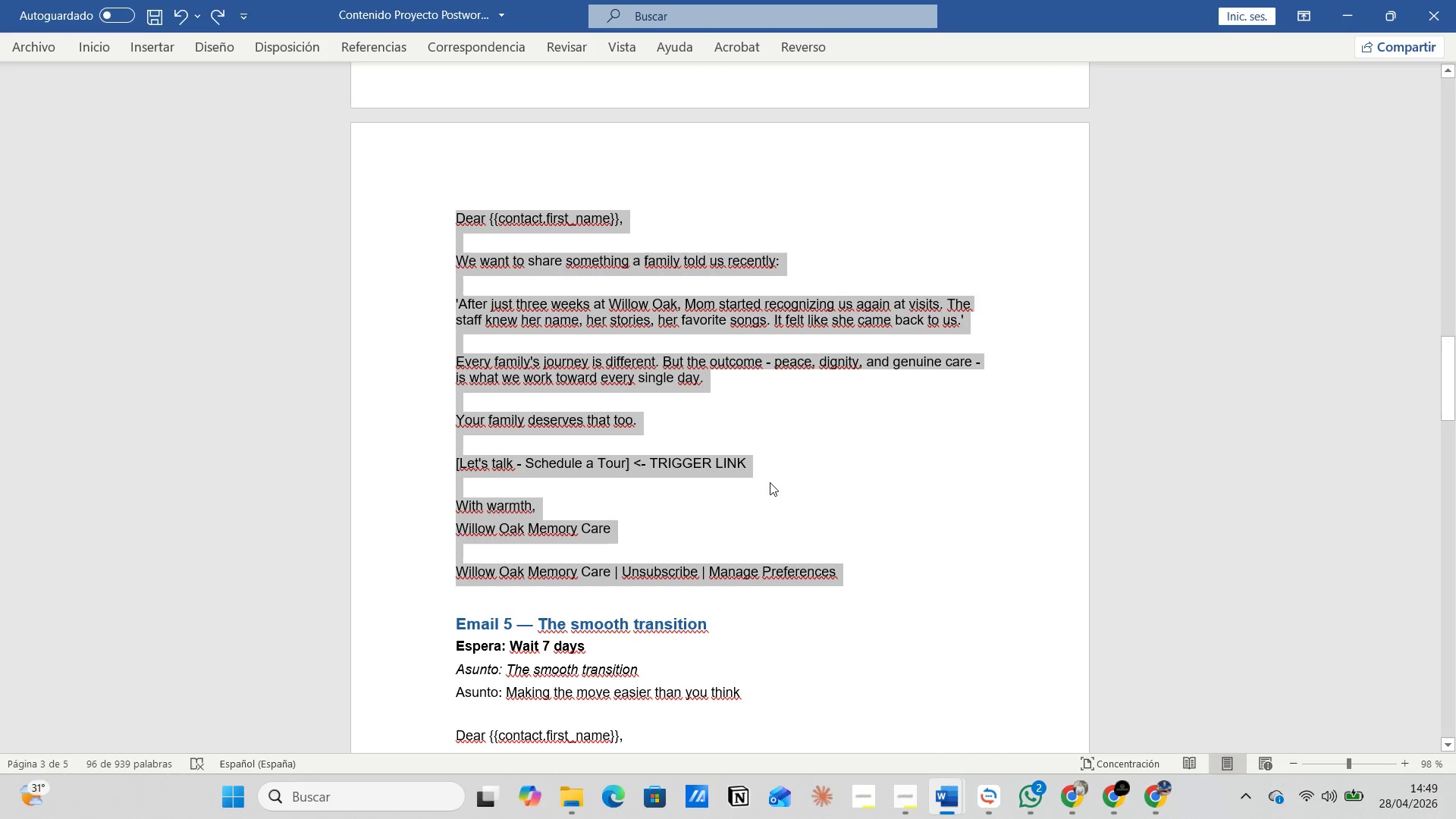 
scroll: coordinate [767, 479], scroll_direction: down, amount: 7.0
 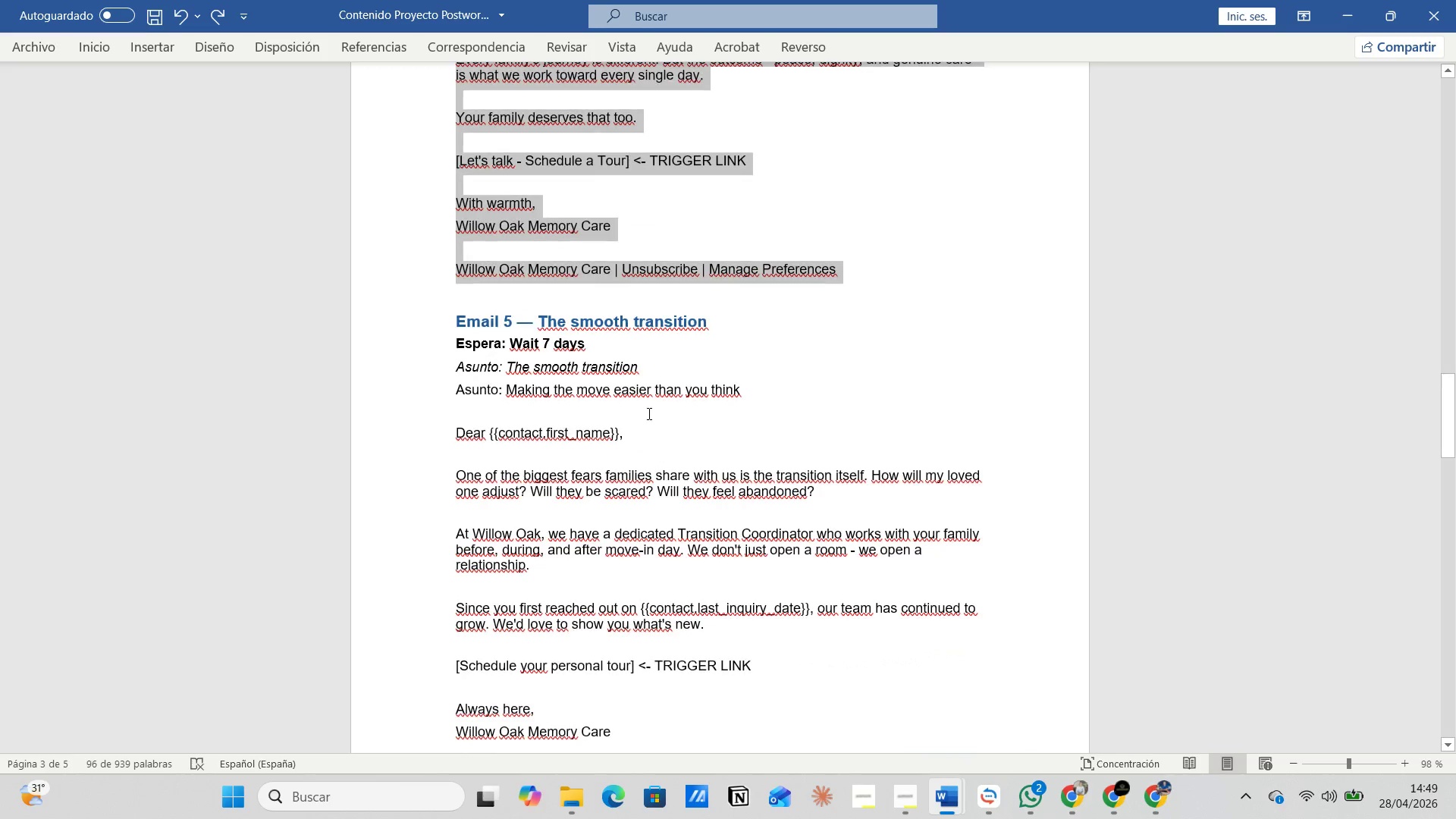 
left_click([628, 378])
 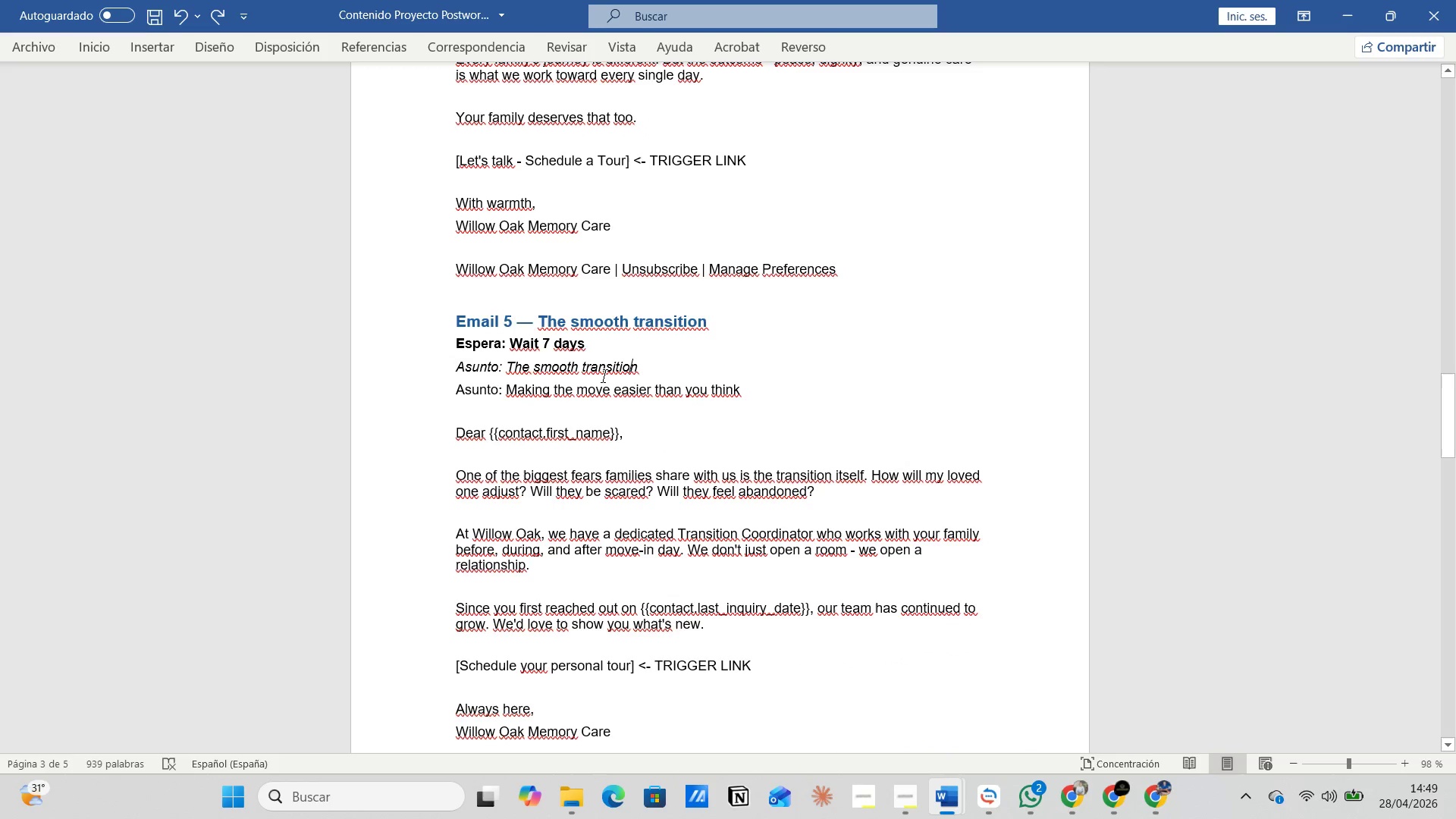 
left_click([604, 376])
 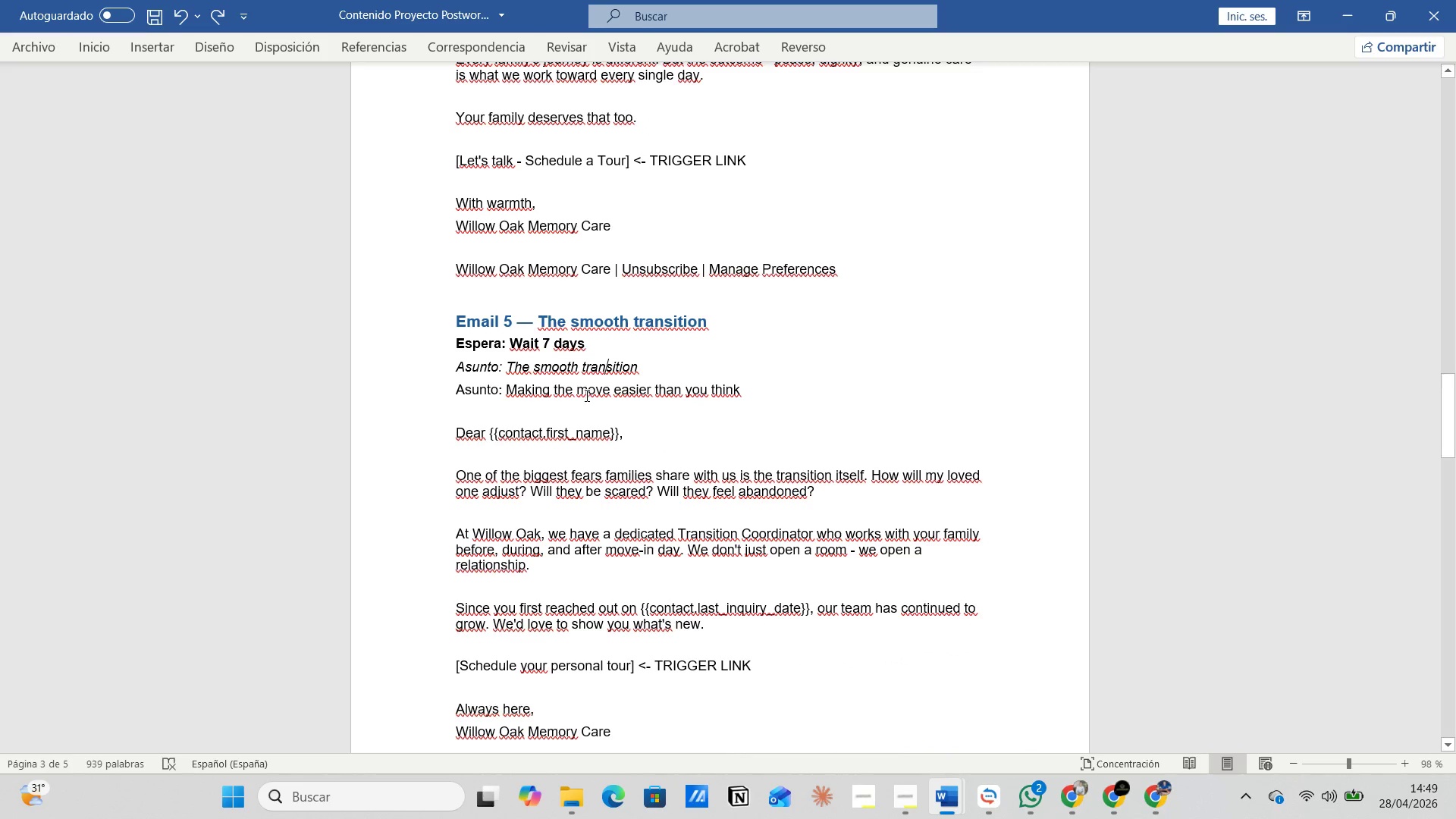 
left_click([585, 395])
 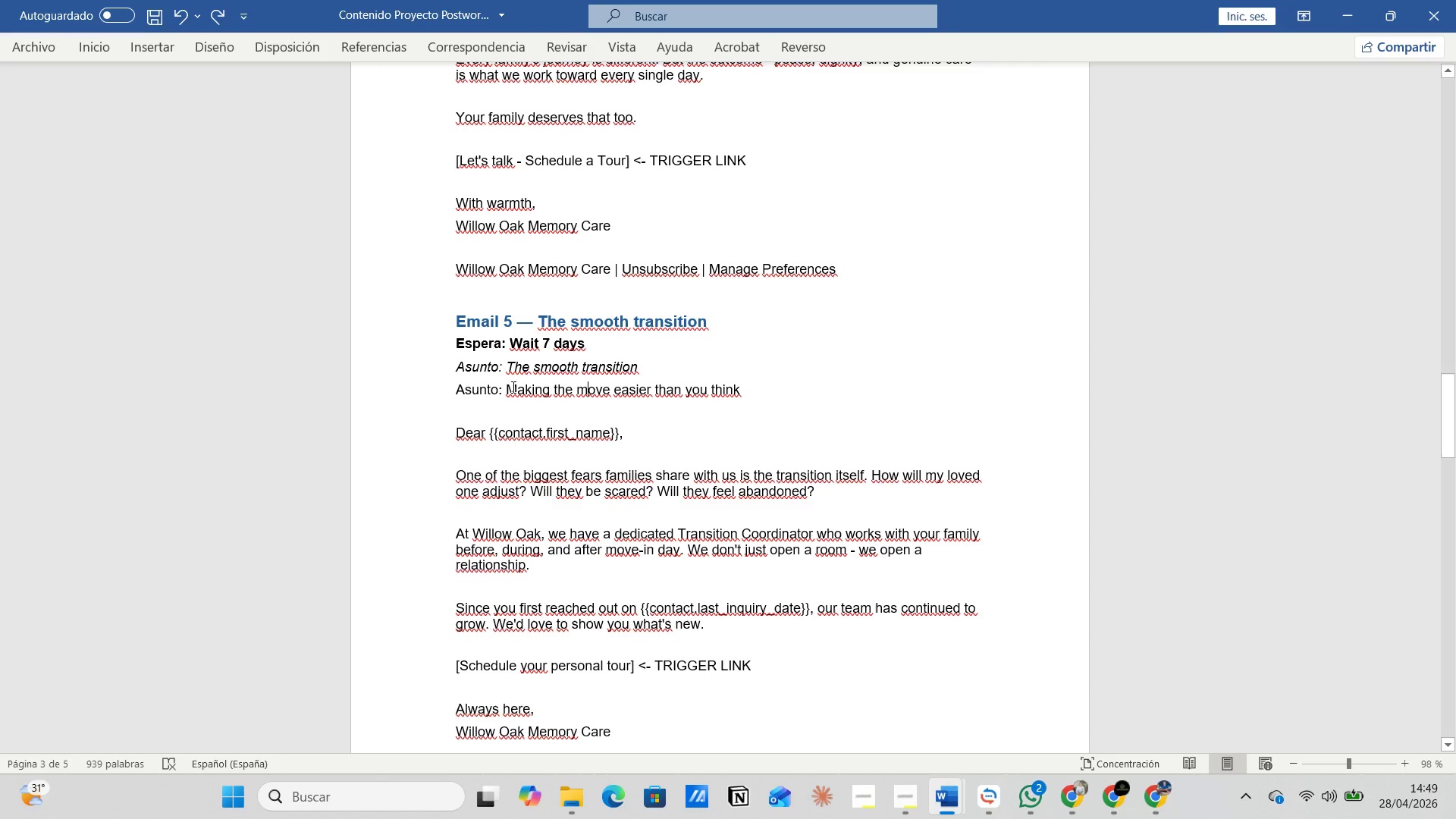 
left_click([512, 387])
 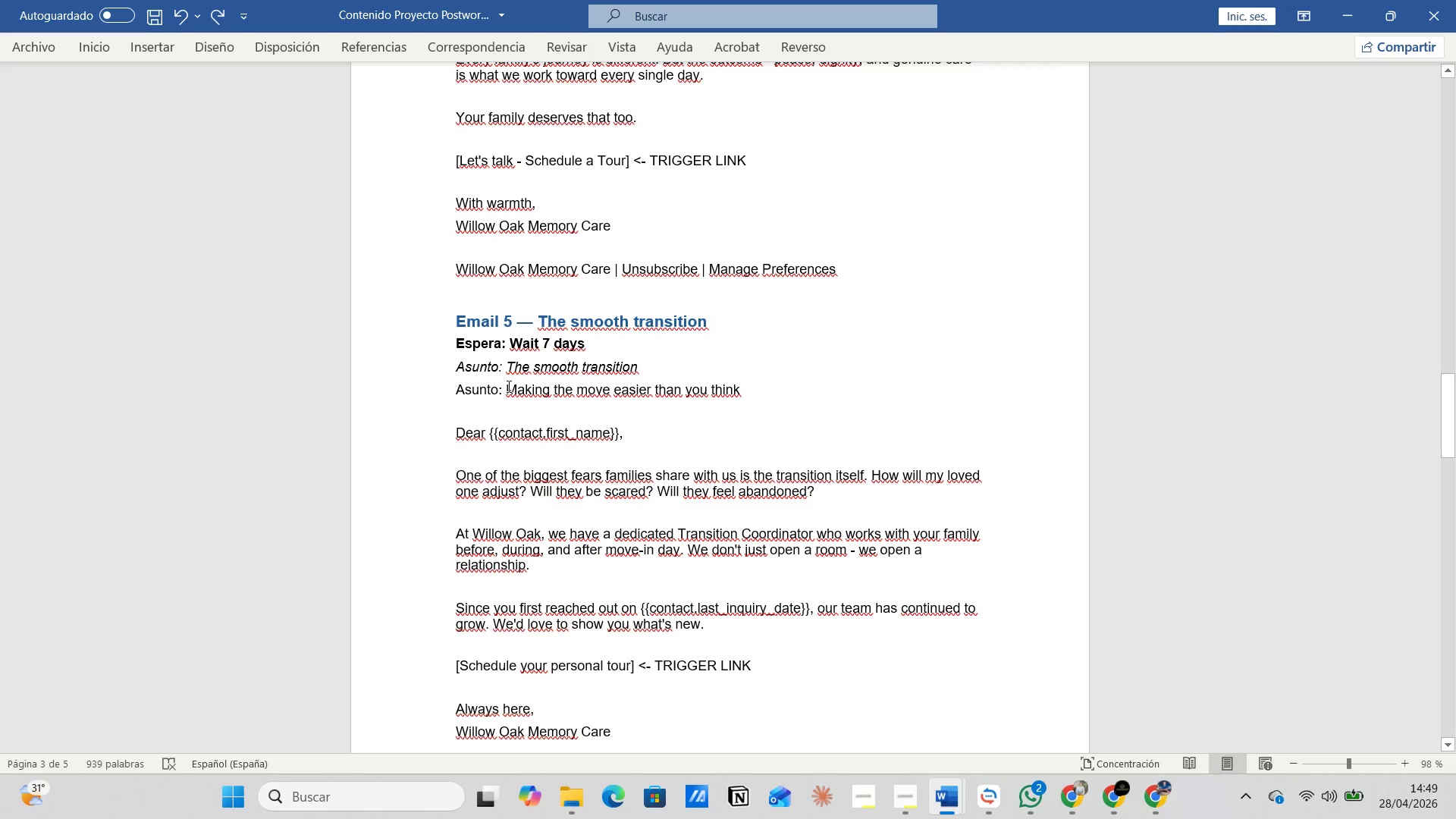 
left_click_drag(start_coordinate=[507, 386], to_coordinate=[786, 382])
 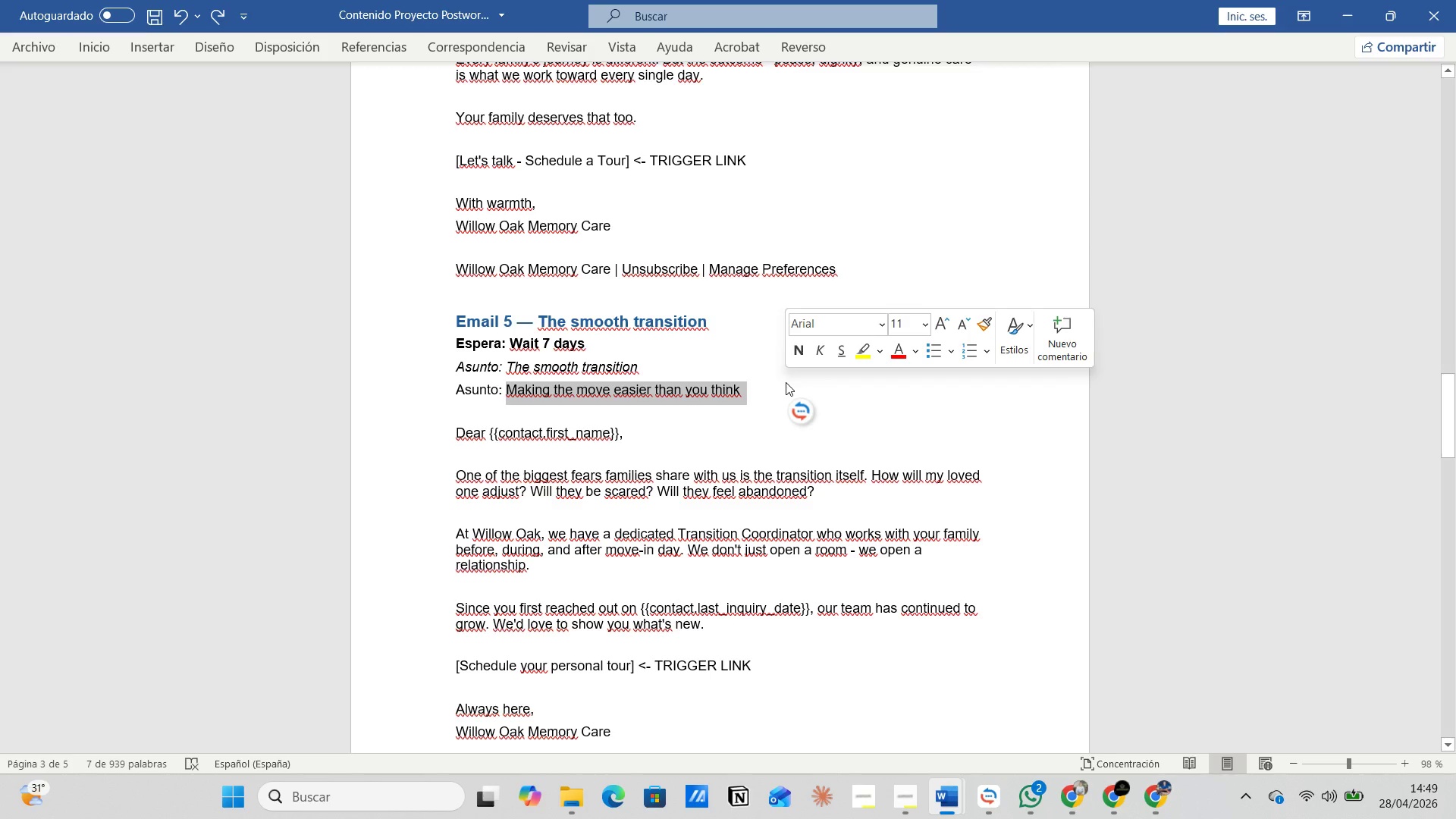 
key(Control+C)
 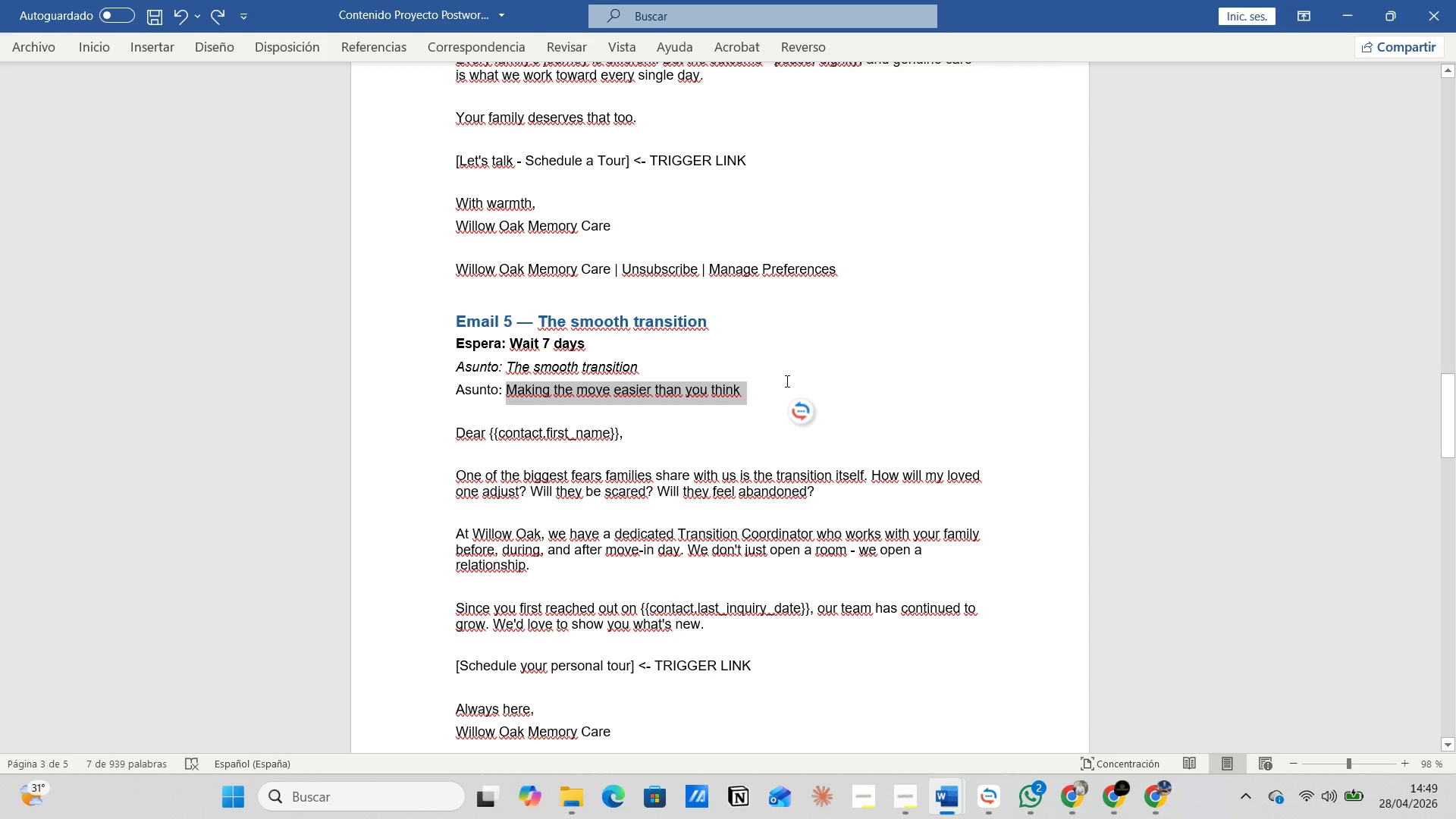 
key(Alt+Tab)
 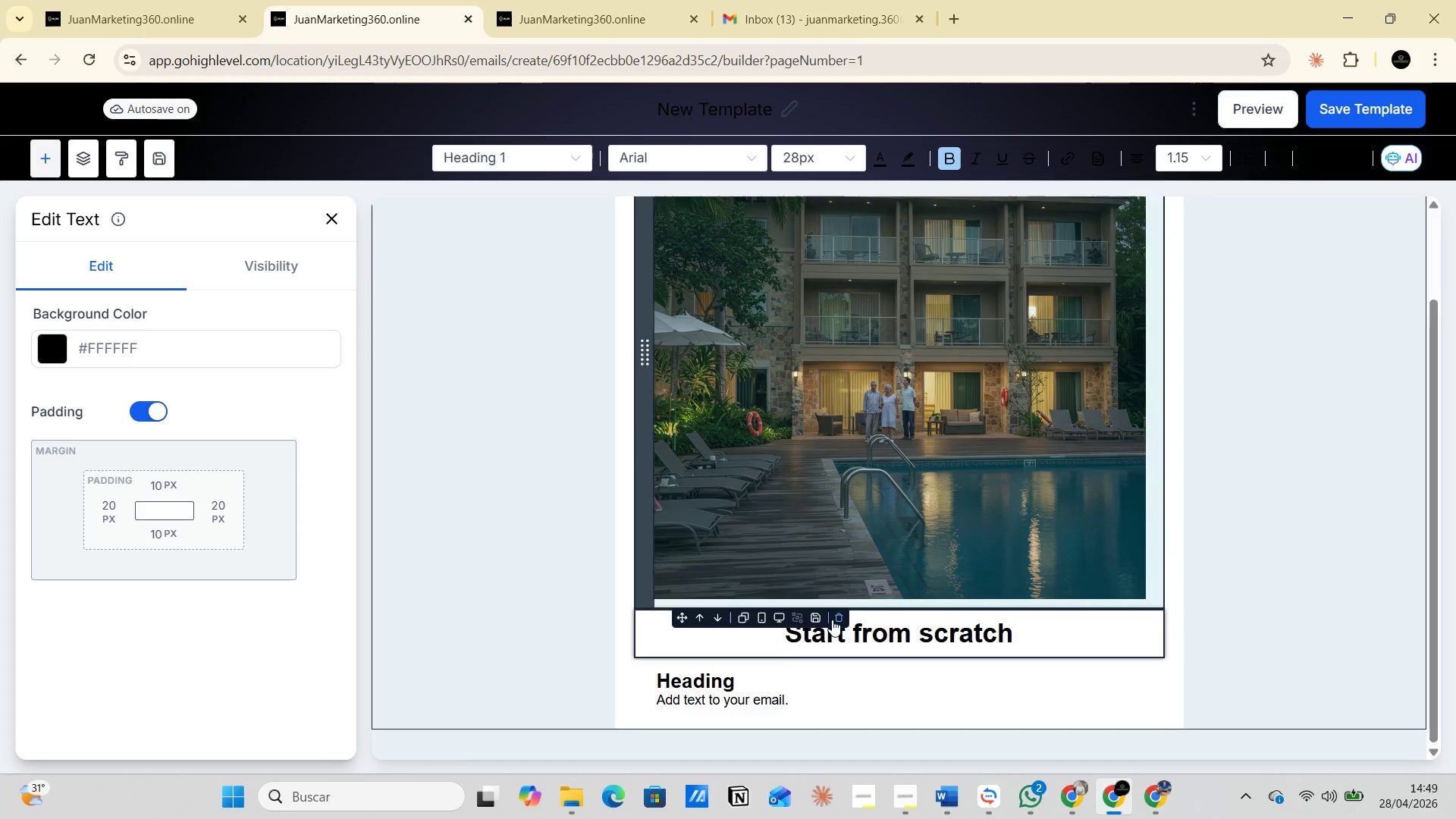 
left_click([830, 629])
 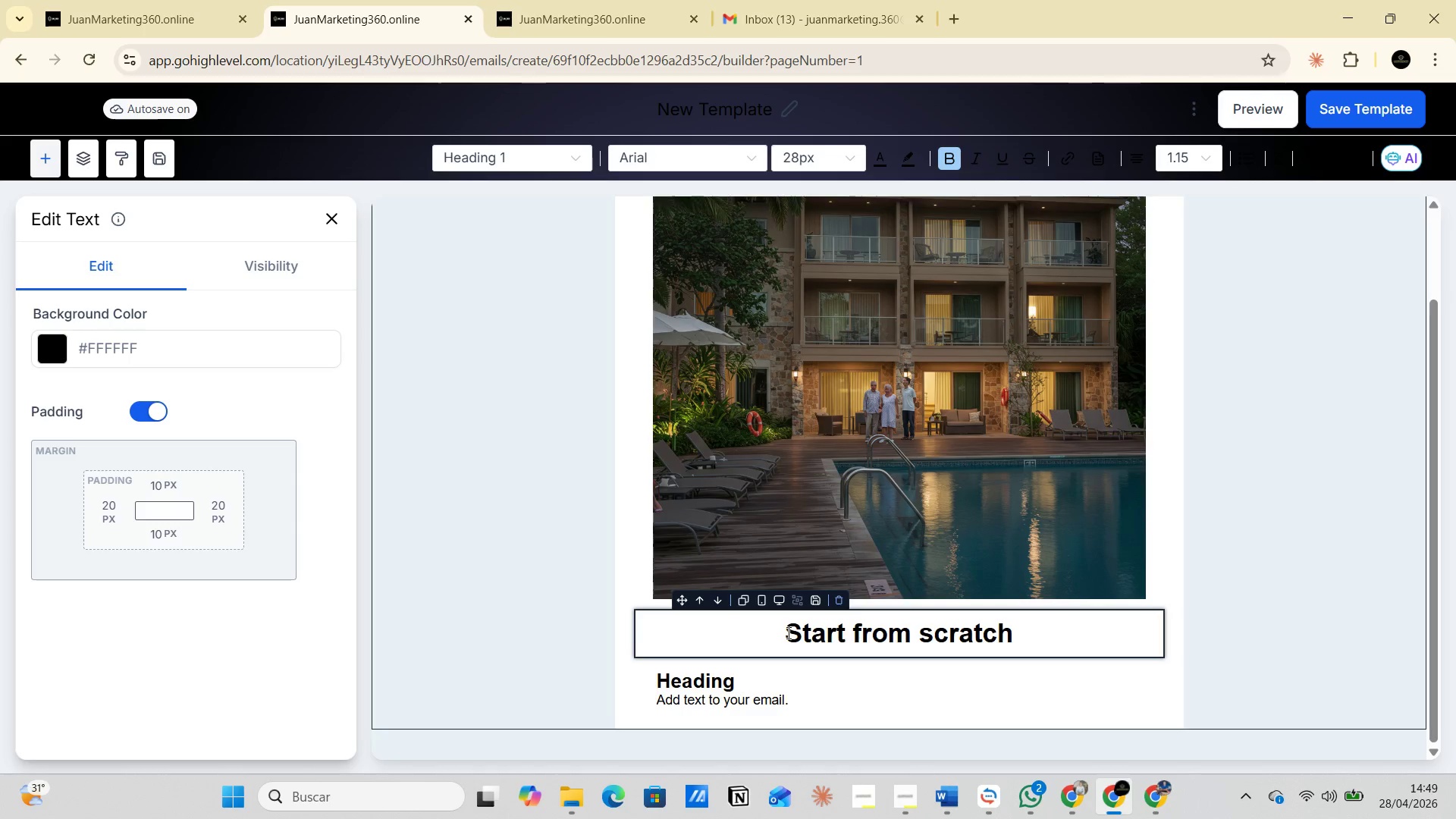 
left_click_drag(start_coordinate=[787, 629], to_coordinate=[1056, 632])
 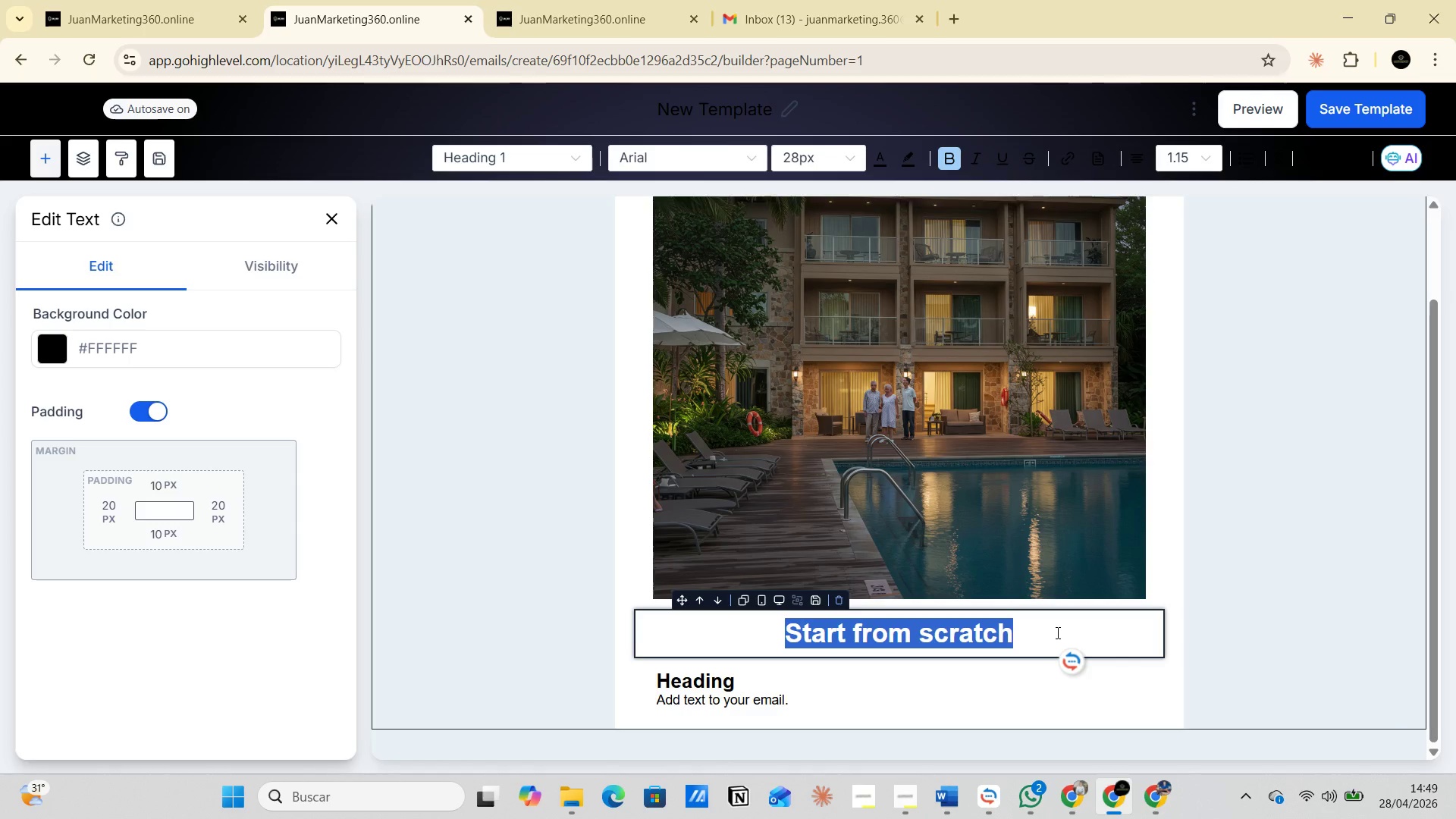 
key(Control+V)
 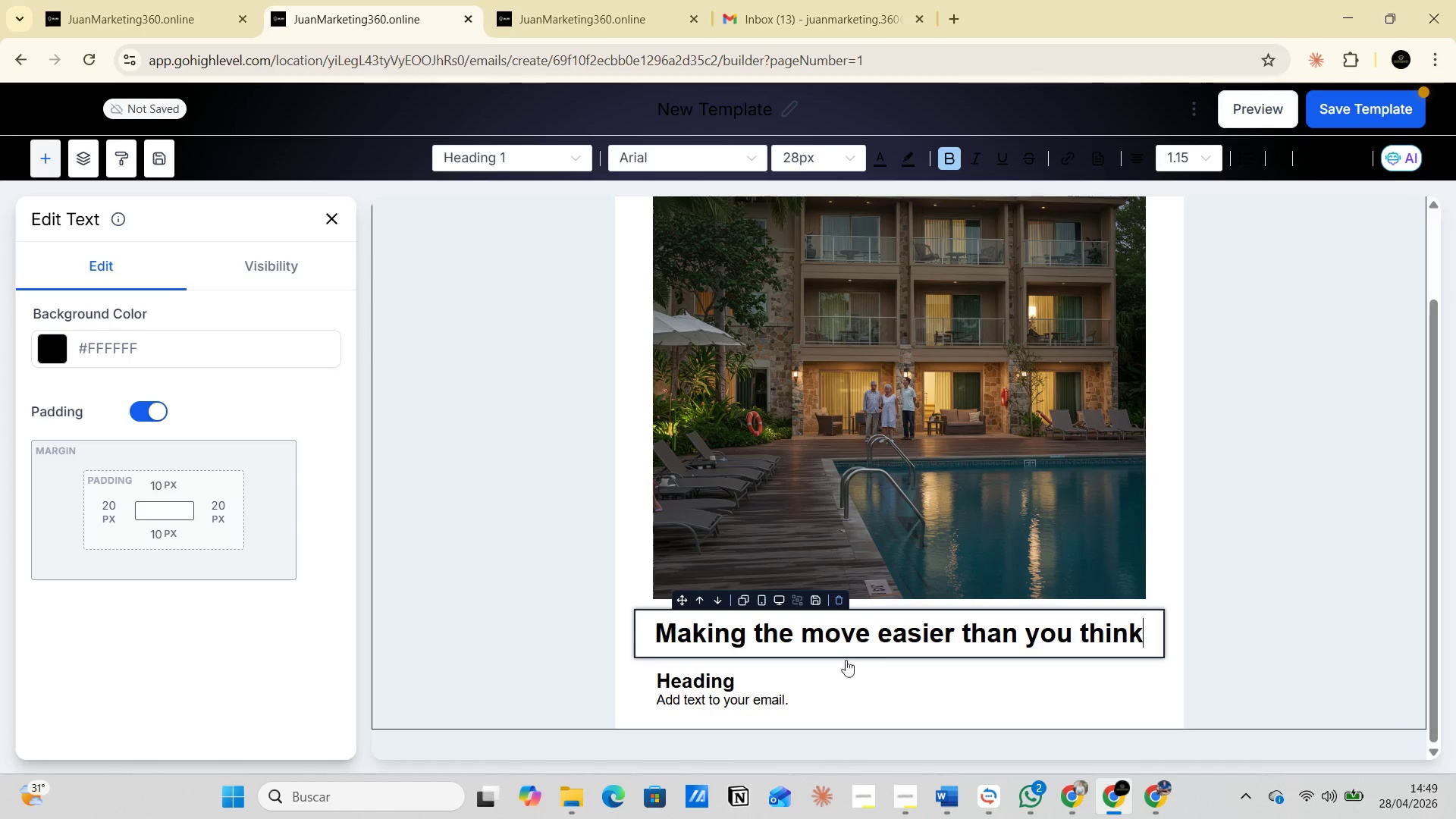 
left_click([792, 676])
 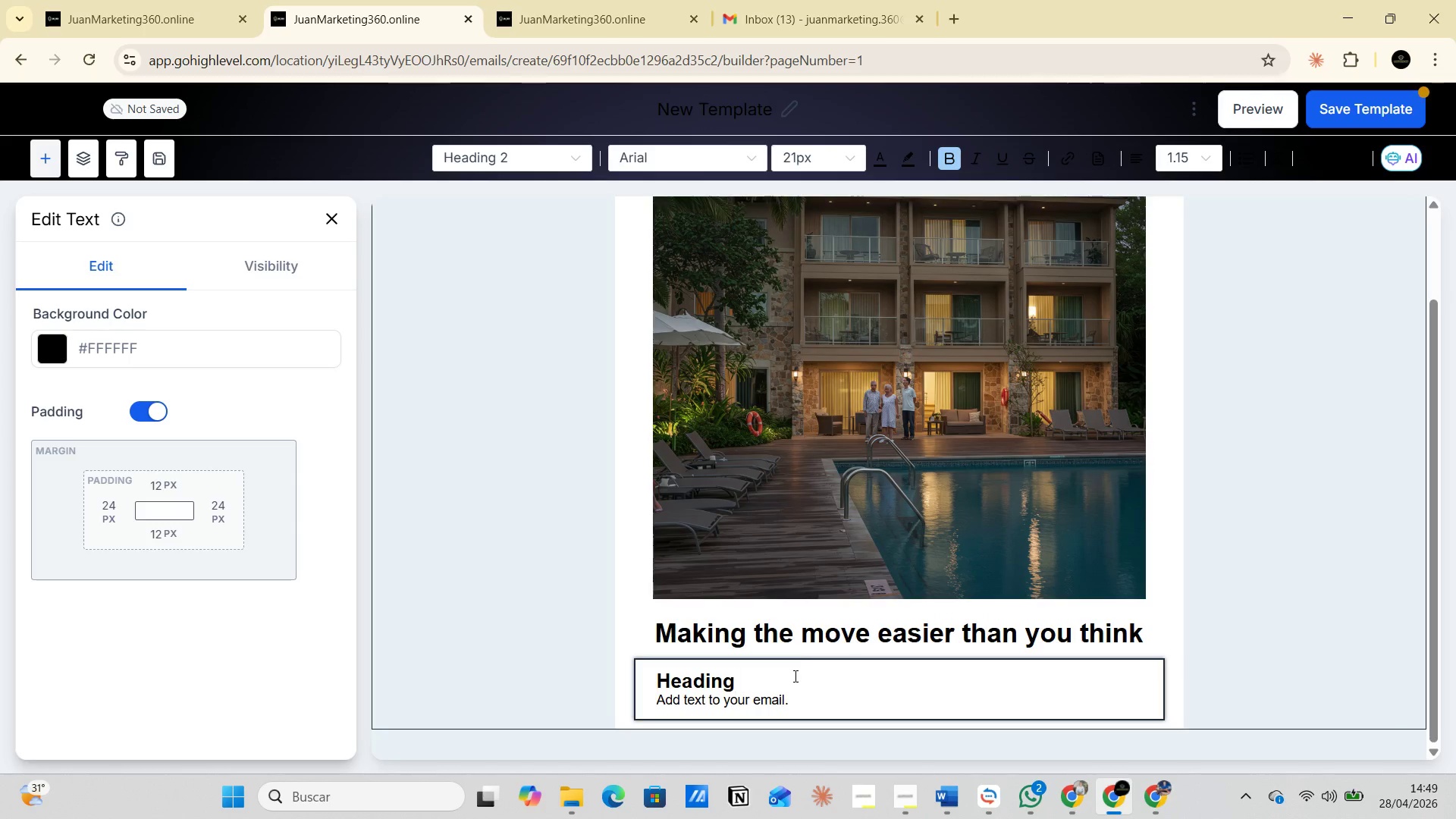 
key(Alt+AltLeft)
 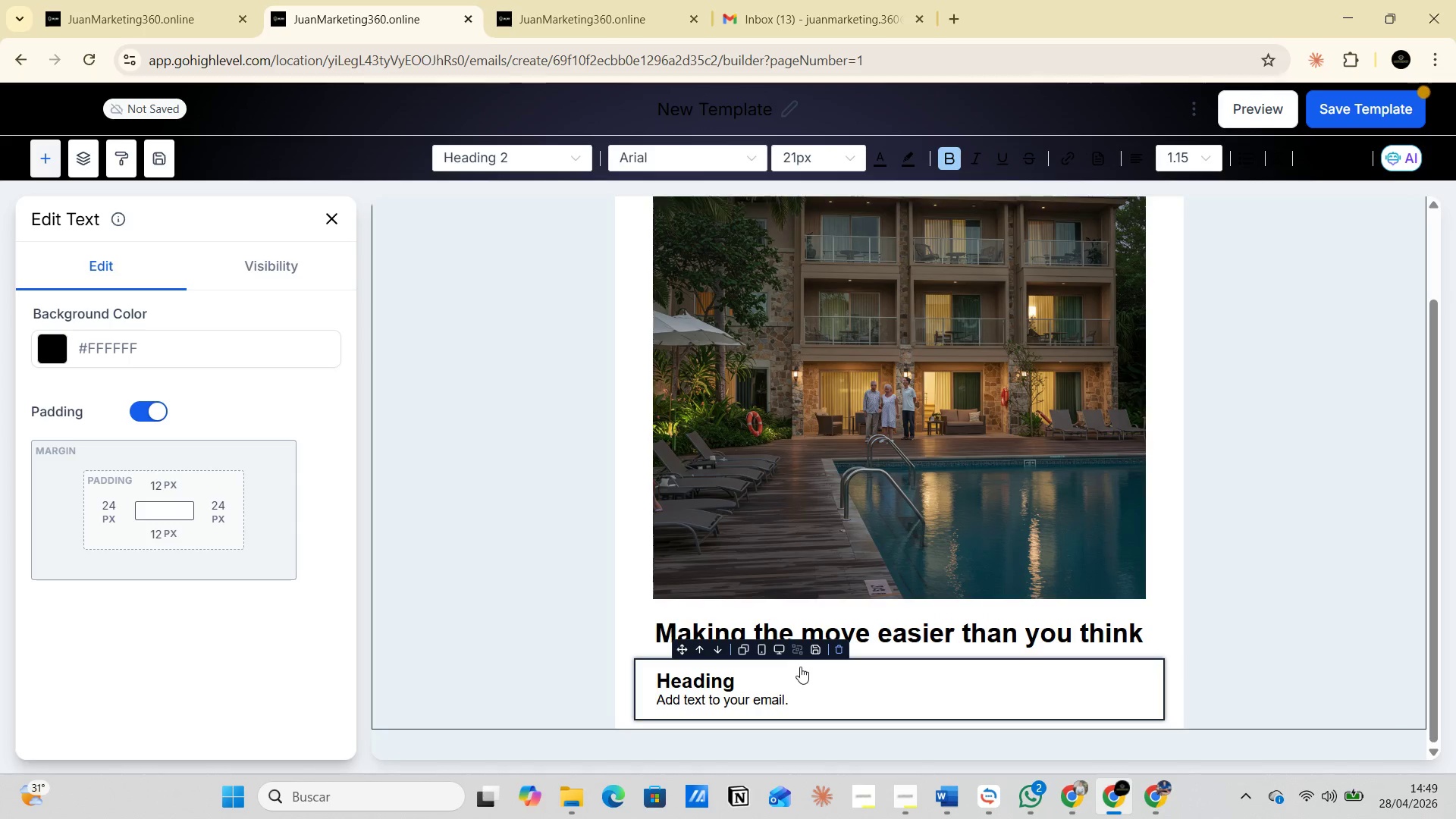 
key(Alt+Tab)
 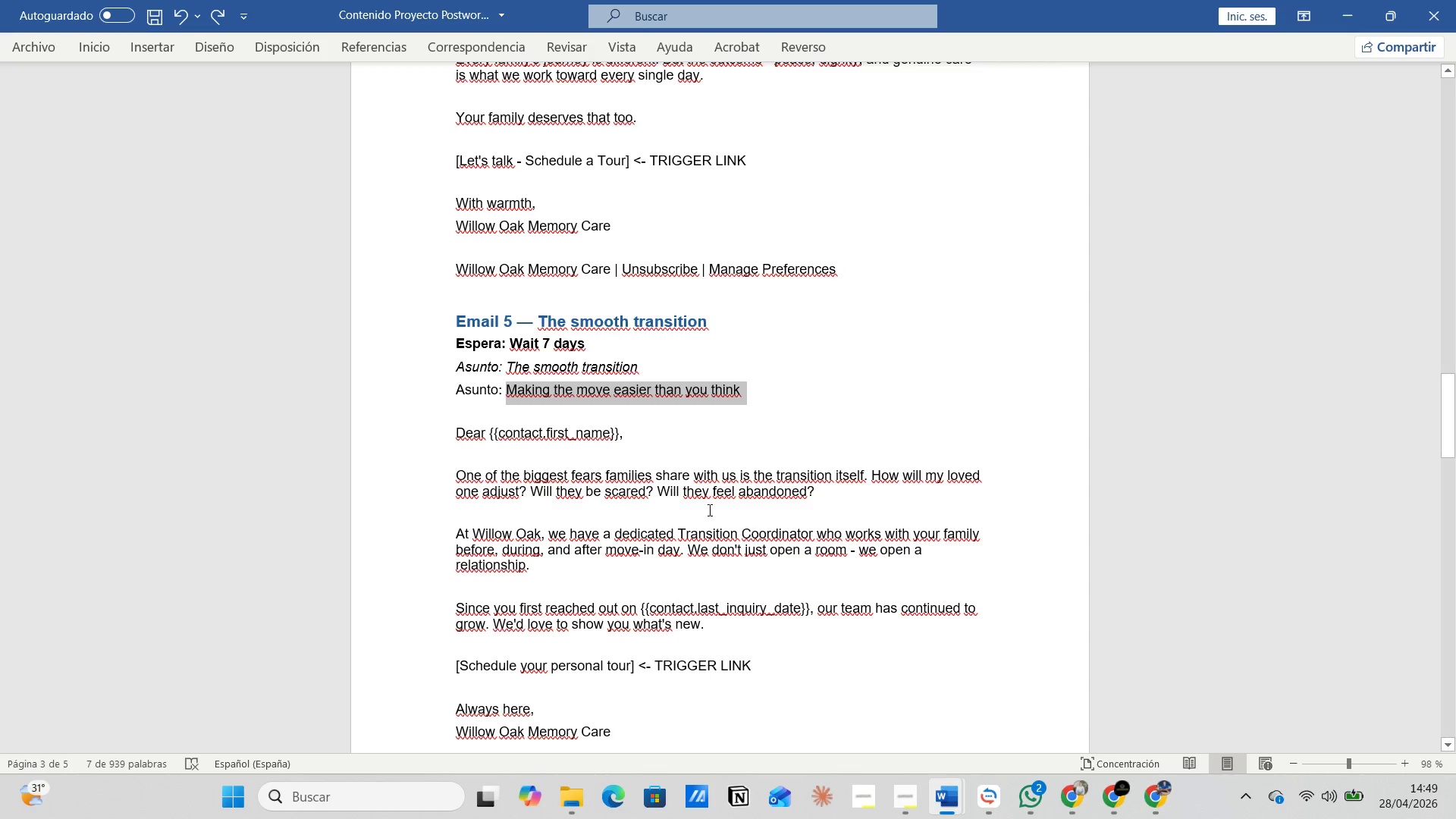 
scroll: coordinate [673, 414], scroll_direction: down, amount: 1.0
 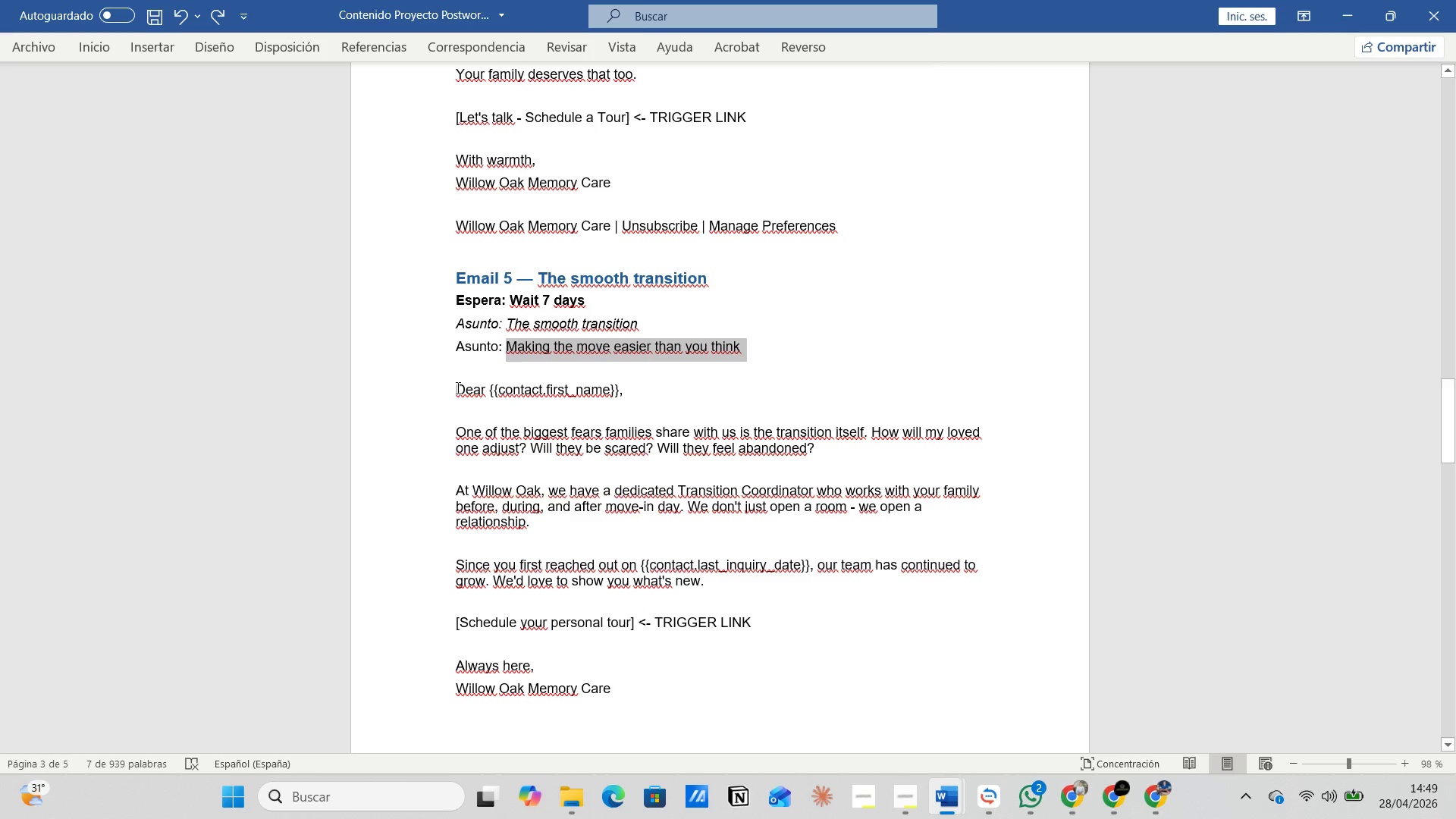 
left_click_drag(start_coordinate=[452, 386], to_coordinate=[896, 619])
 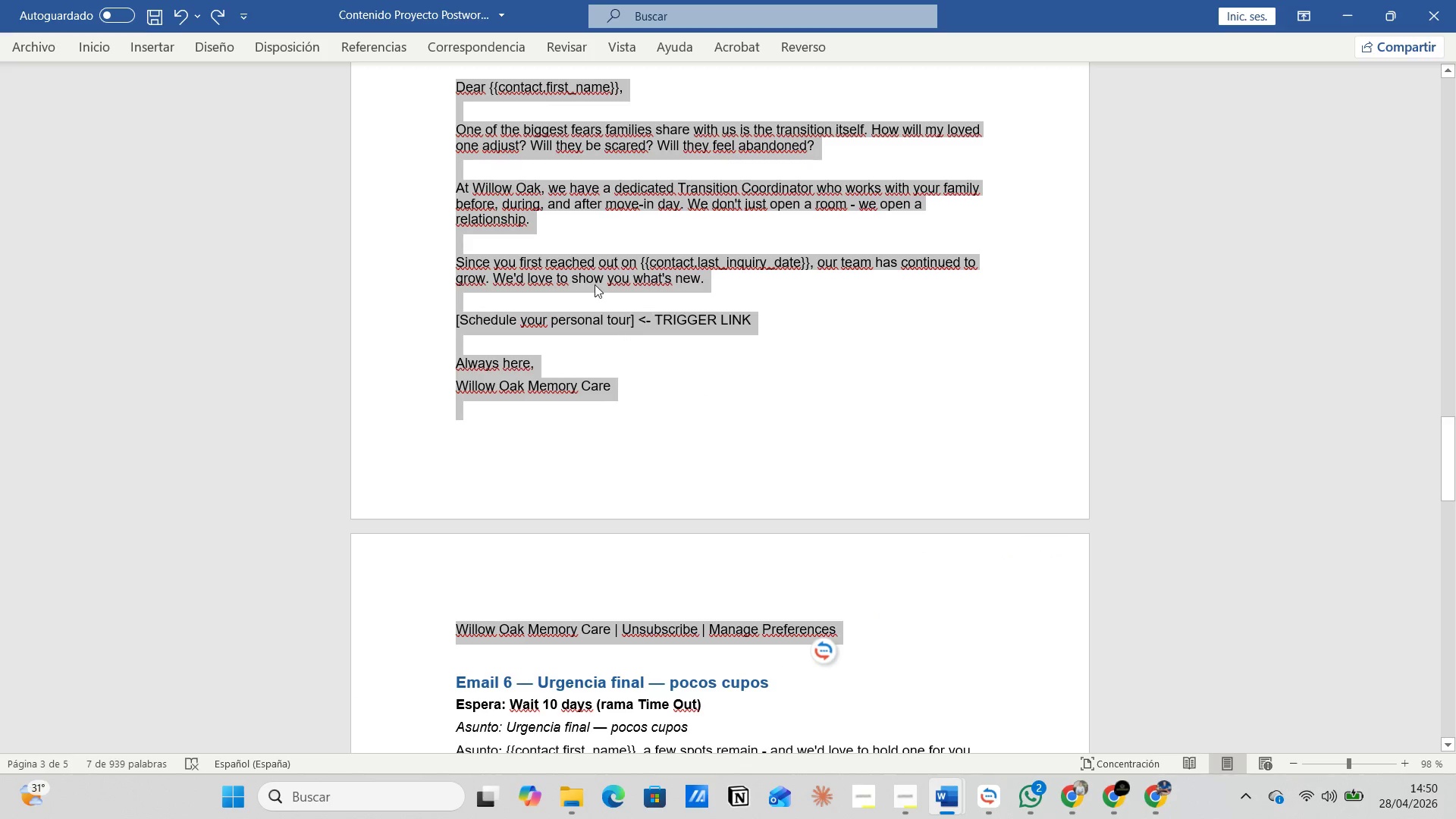 
scroll: coordinate [670, 702], scroll_direction: down, amount: 3.0
 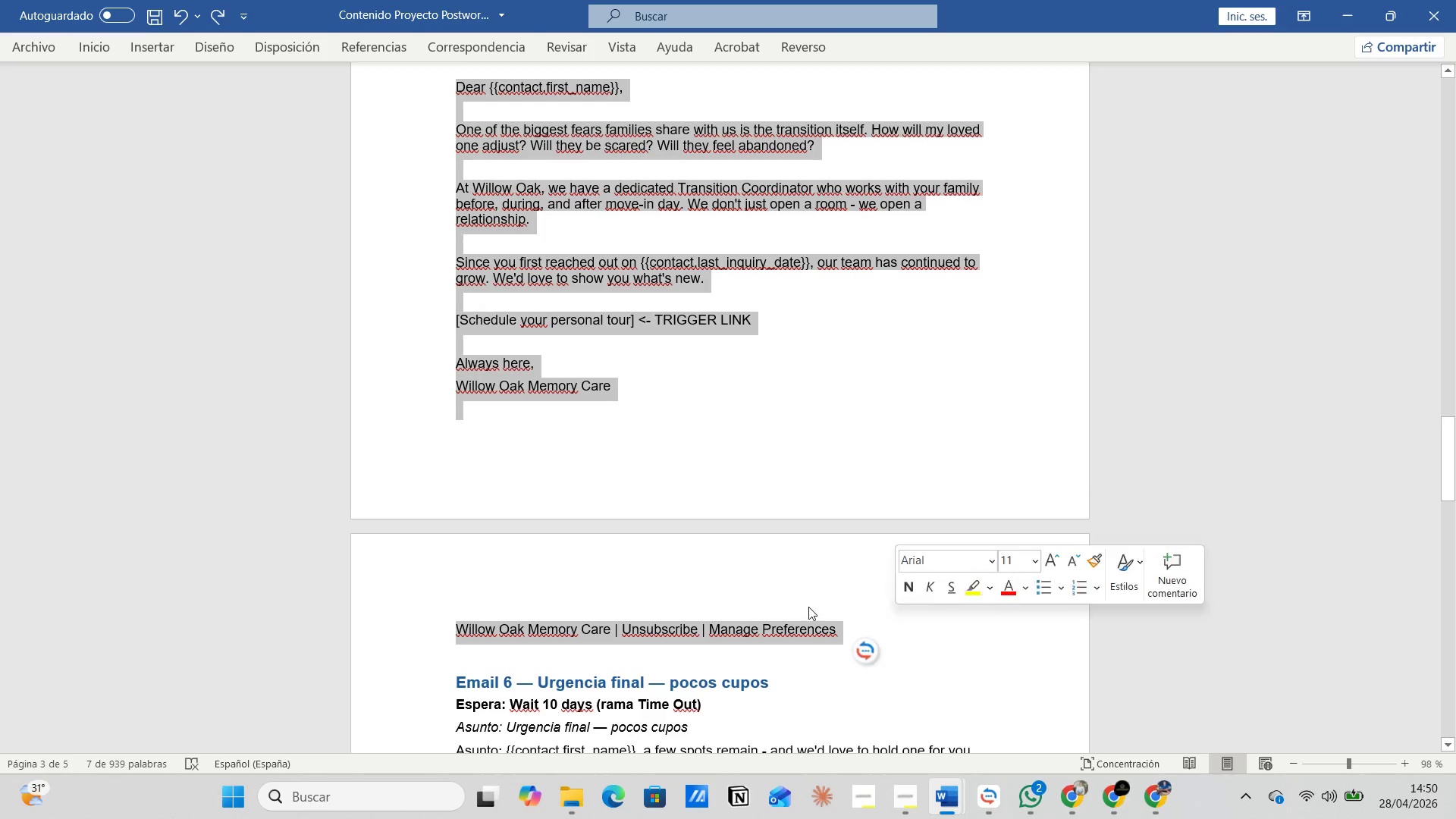 
right_click([584, 258])
 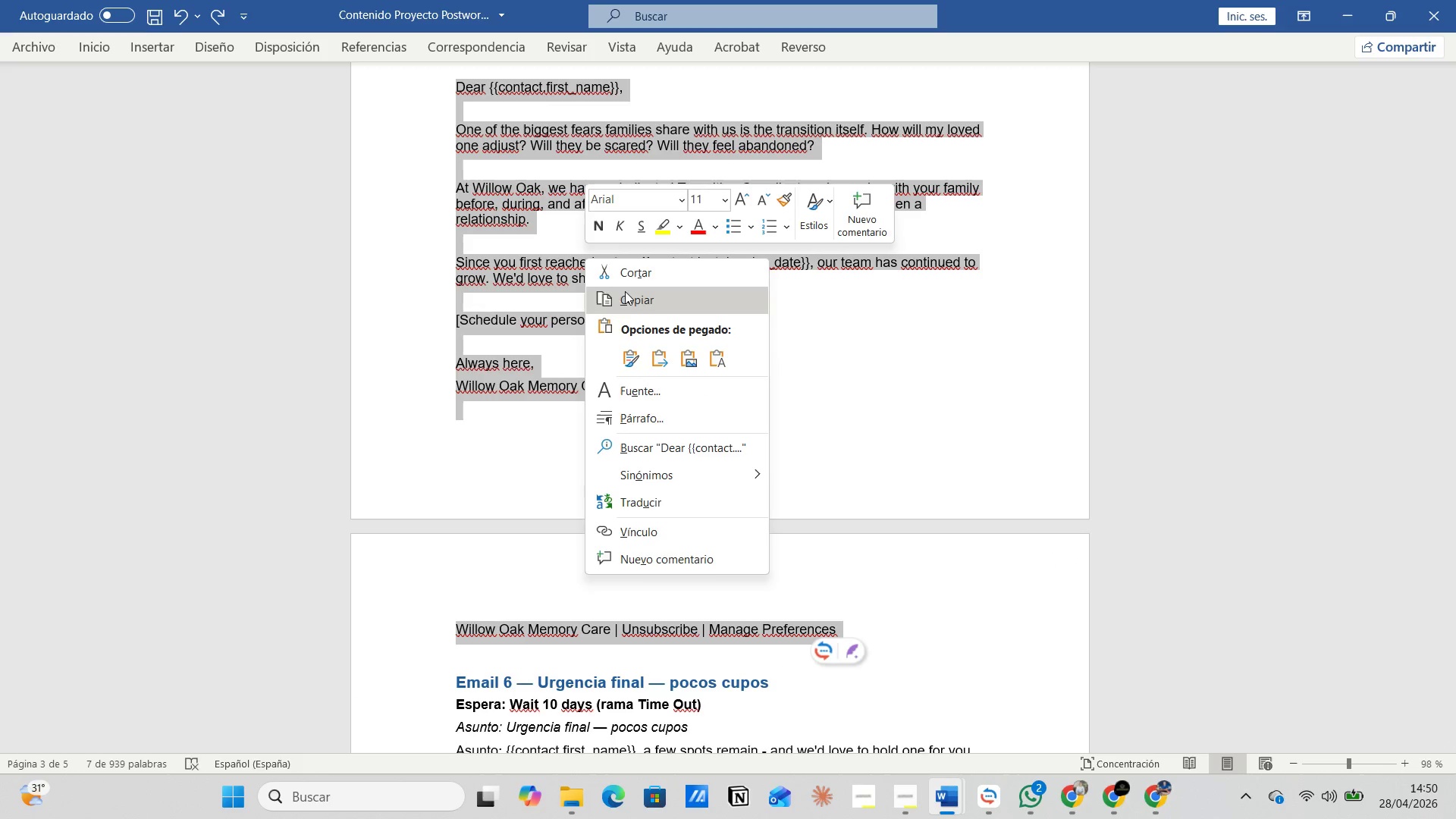 
left_click([631, 301])
 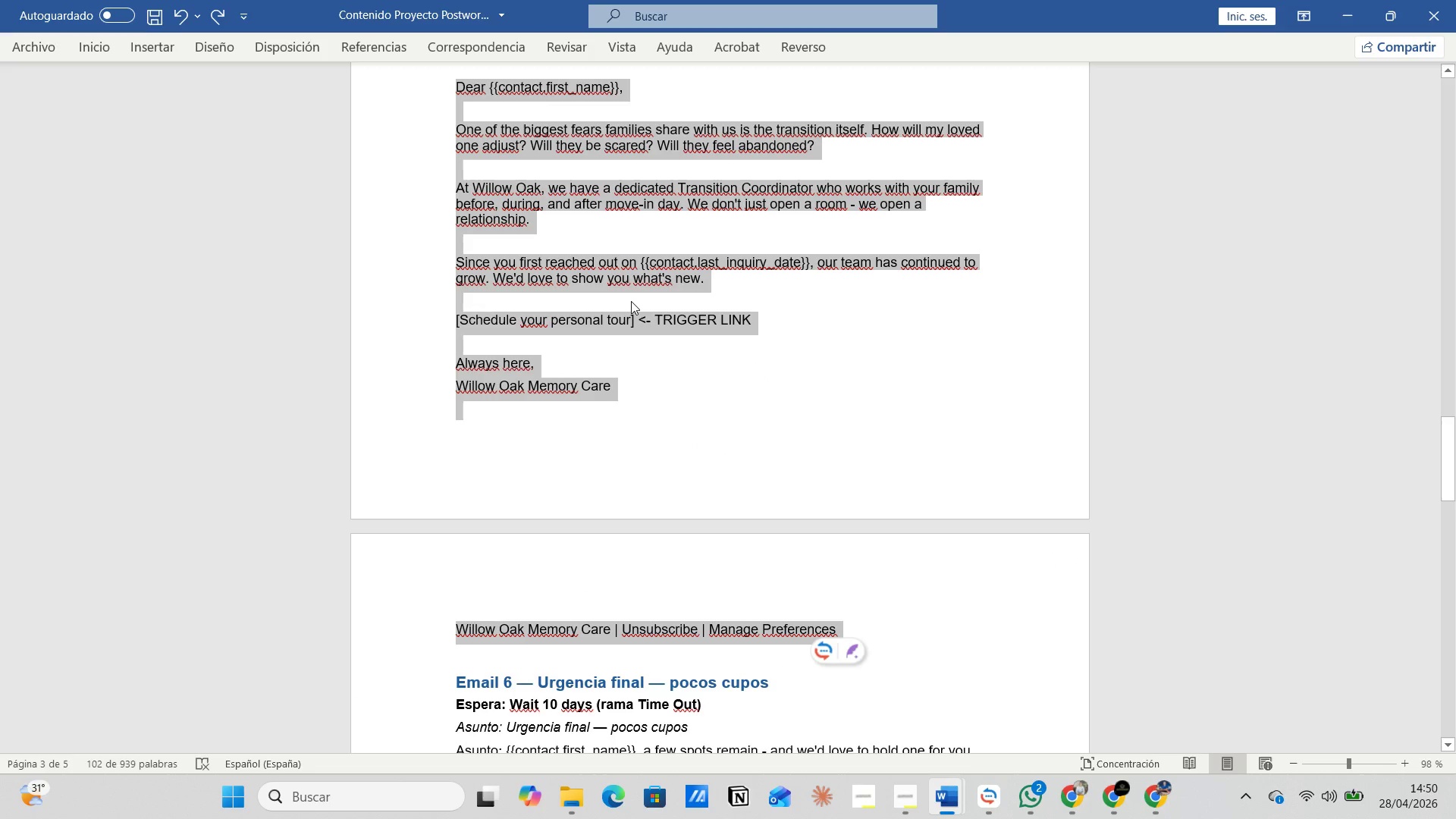 
key(Alt+AltLeft)
 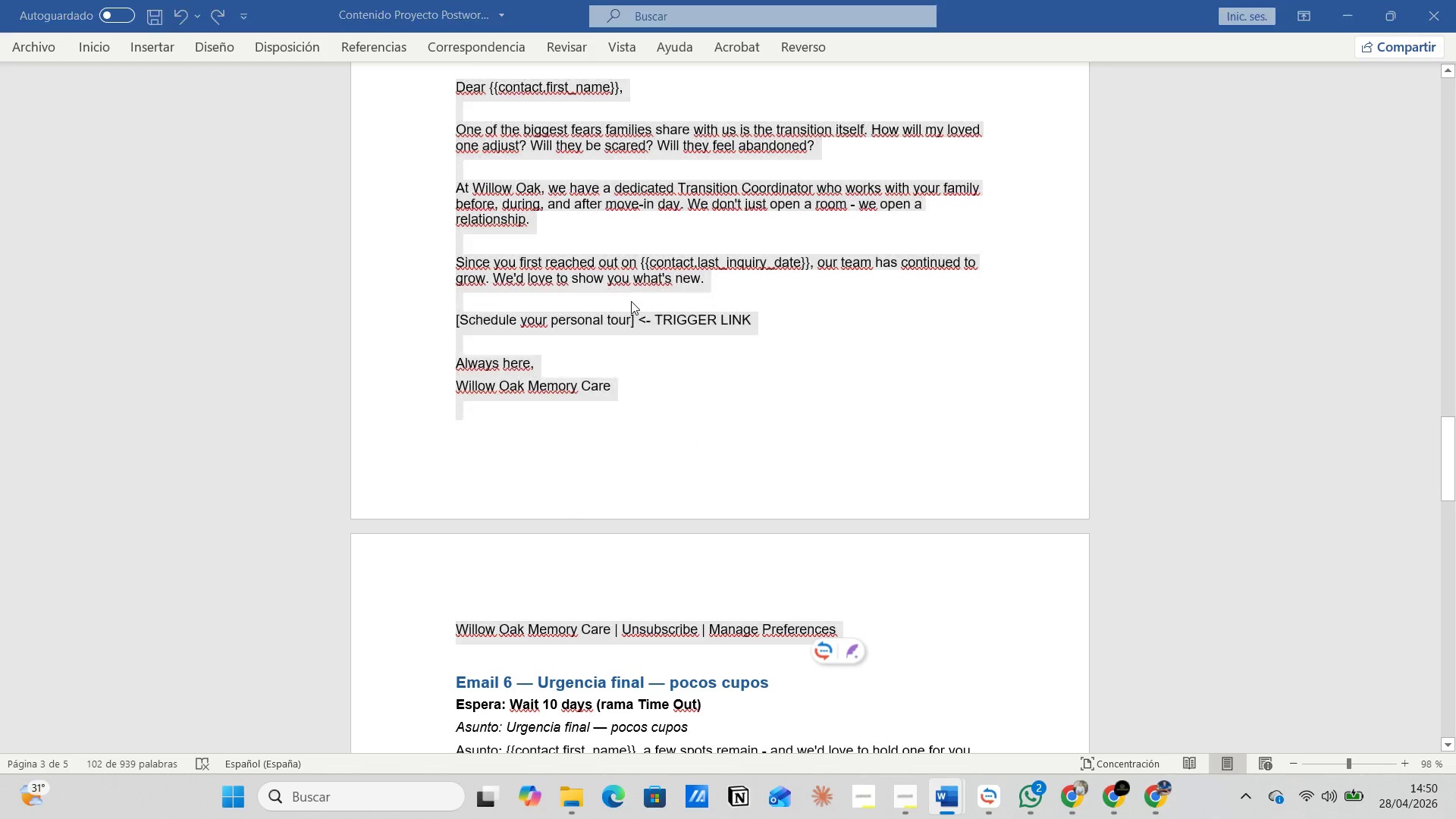 
key(Alt+Tab)
 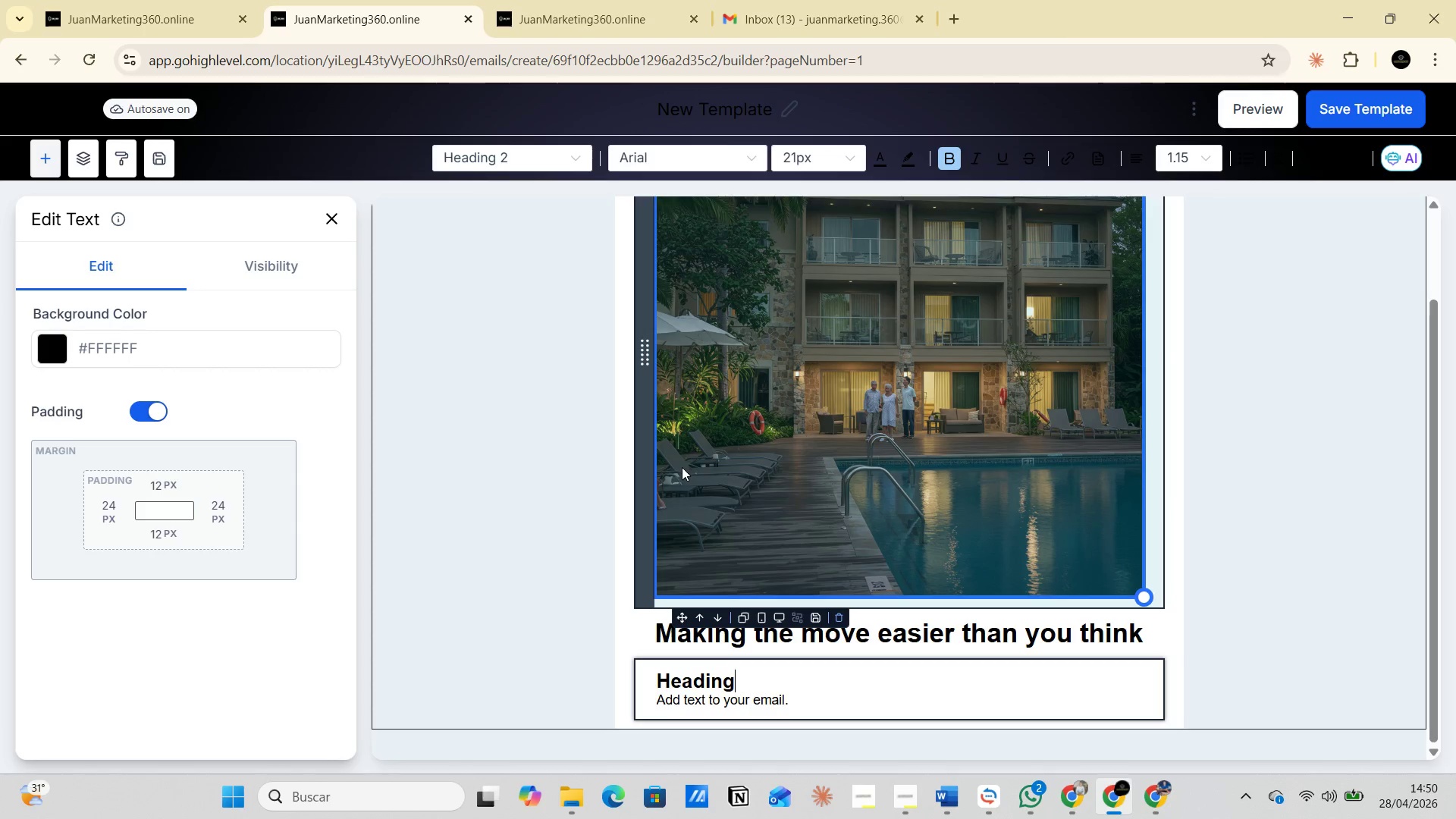 
scroll: coordinate [701, 506], scroll_direction: down, amount: 3.0
 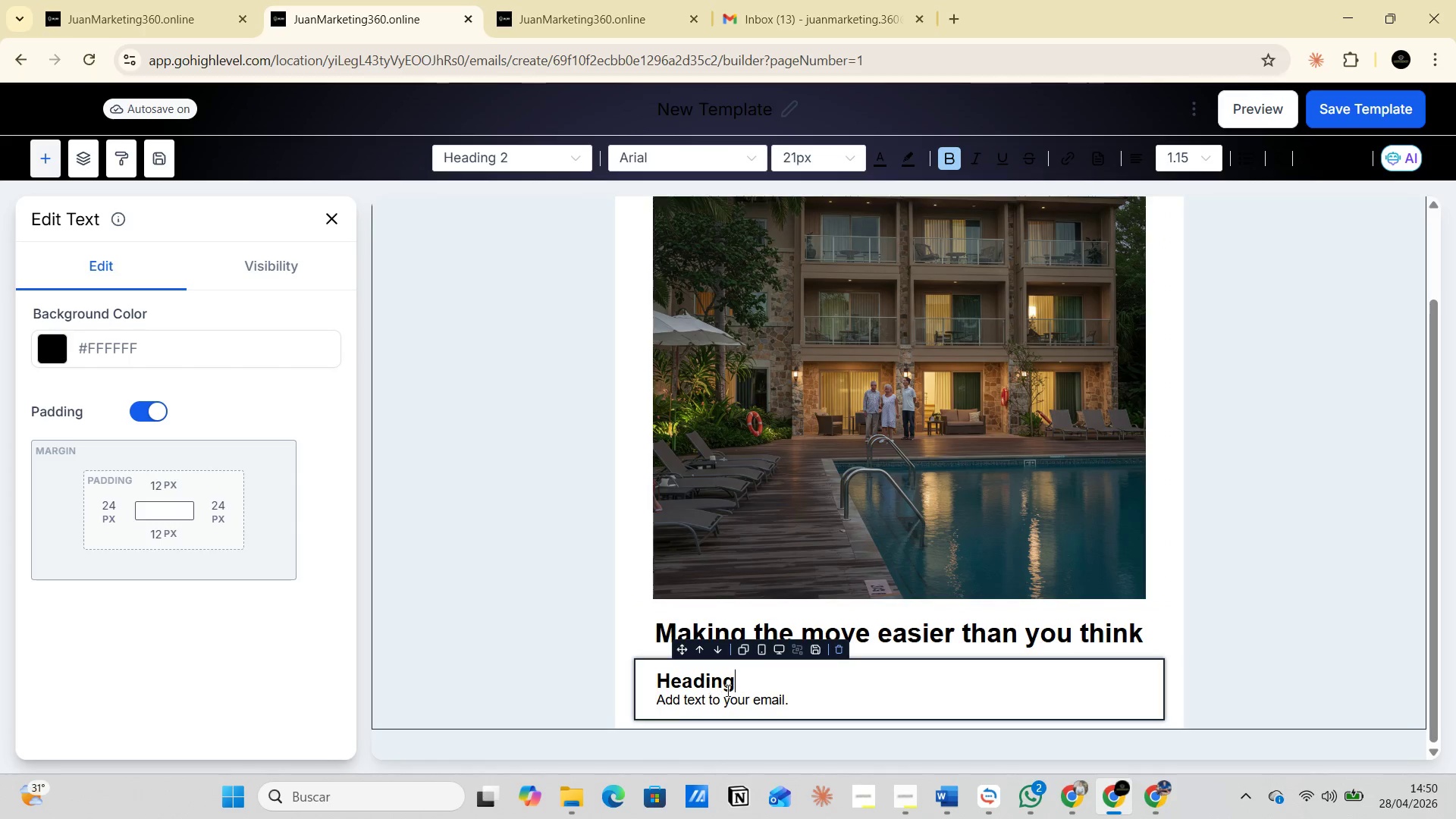 
left_click([751, 679])
 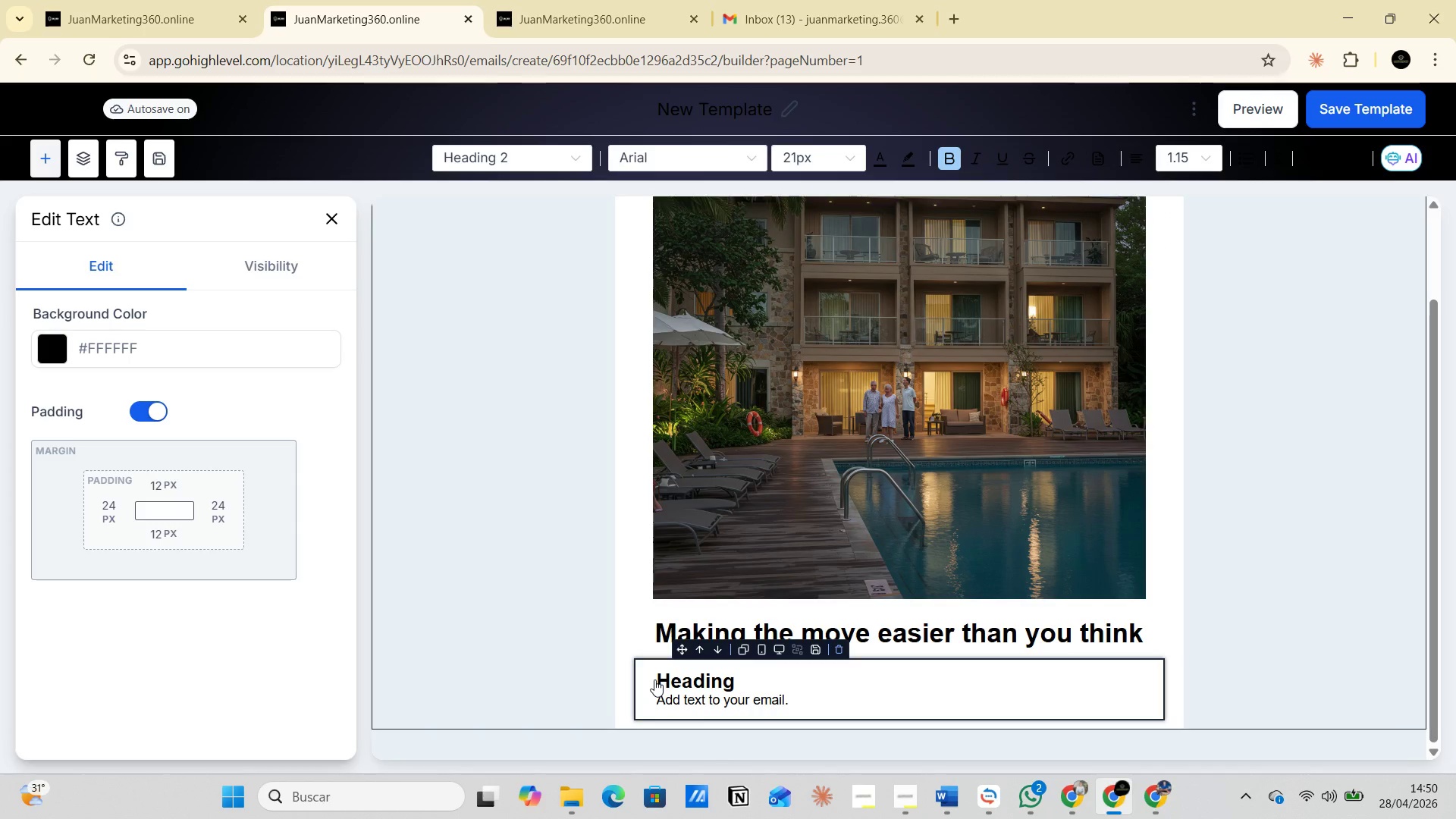 
left_click_drag(start_coordinate=[656, 679], to_coordinate=[817, 696])
 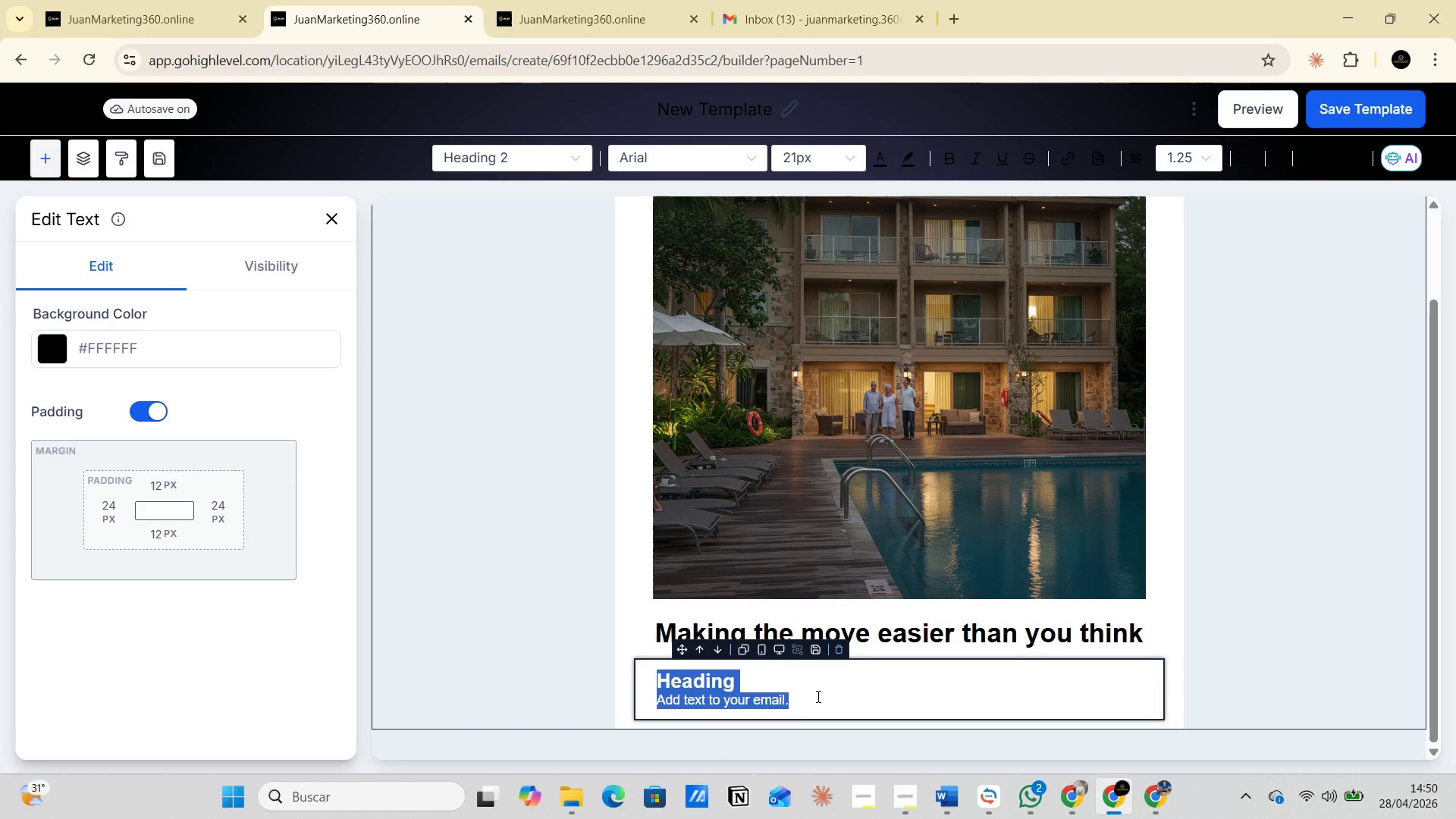 
key(Control+V)
 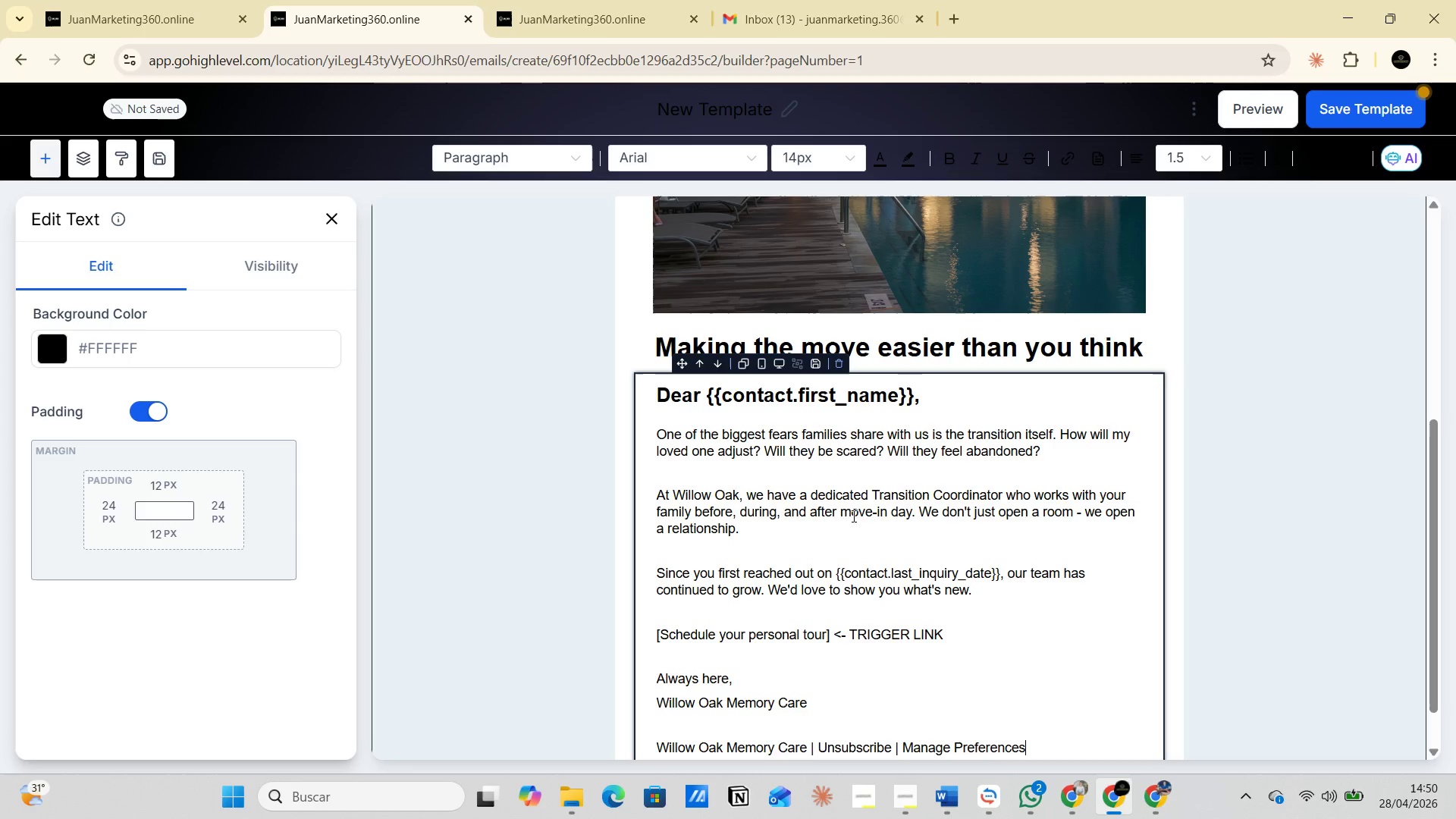 
scroll: coordinate [840, 544], scroll_direction: down, amount: 2.0
 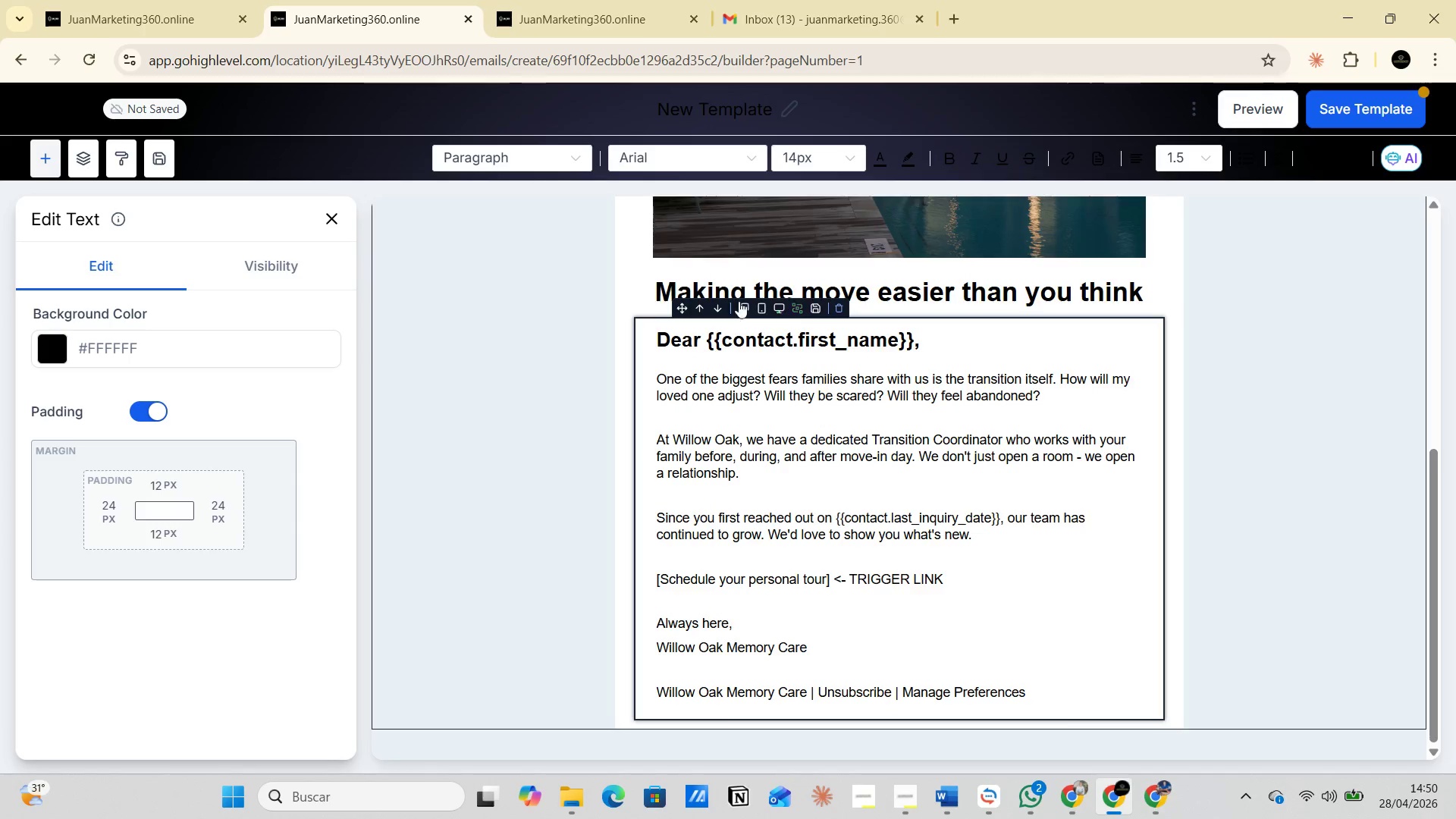 
left_click([613, 8])
 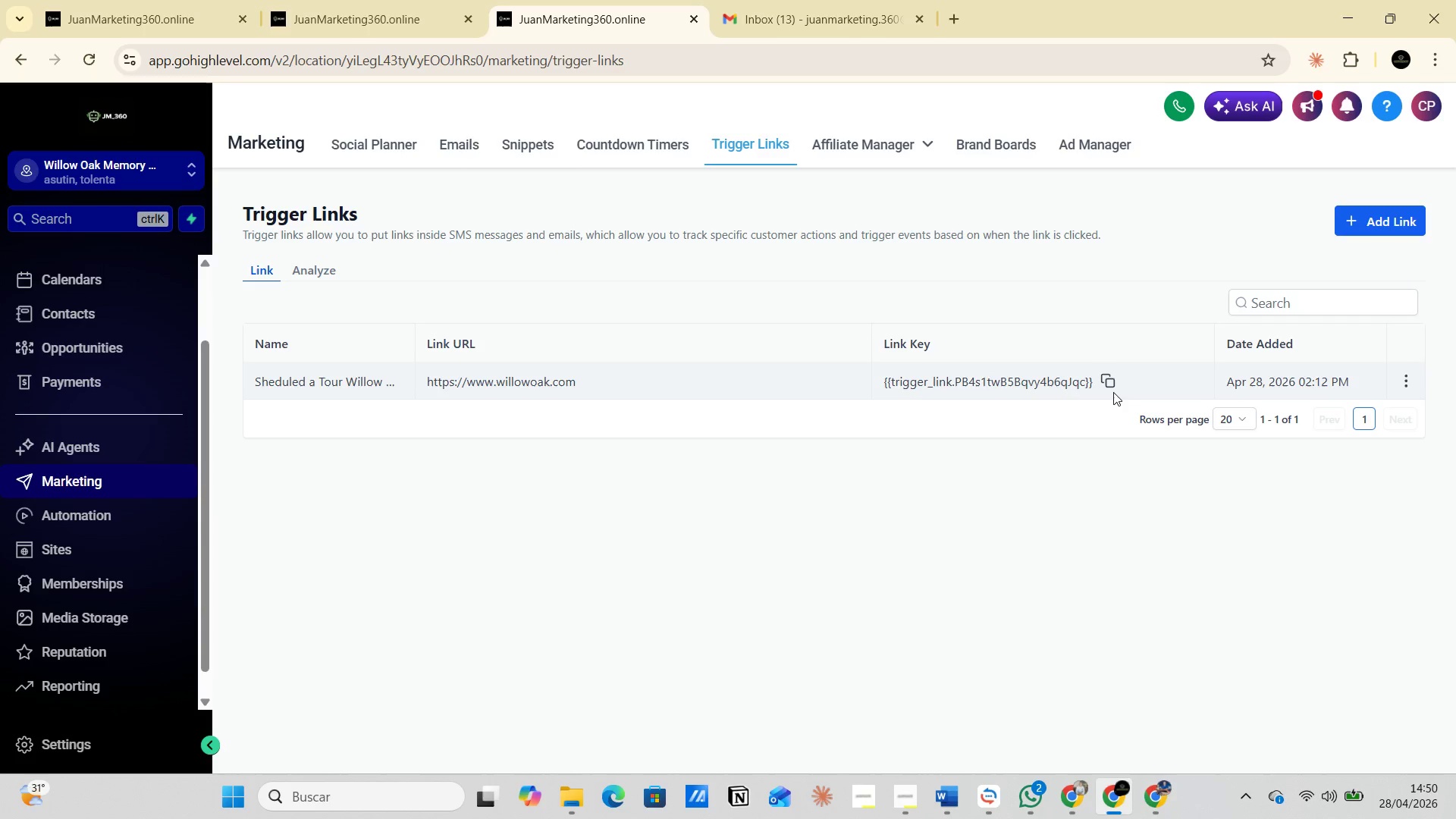 
left_click([1099, 380])
 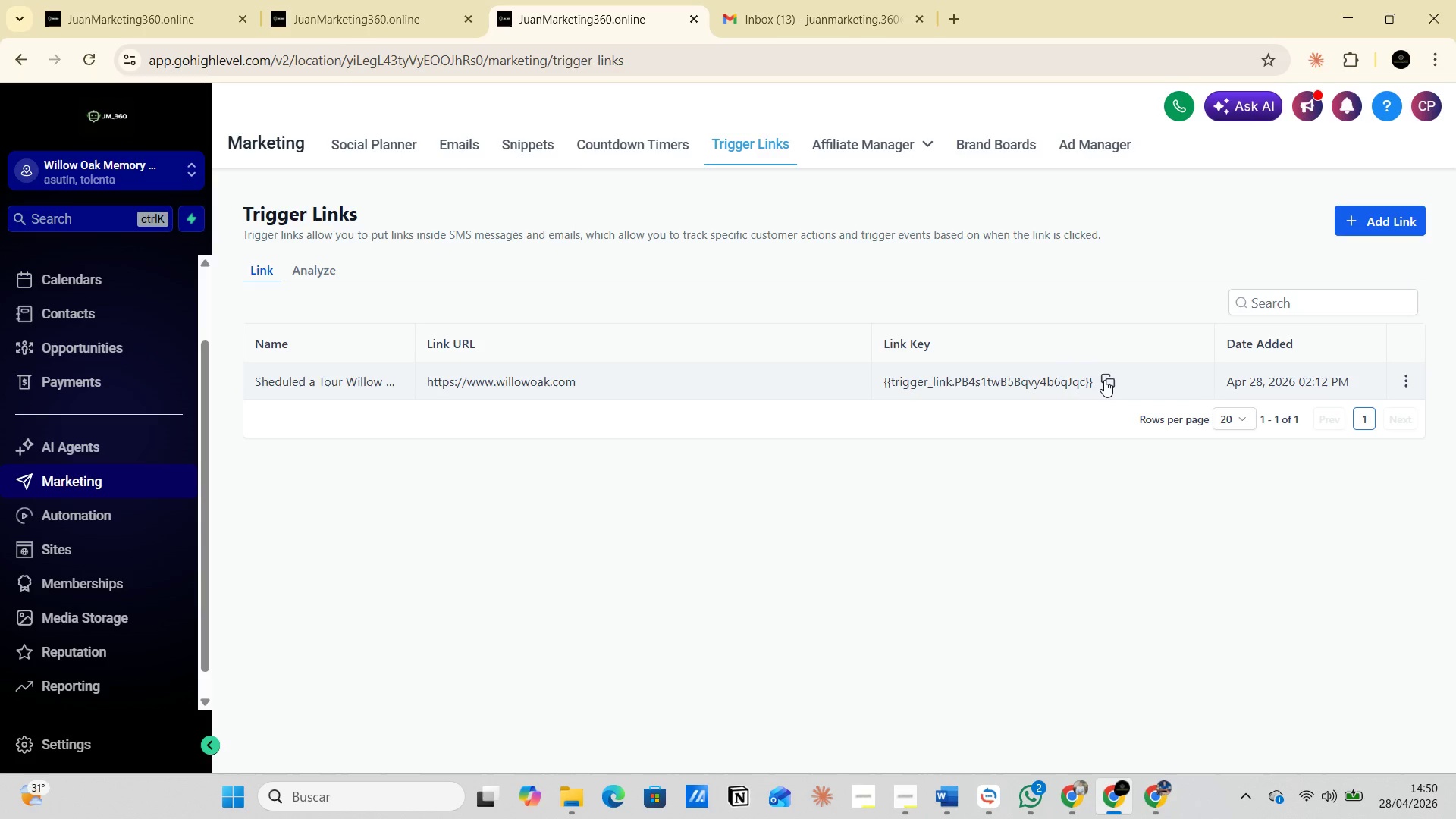 
left_click([1106, 383])
 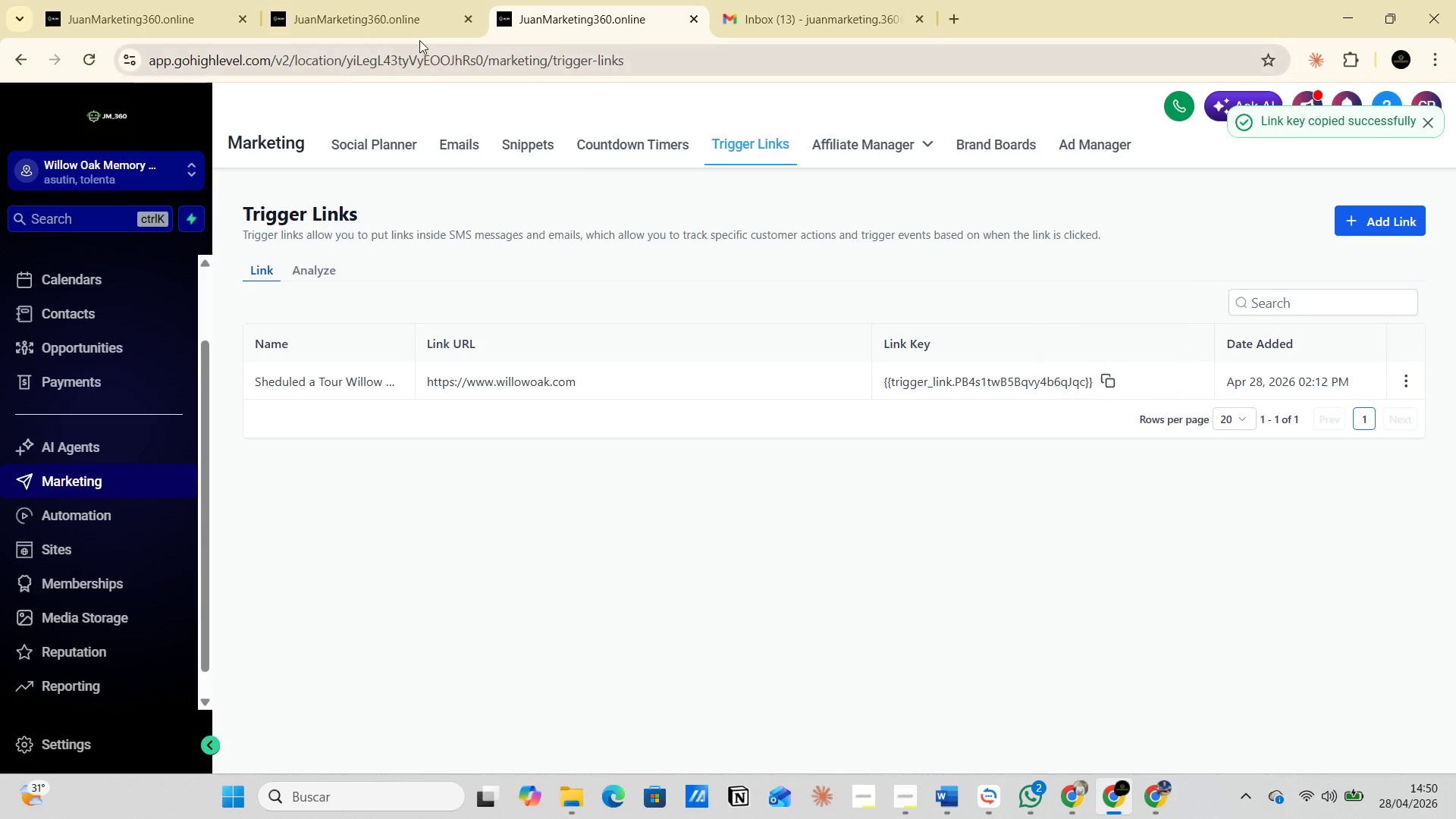 
left_click([409, 19])
 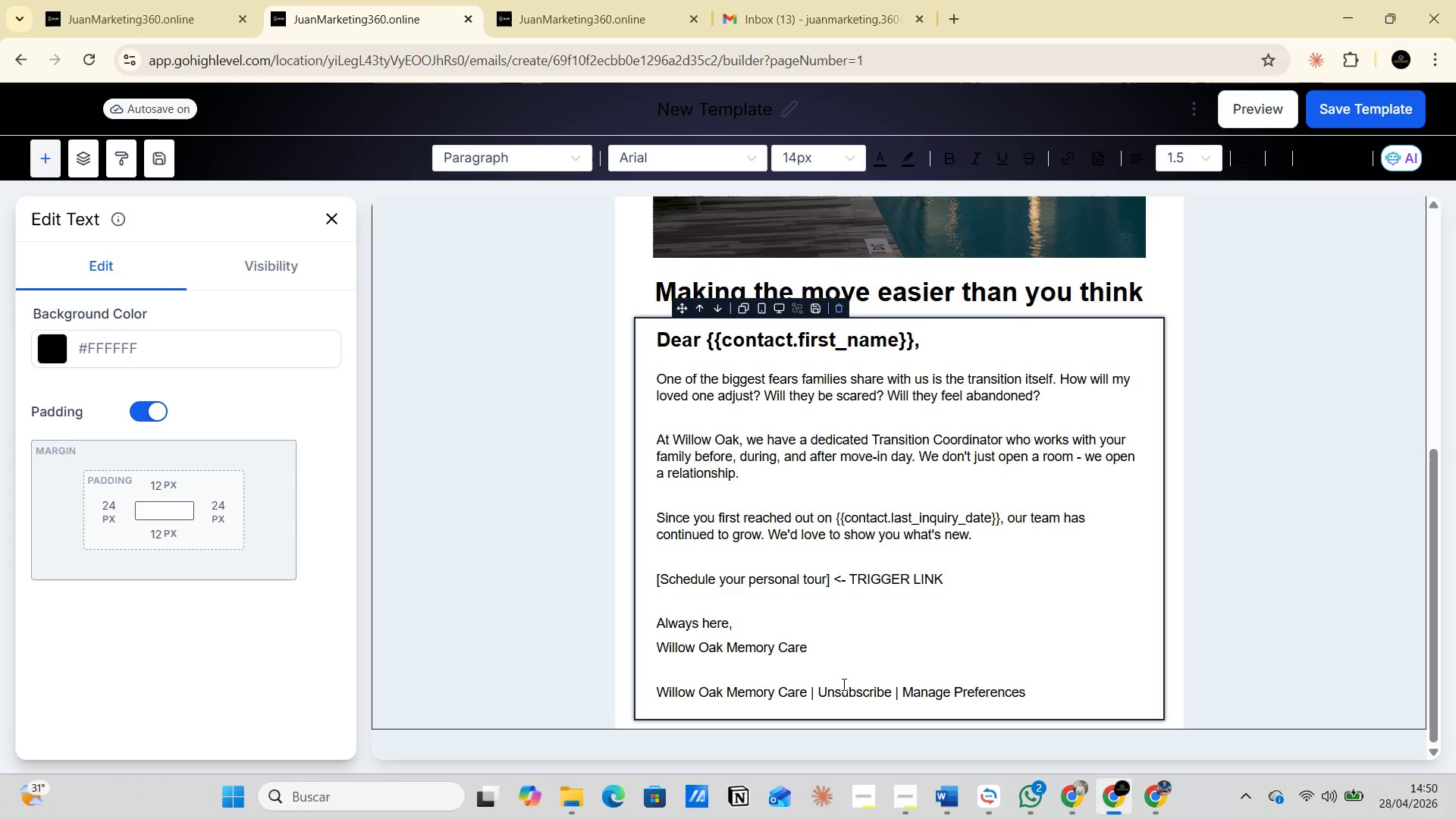 
left_click([858, 645])
 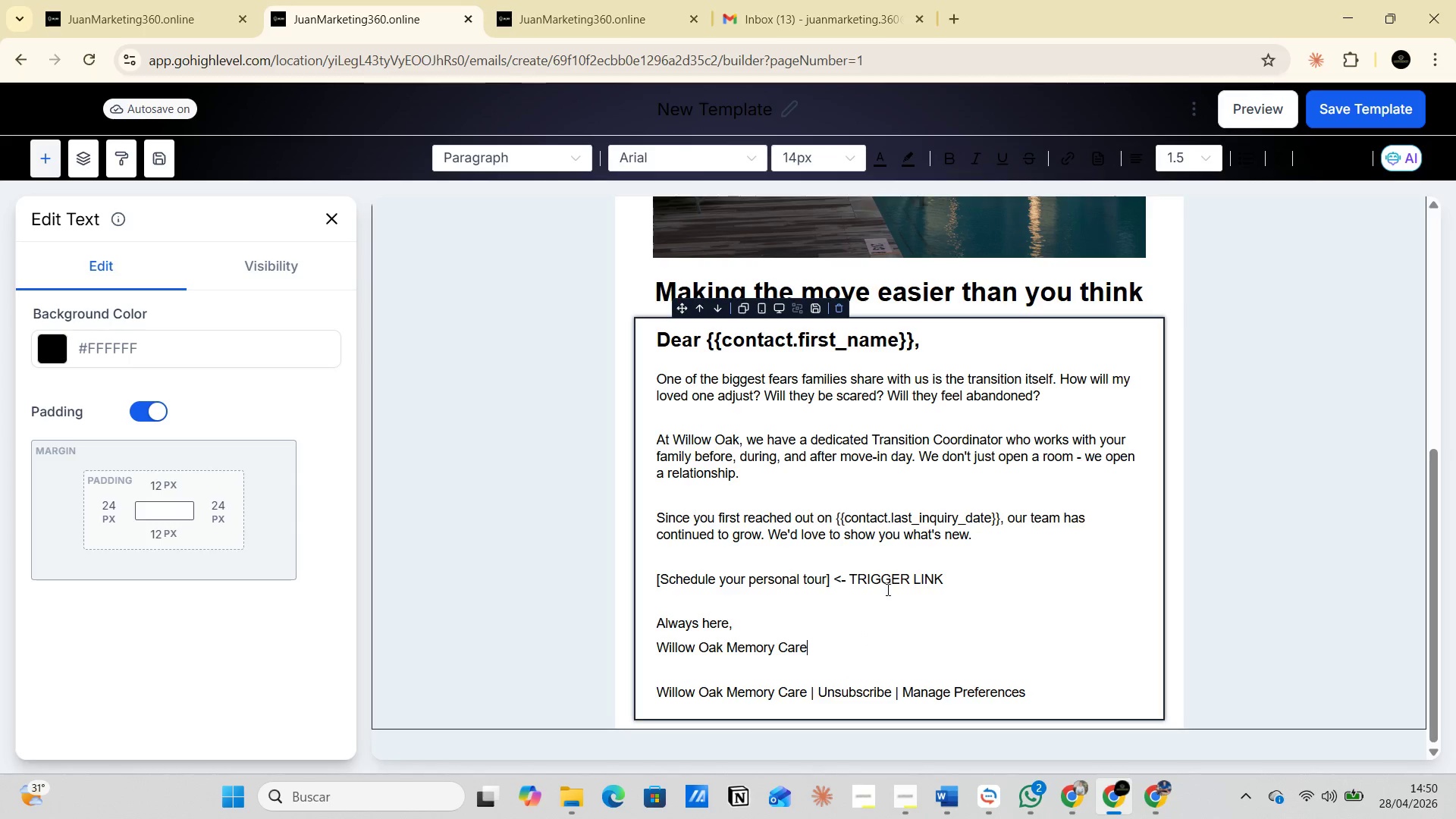 
left_click([886, 587])
 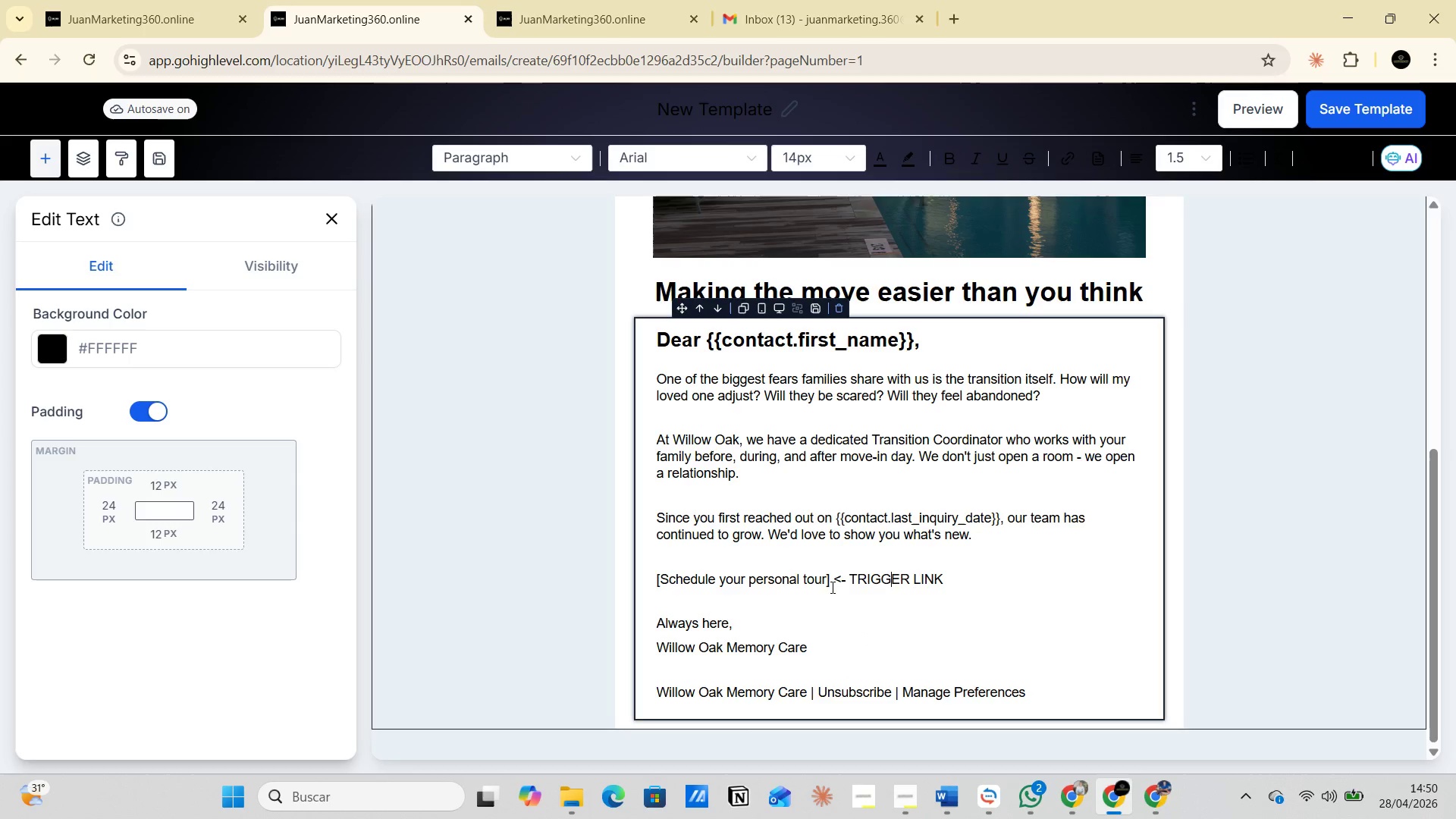 
left_click([827, 587])
 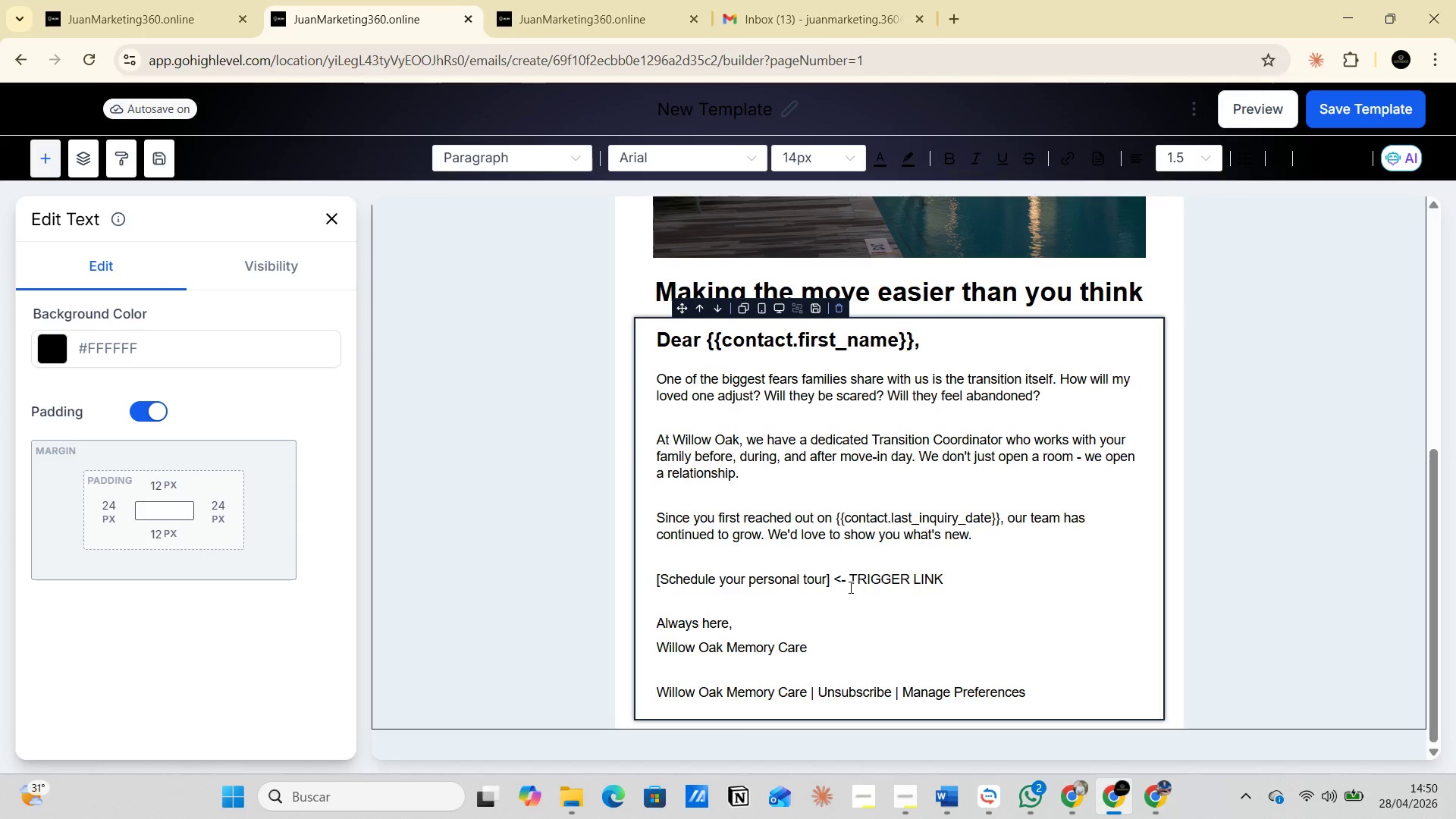 
left_click([849, 587])
 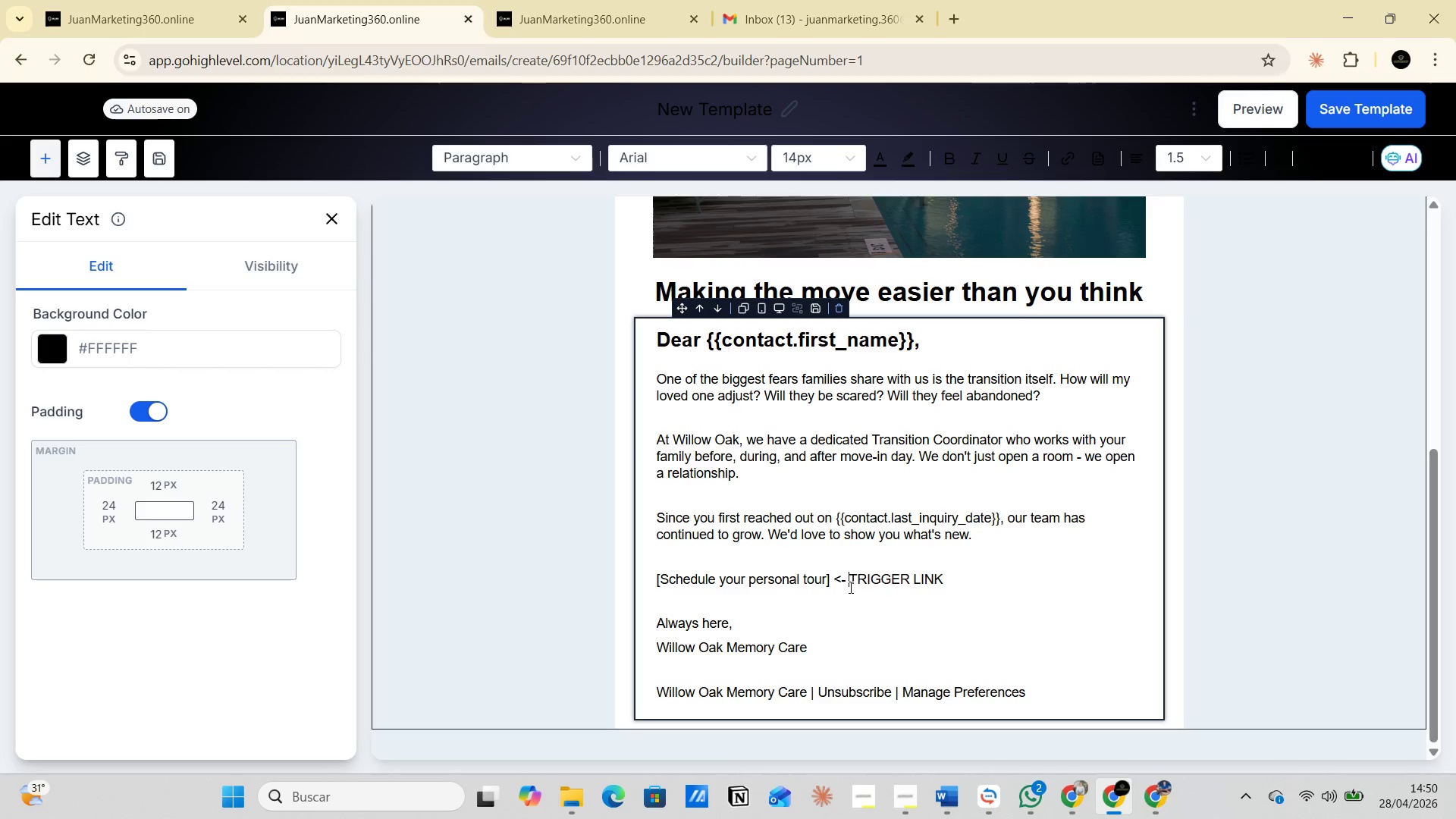 
left_click_drag(start_coordinate=[849, 587], to_coordinate=[958, 590])
 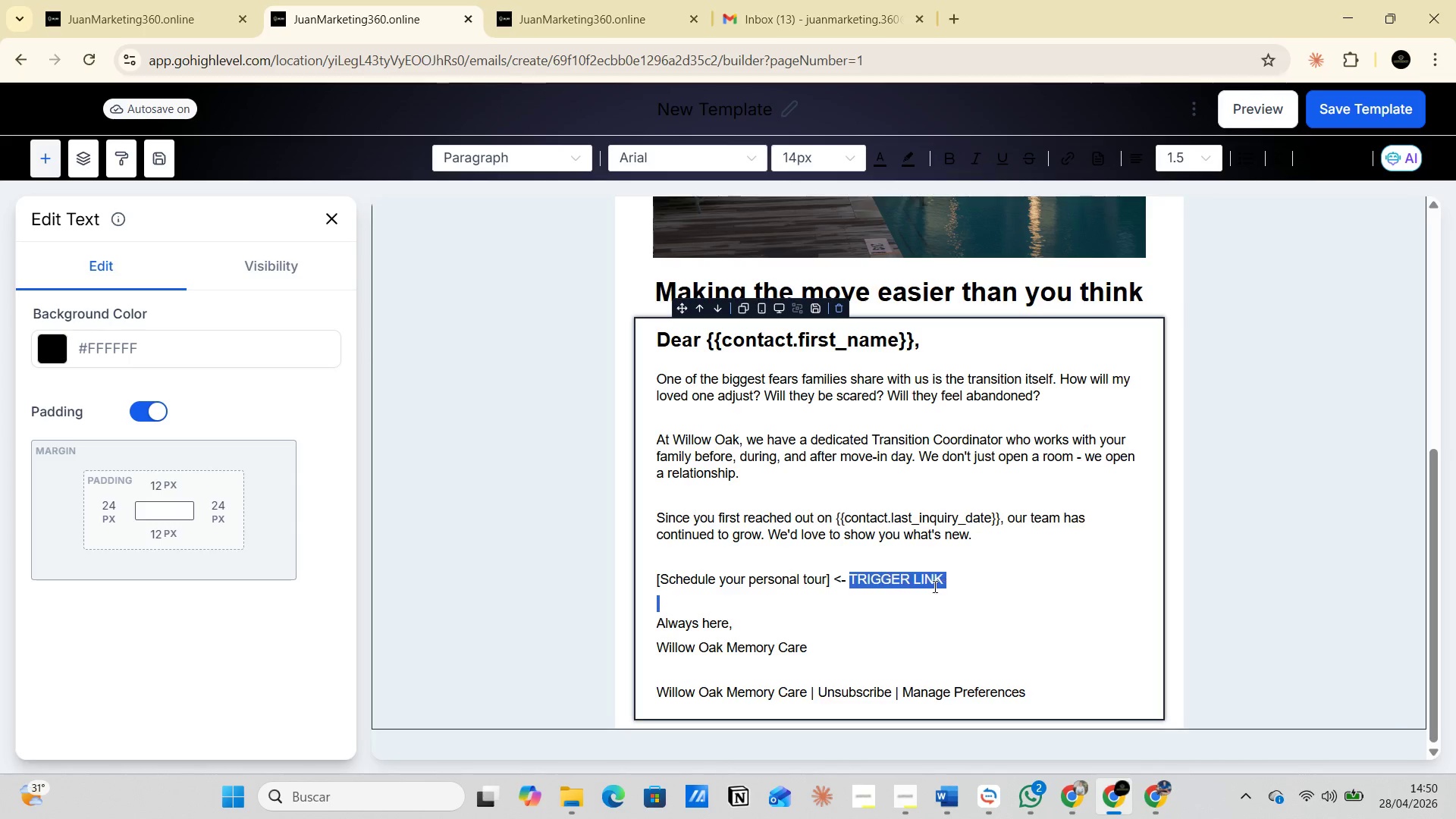 
key(Control+V)
 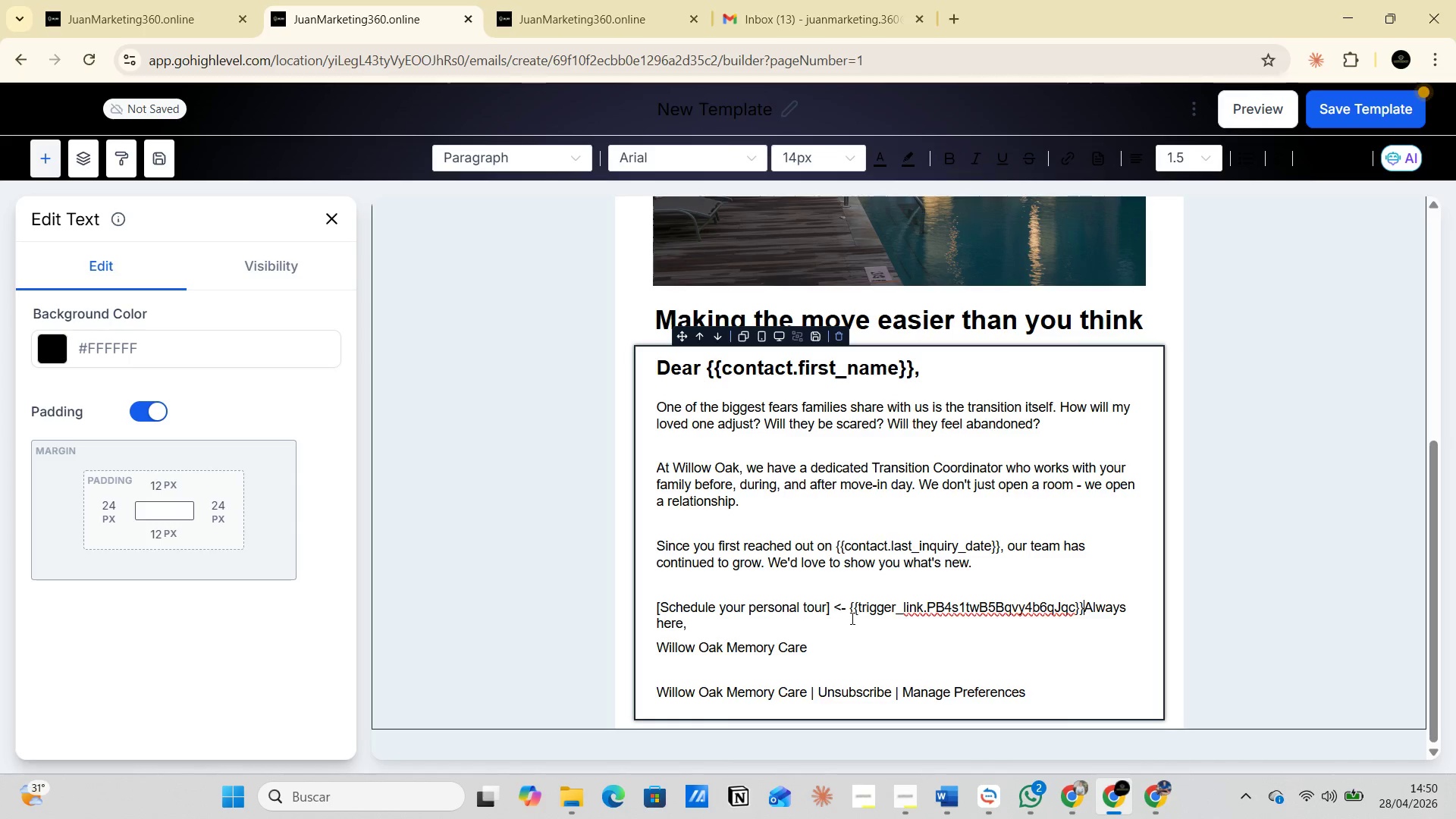 
left_click([822, 631])
 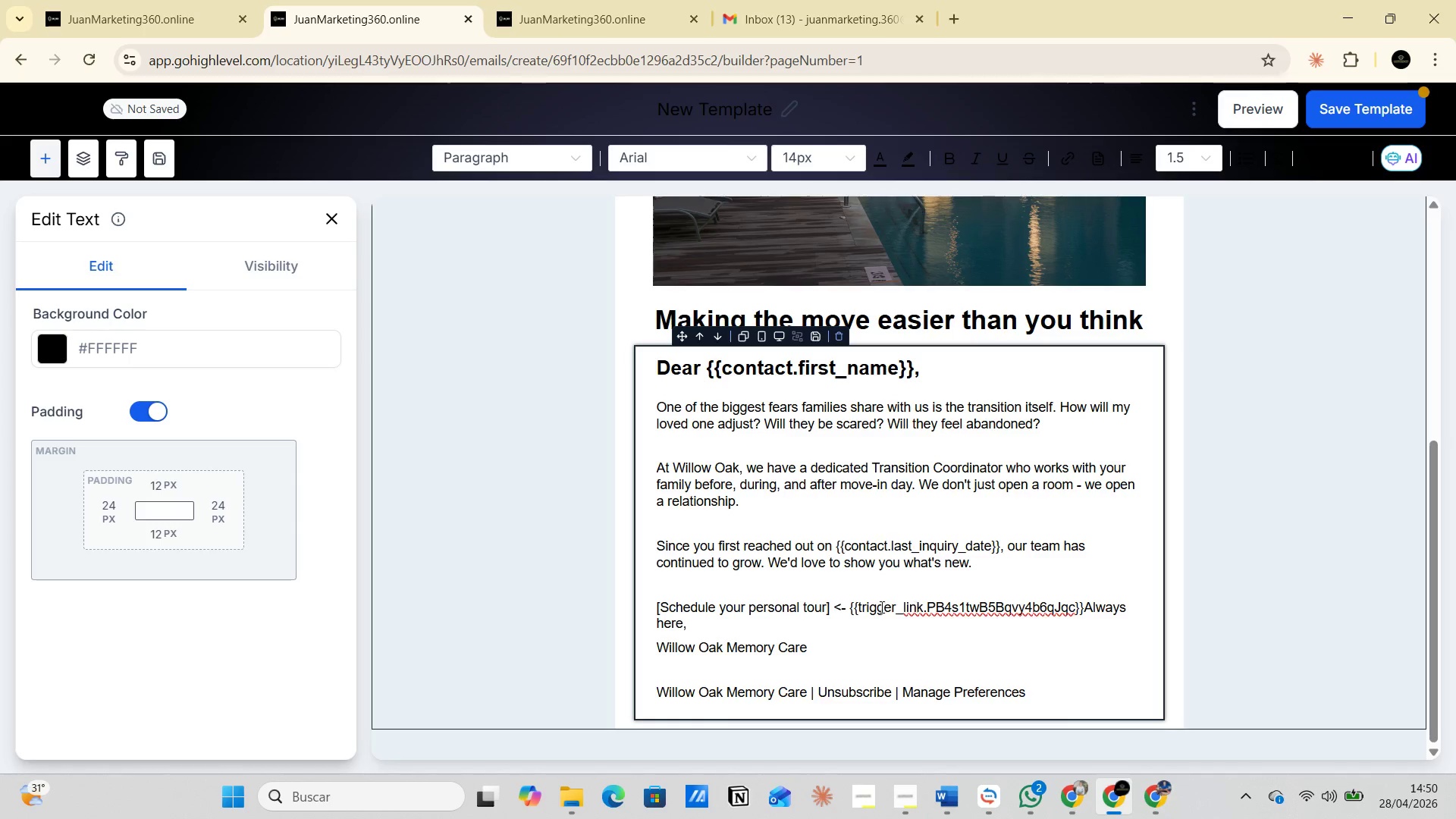 
left_click([839, 607])
 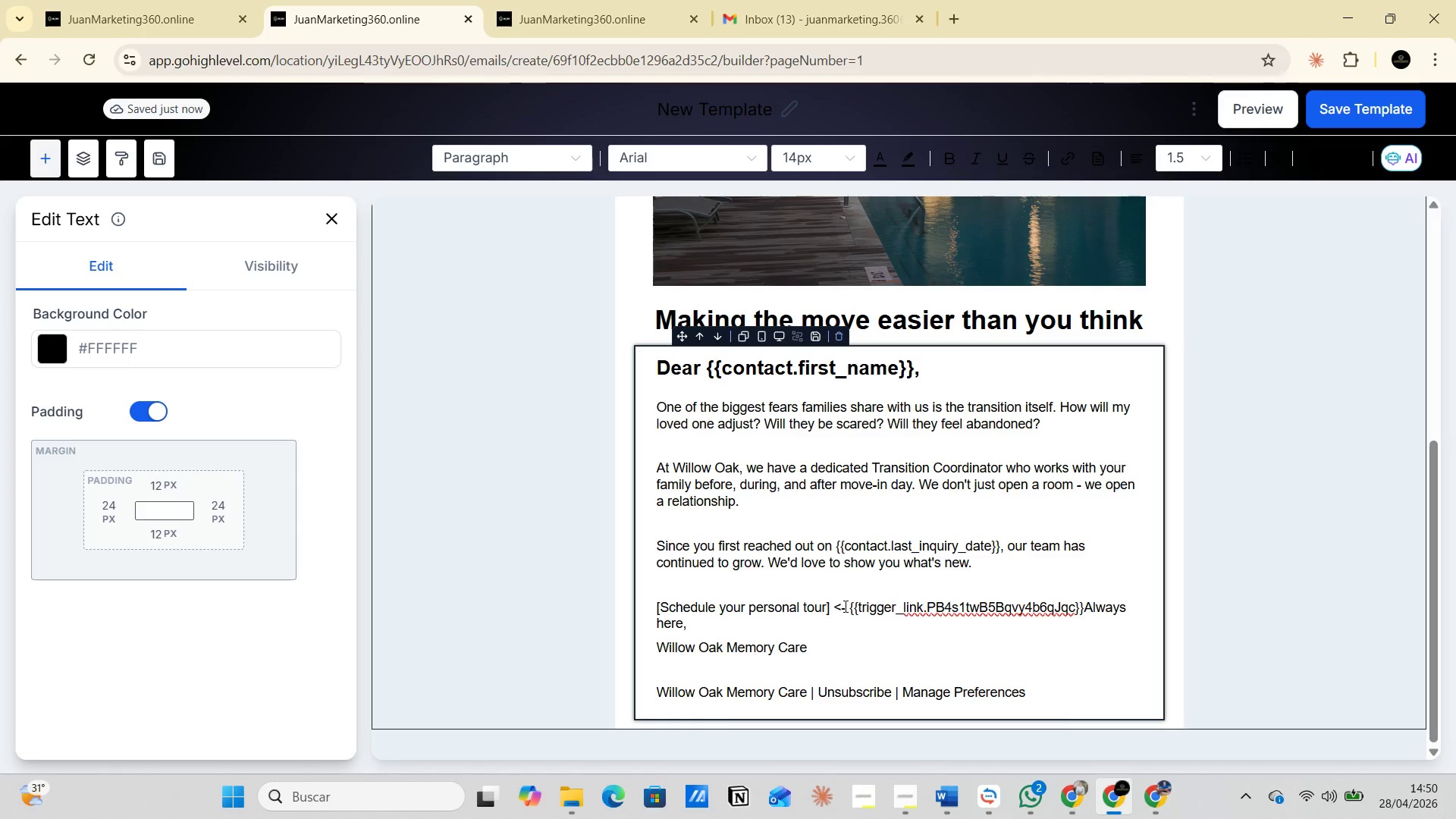 
key(Enter)
 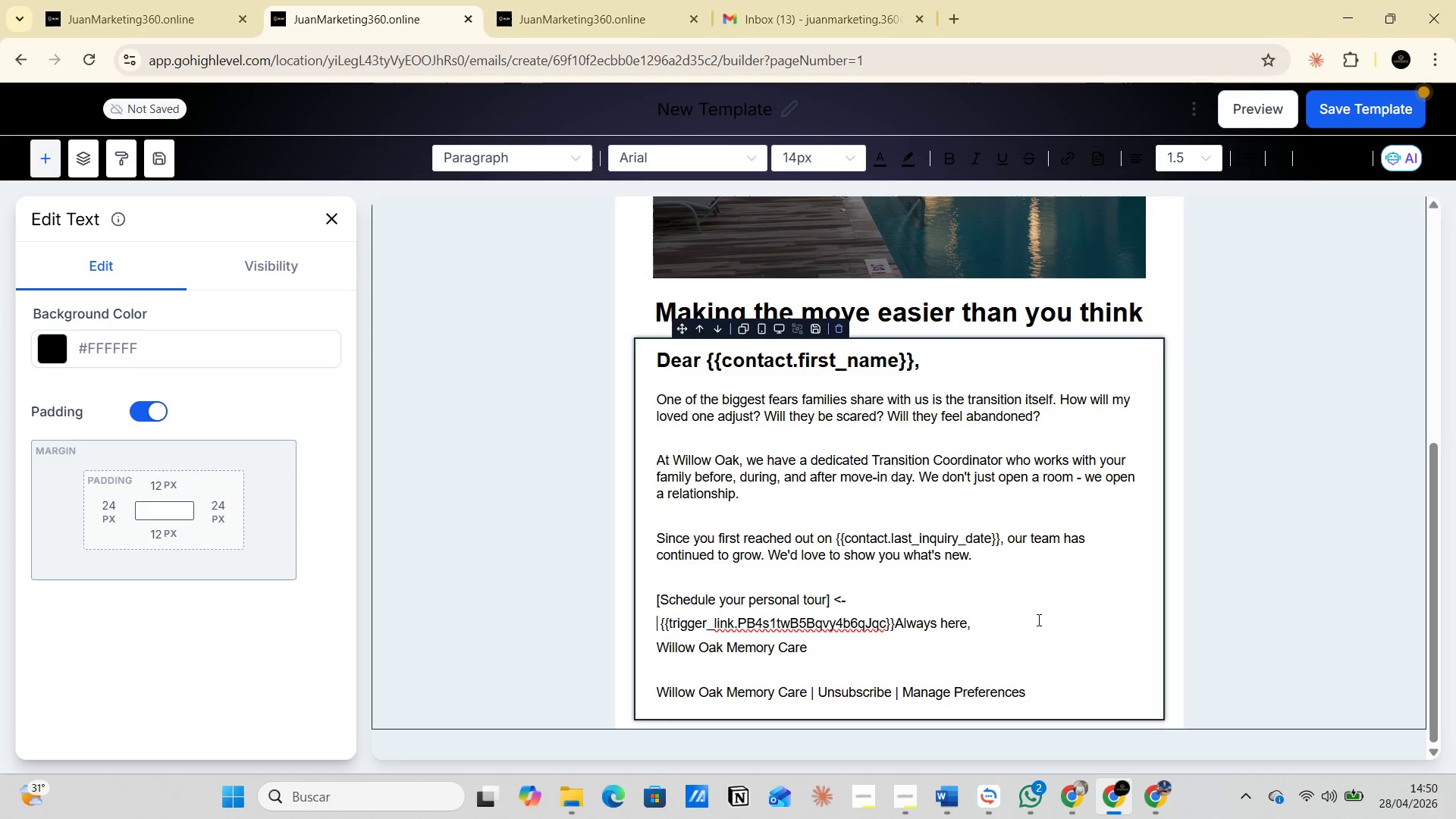 
left_click([1090, 620])
 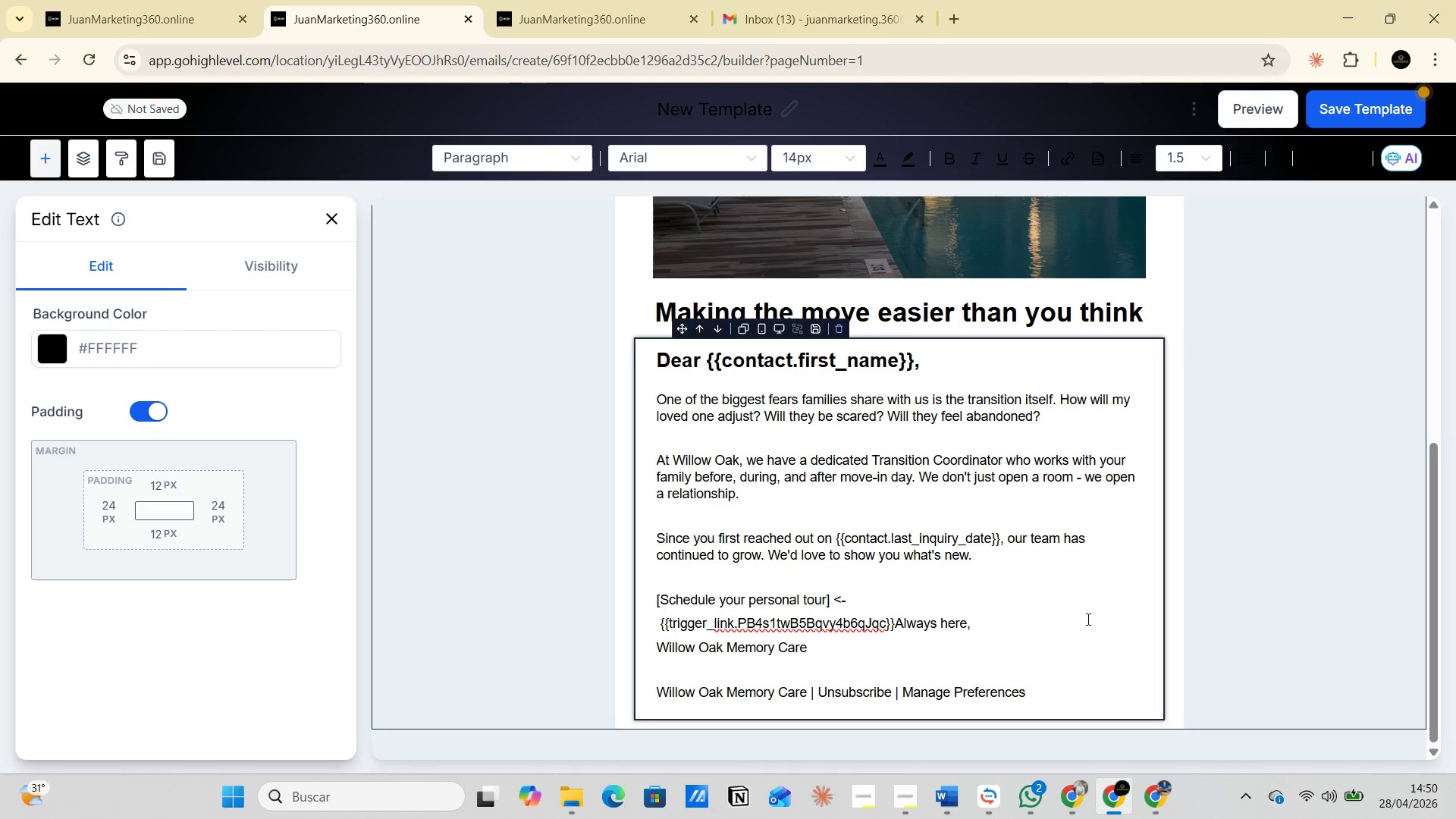 
key(Enter)
 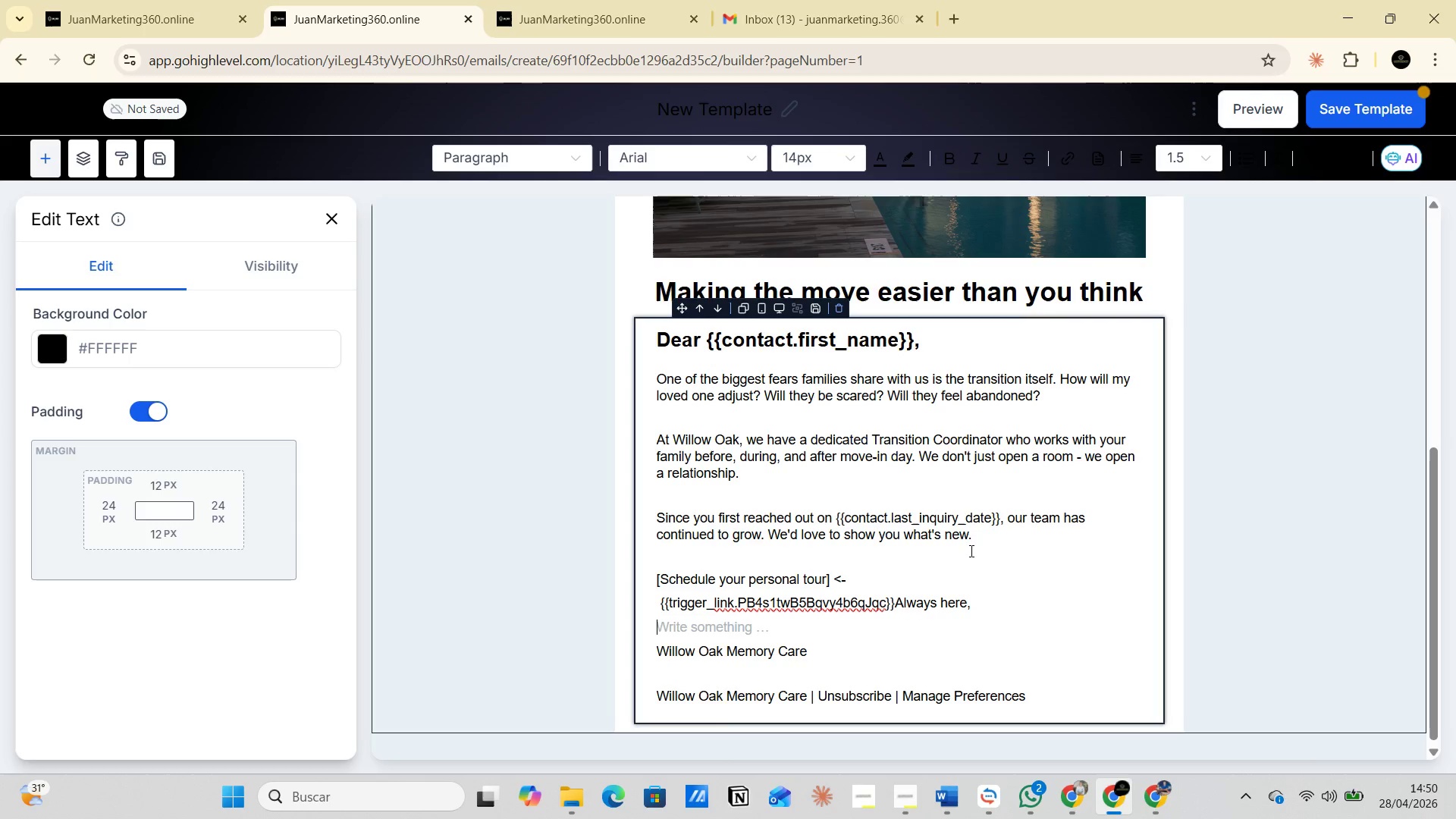 
scroll: coordinate [1020, 525], scroll_direction: up, amount: 6.0
 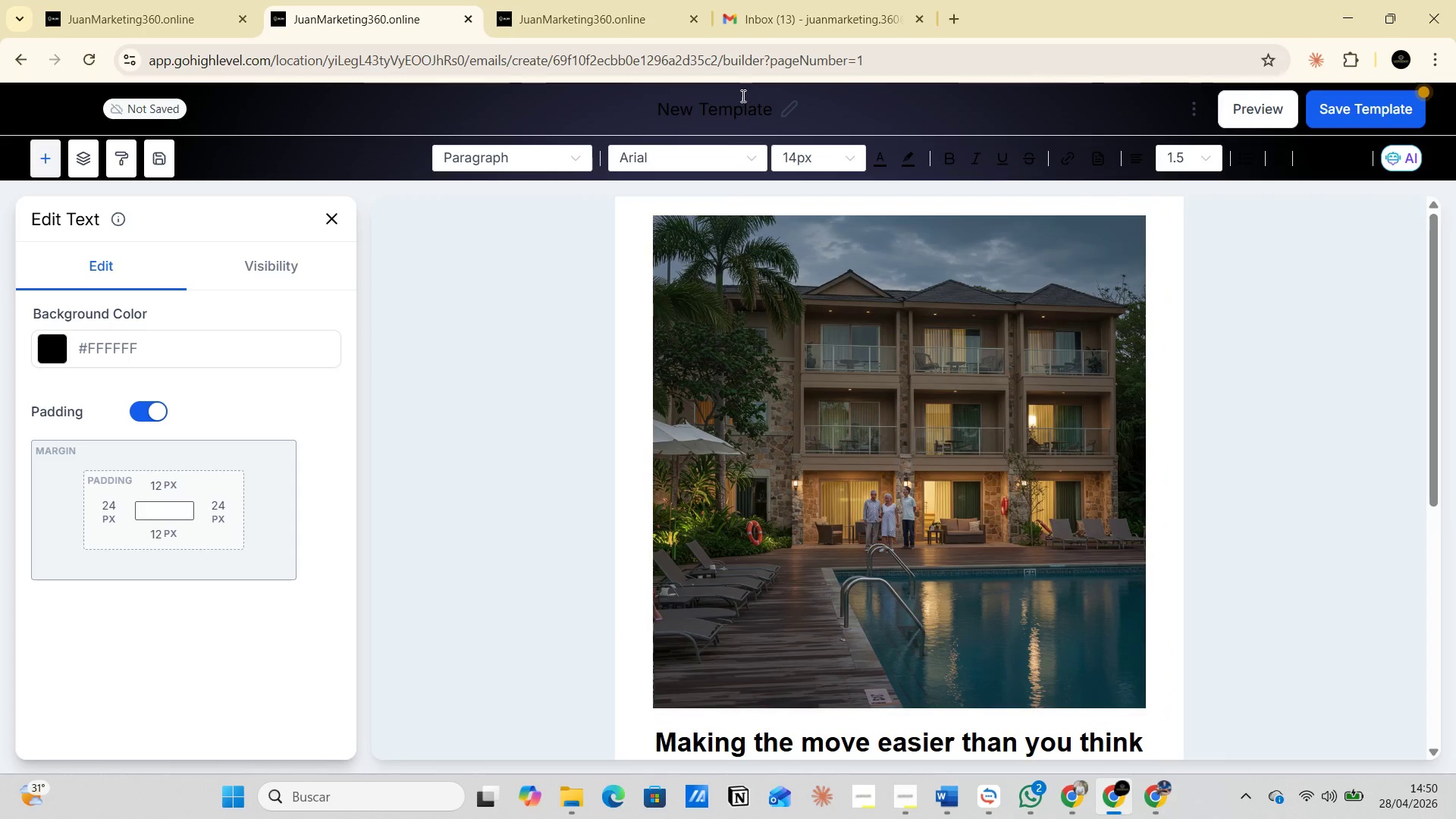 
double_click([730, 112])
 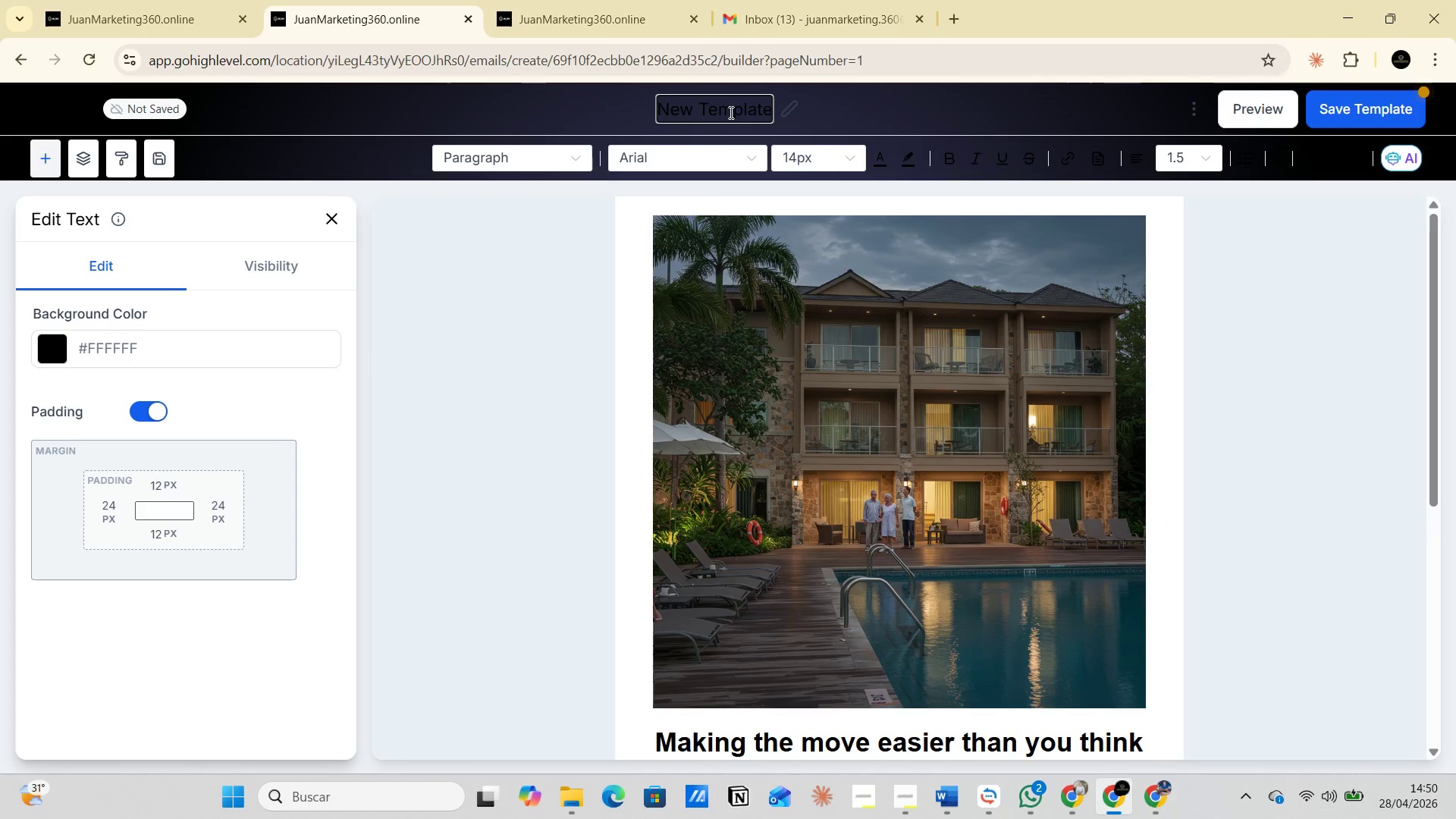 
key(Alt+AltLeft)
 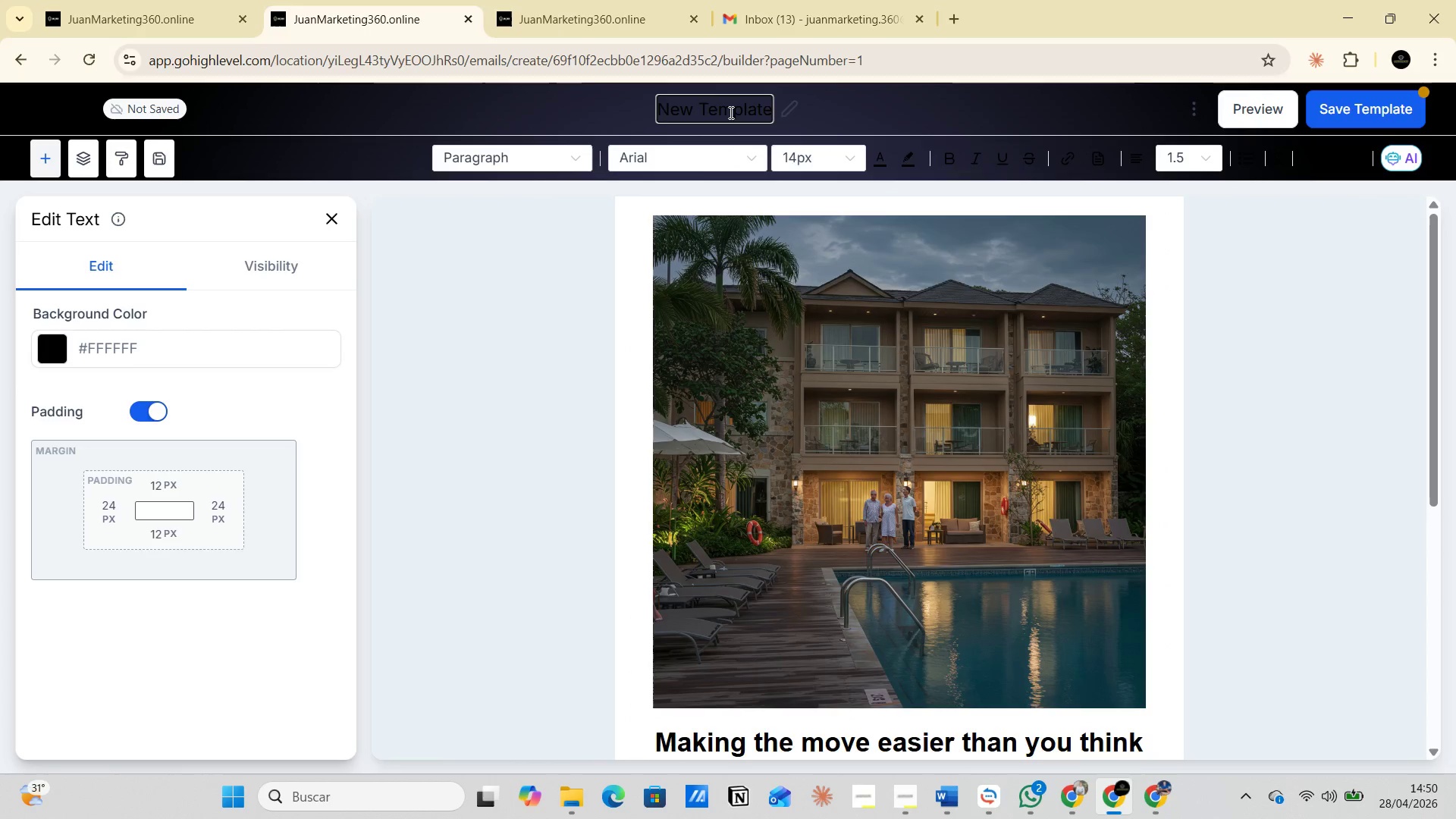 
key(Alt+Tab)
 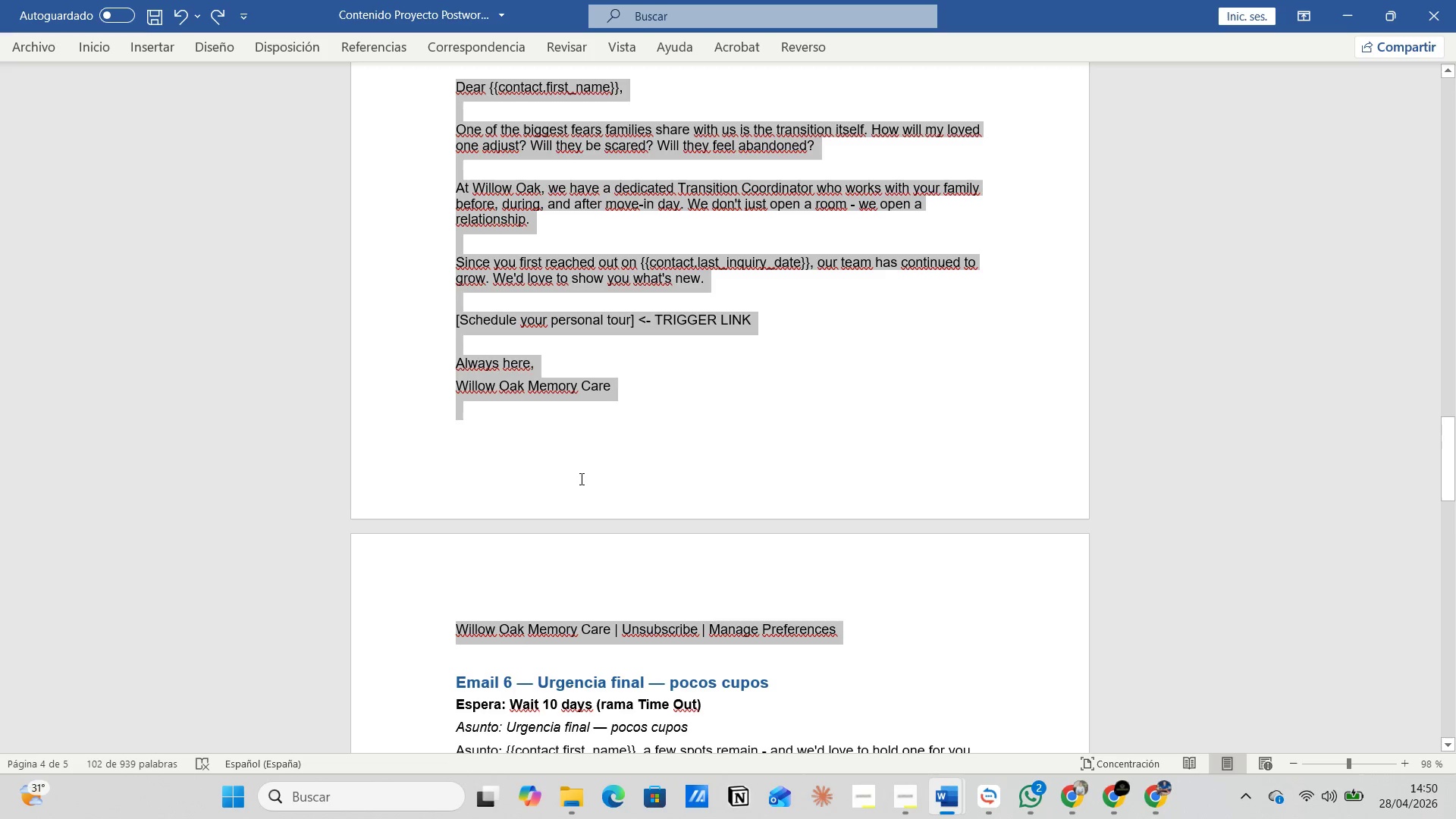 
scroll: coordinate [612, 491], scroll_direction: up, amount: 8.0
 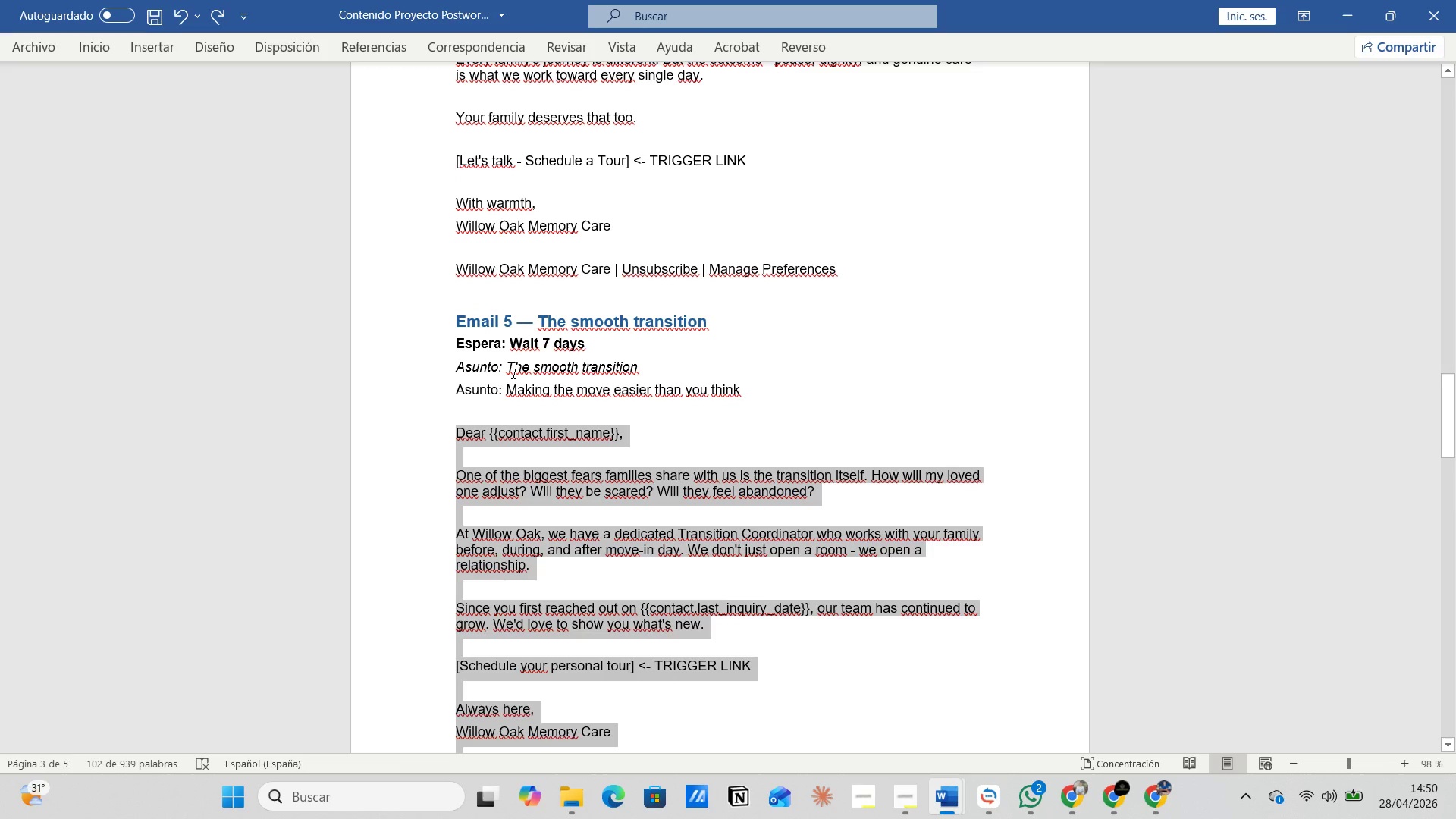 
left_click_drag(start_coordinate=[510, 370], to_coordinate=[644, 370])
 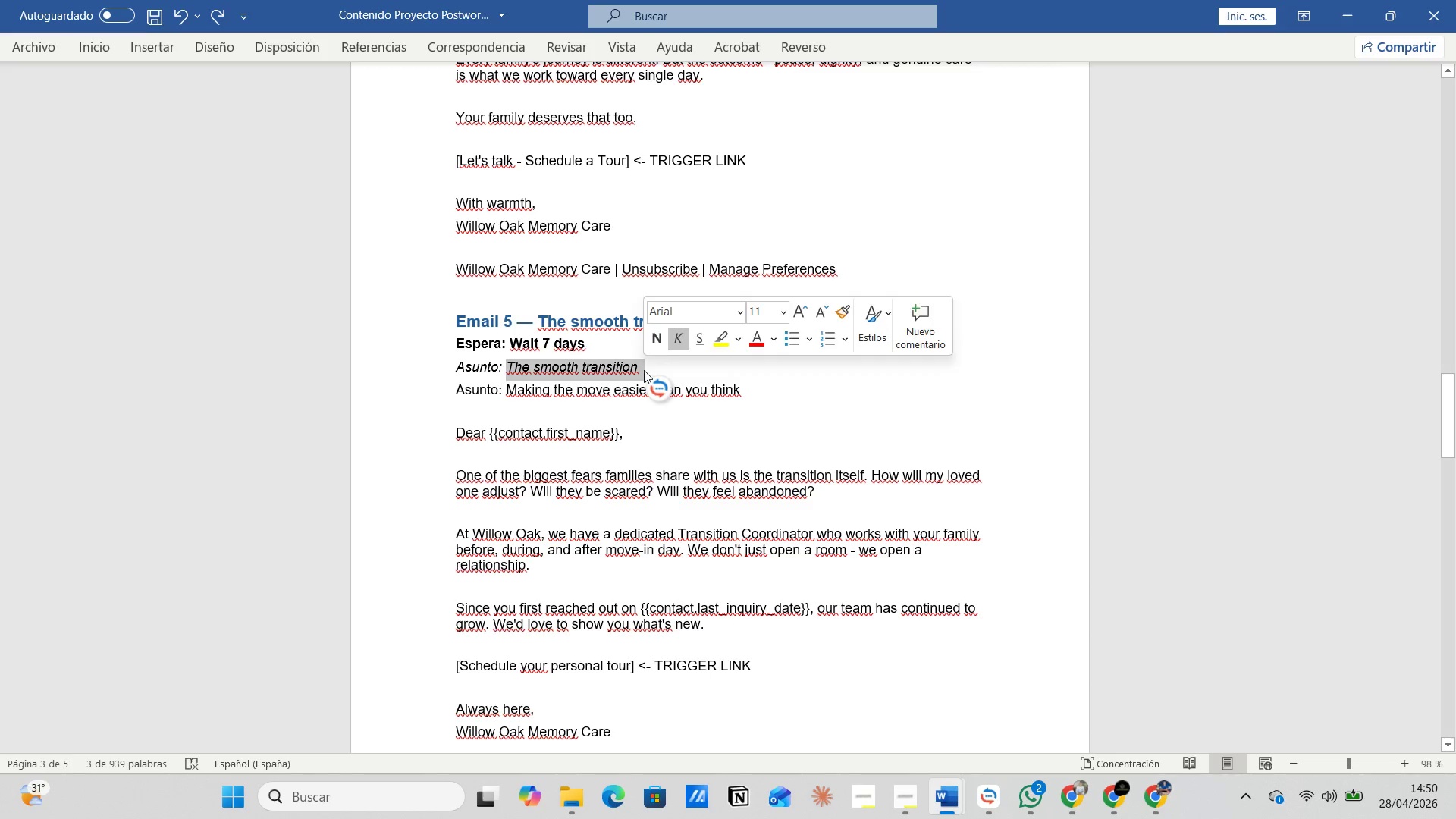 
key(Control+C)
 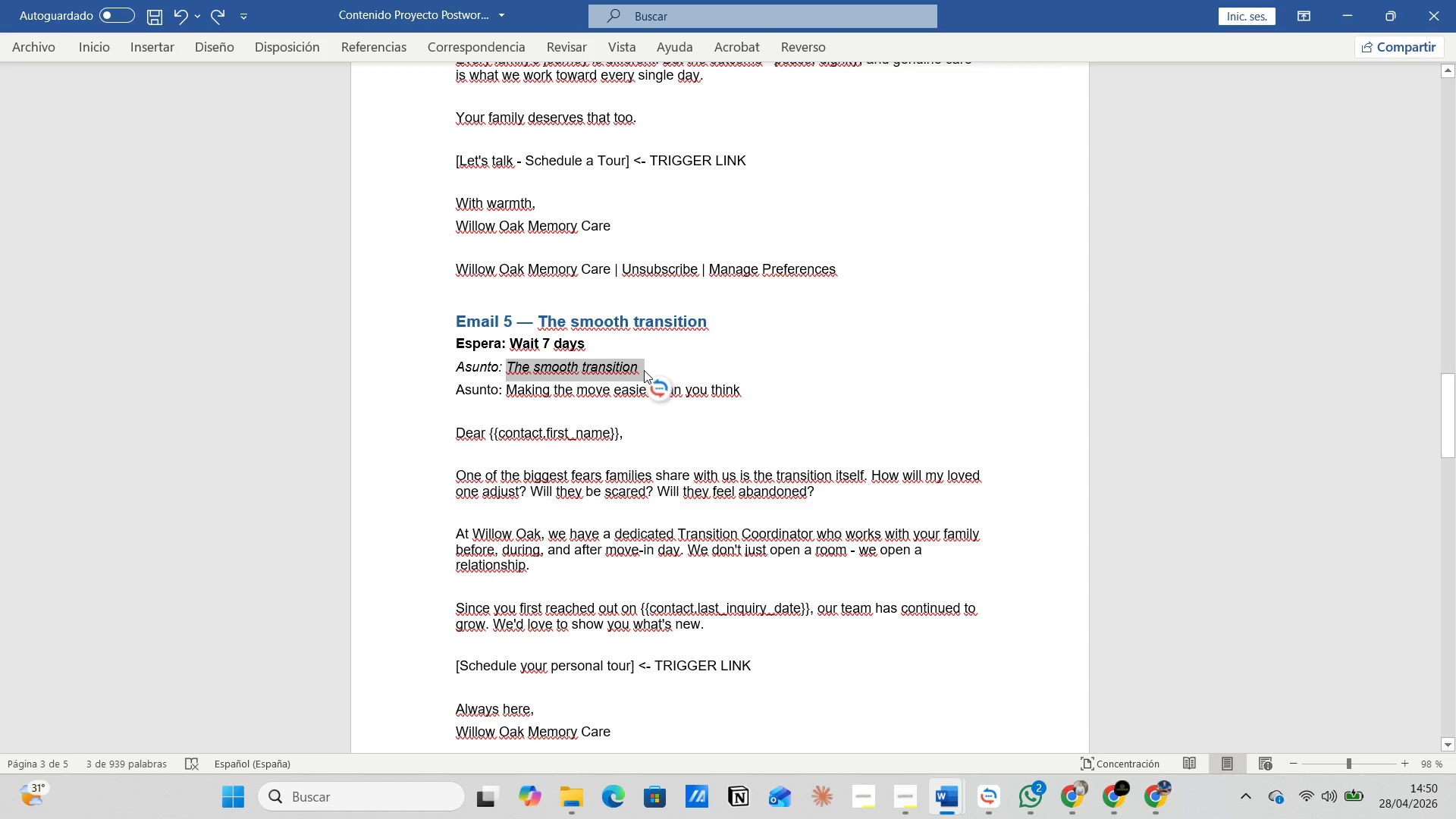 
key(Alt+Tab)
 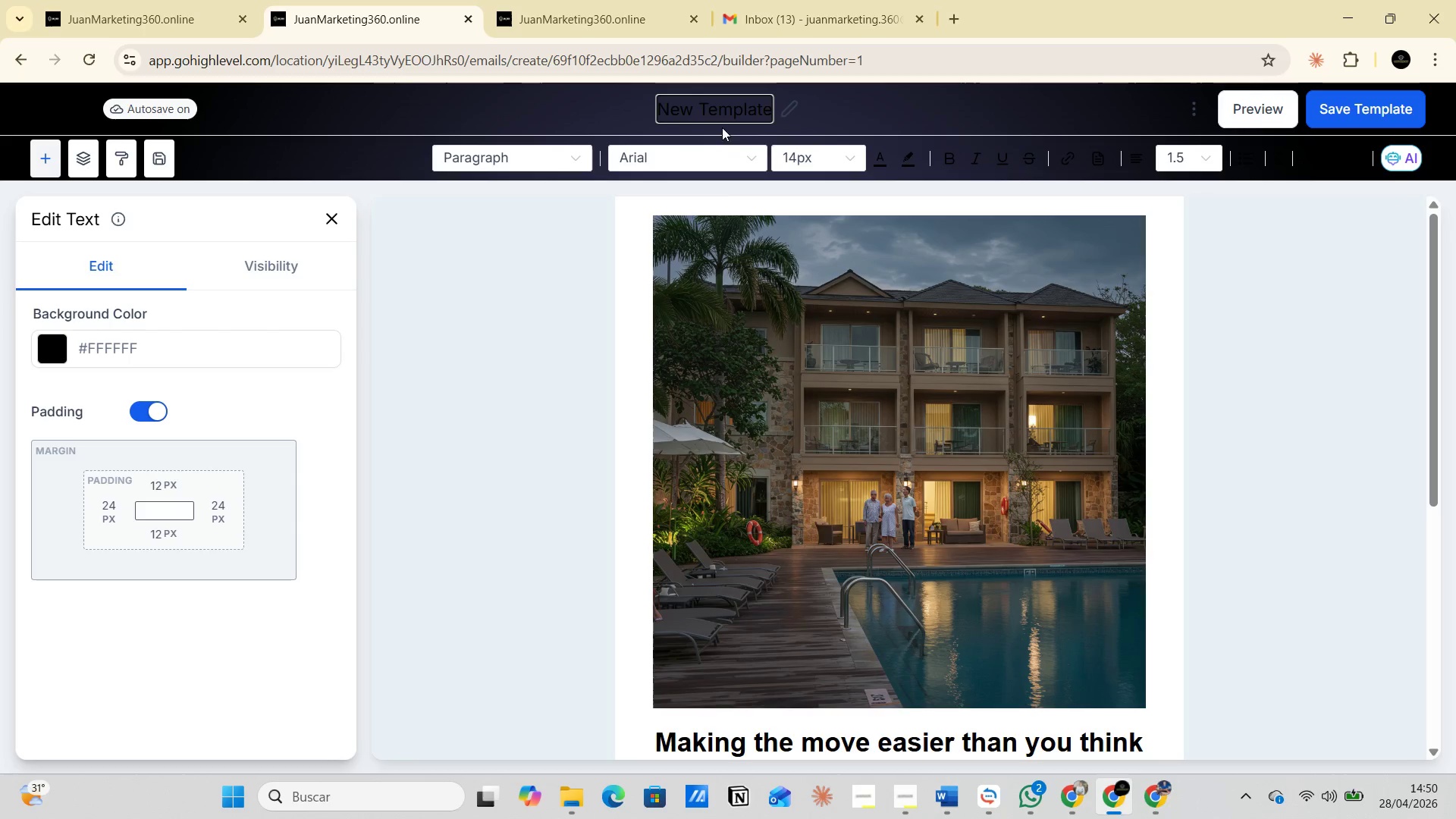 
left_click([717, 111])
 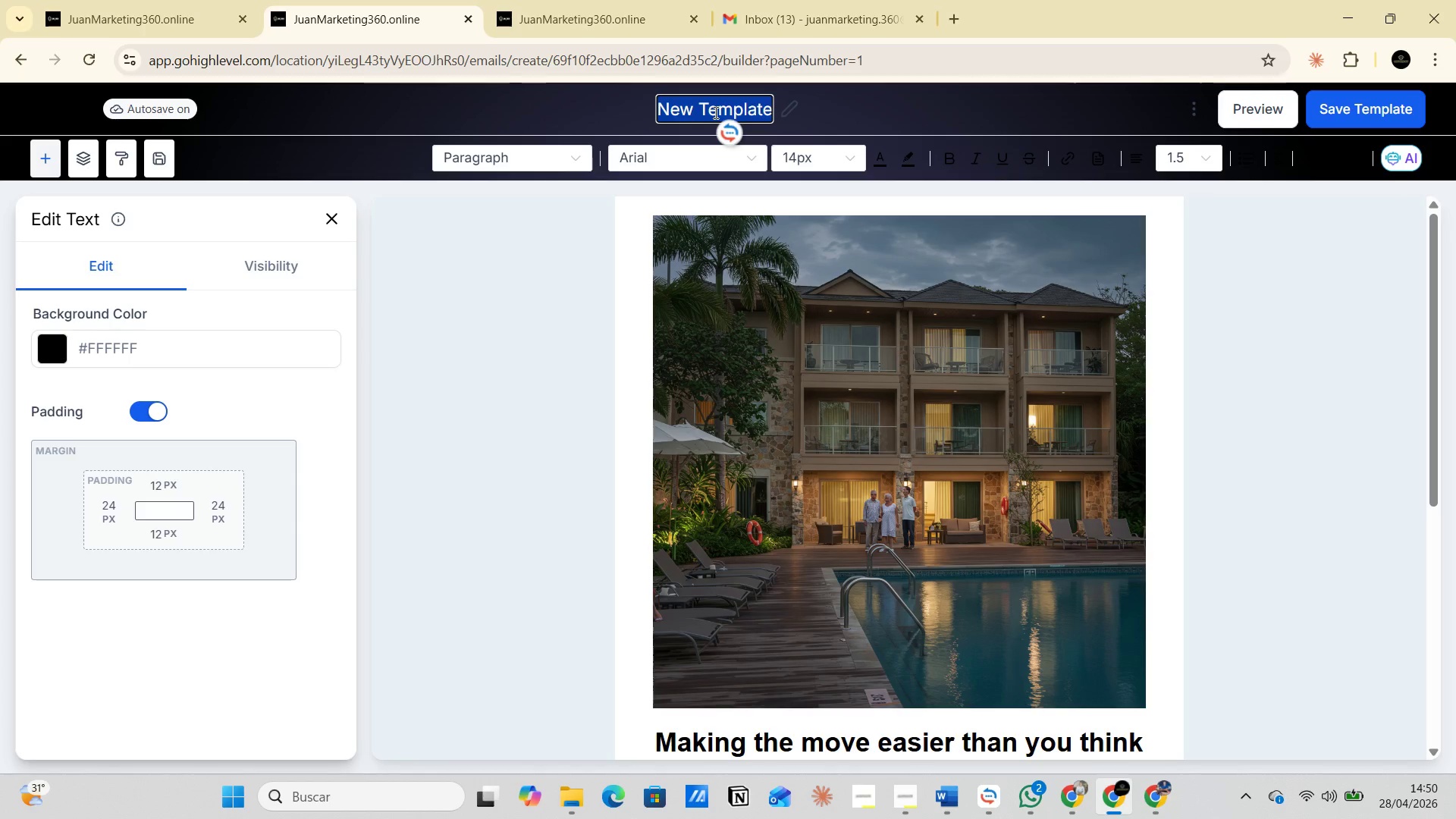 
key(Alt+AltLeft)
 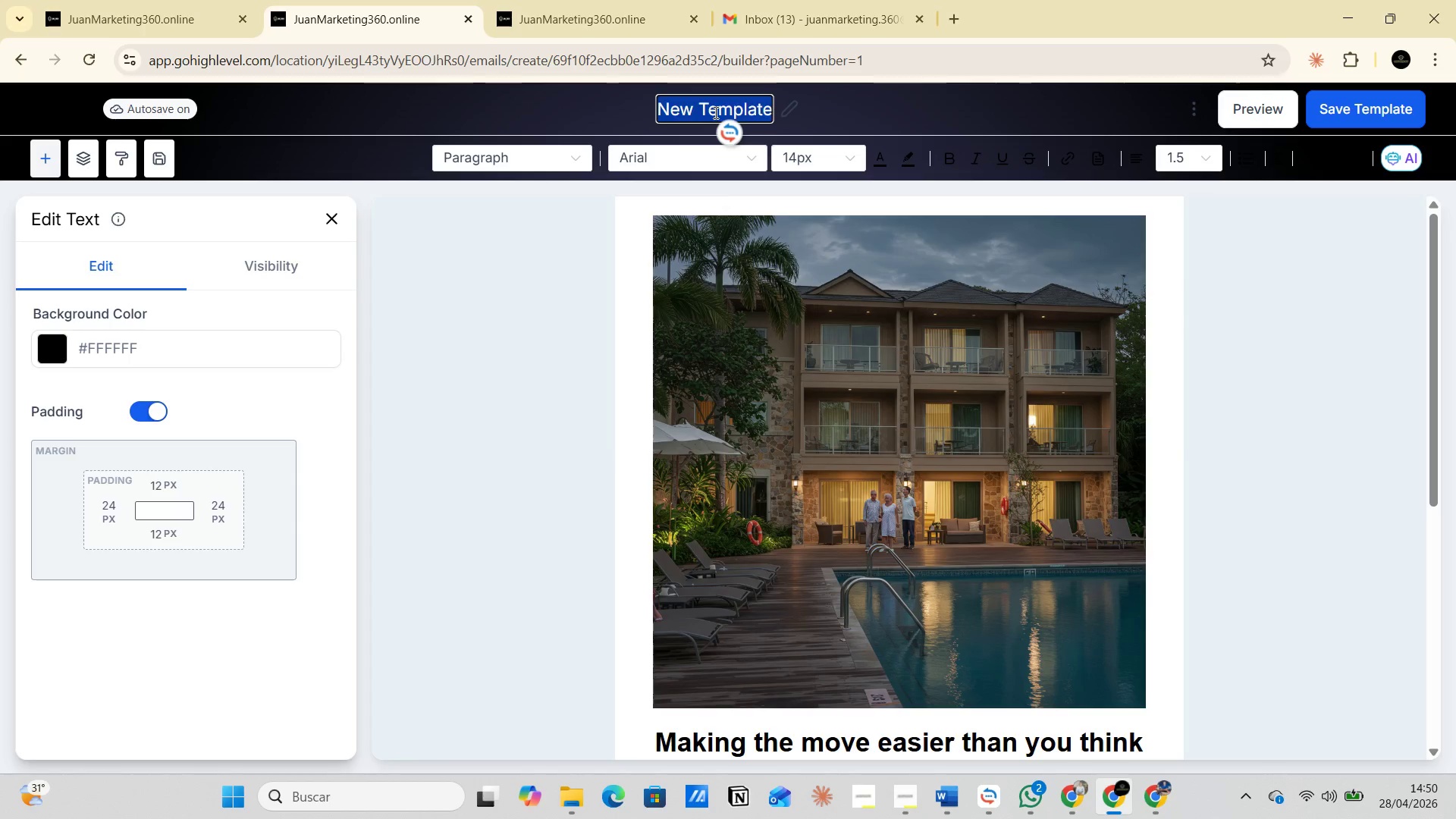 
key(Alt+Tab)
 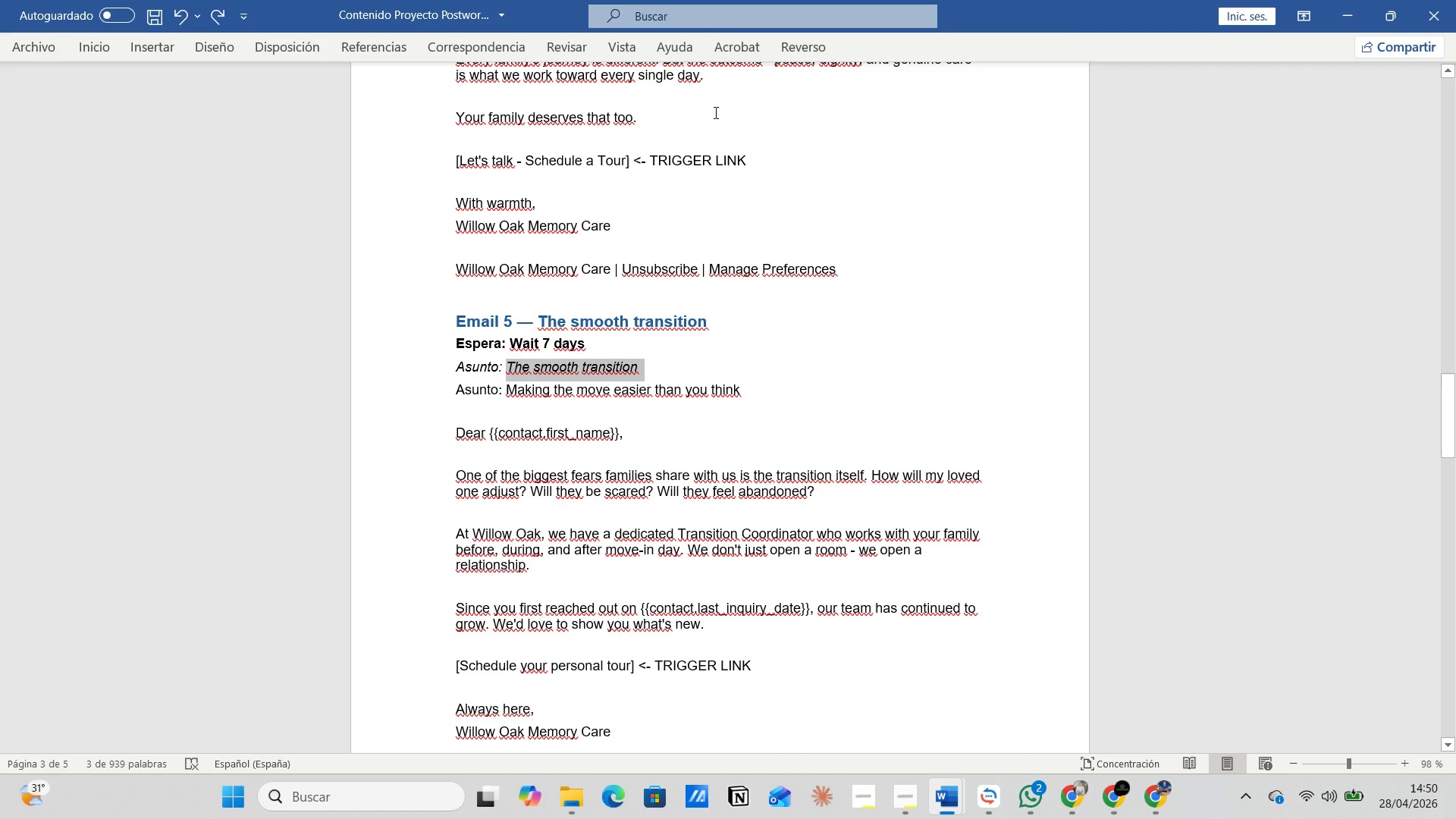 
key(Alt+AltLeft)
 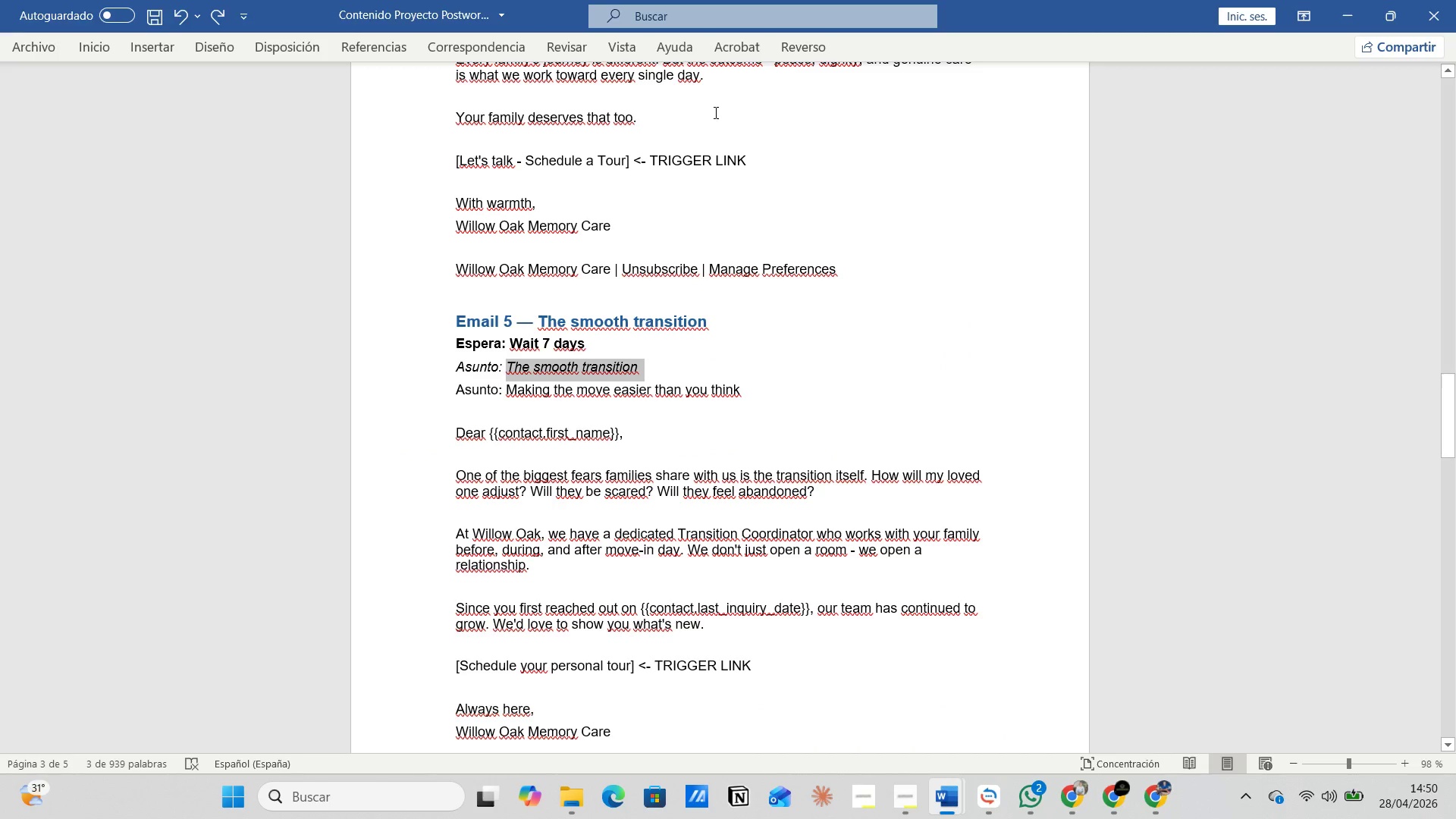 
key(Alt+Tab)
 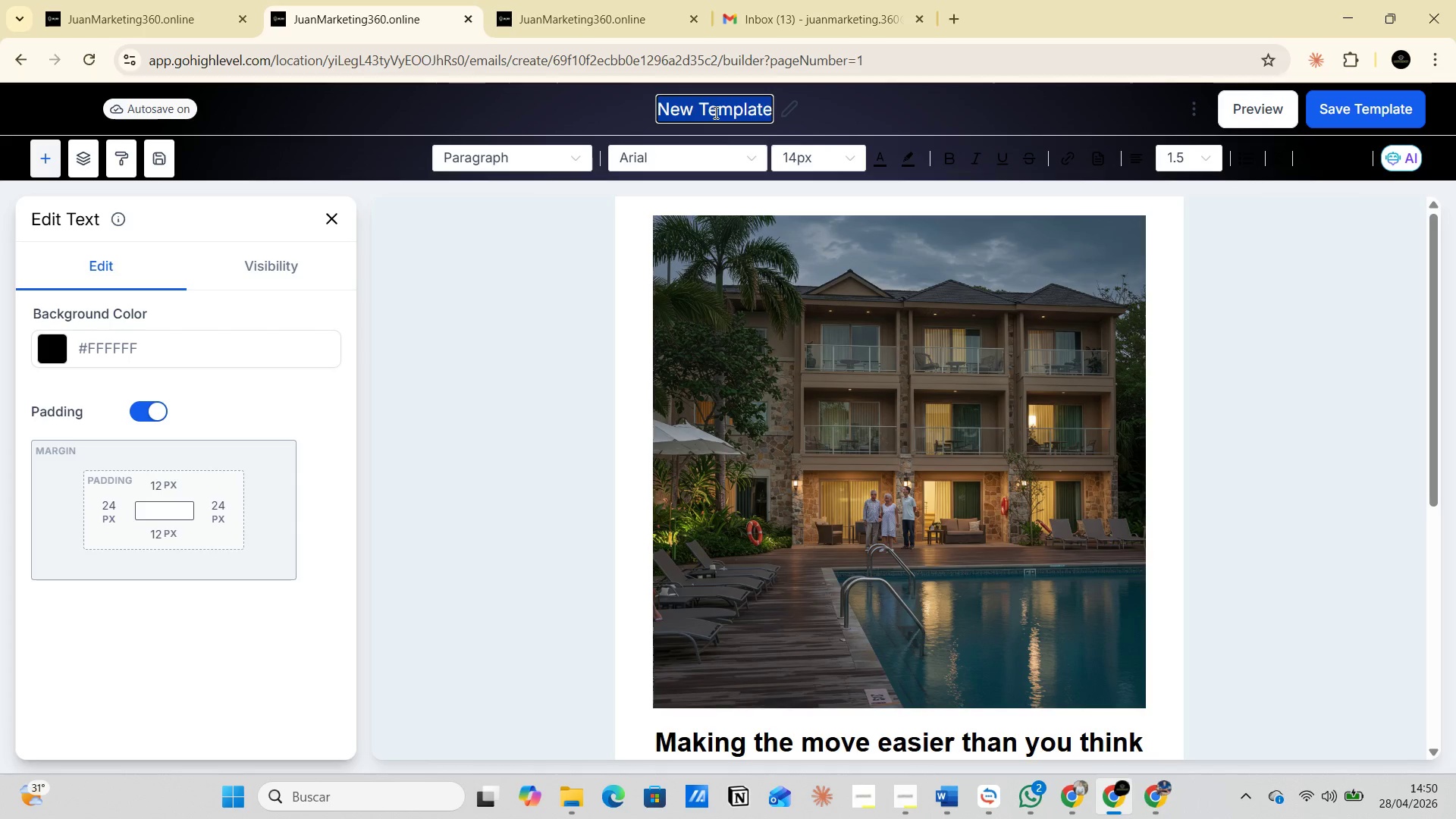 
key(5)
 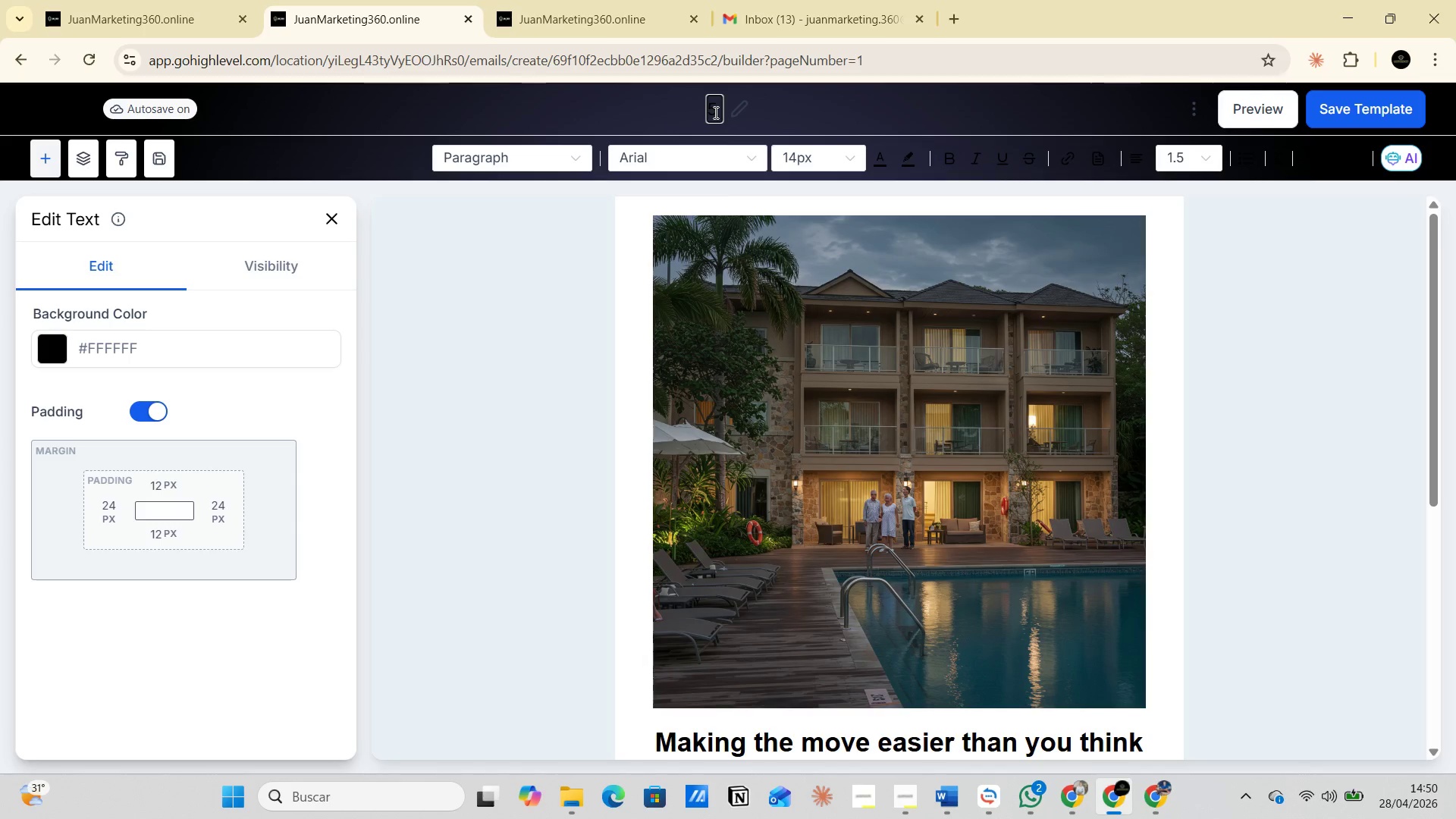 
key(Space)
 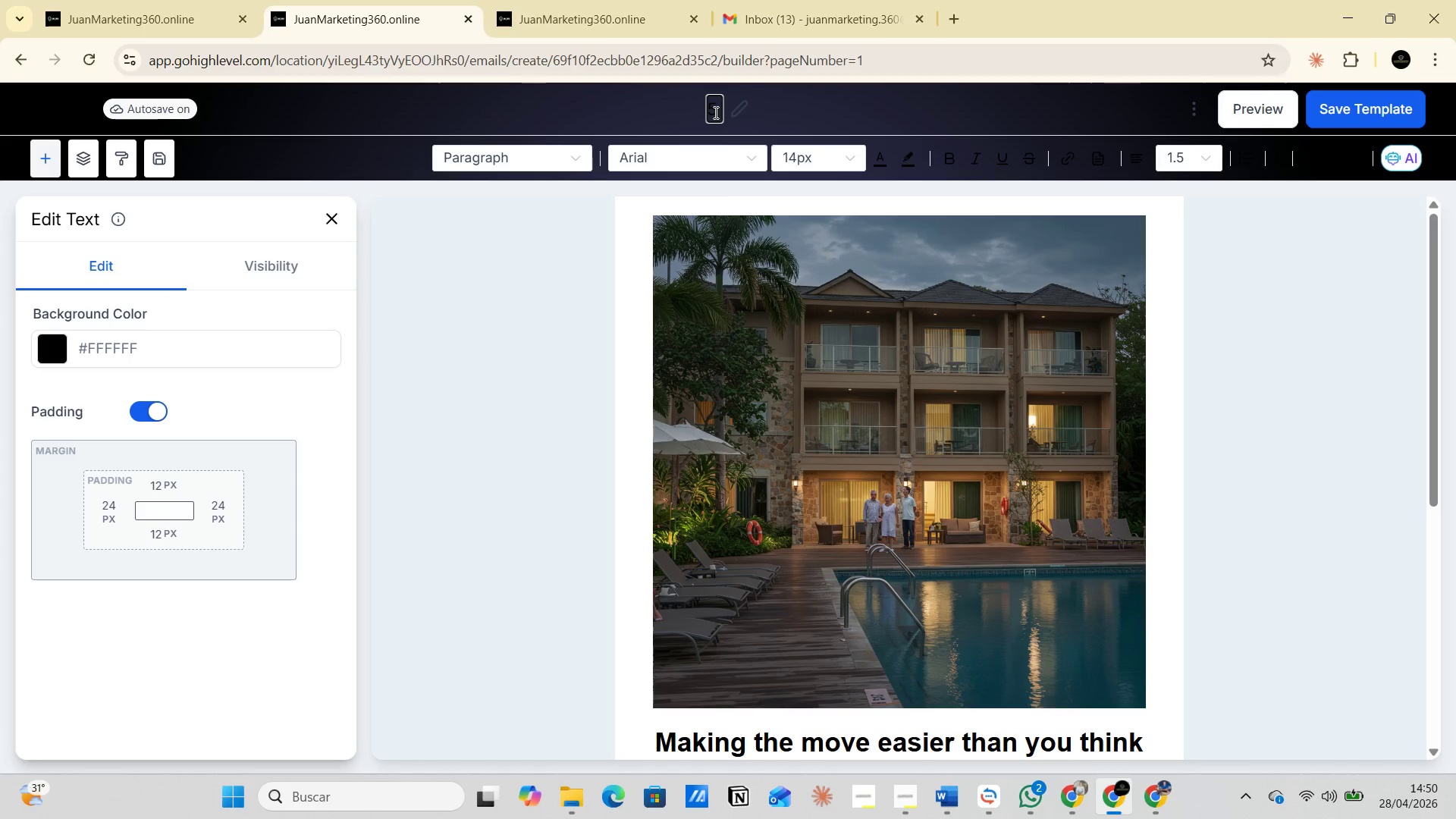 
key(Control+V)
 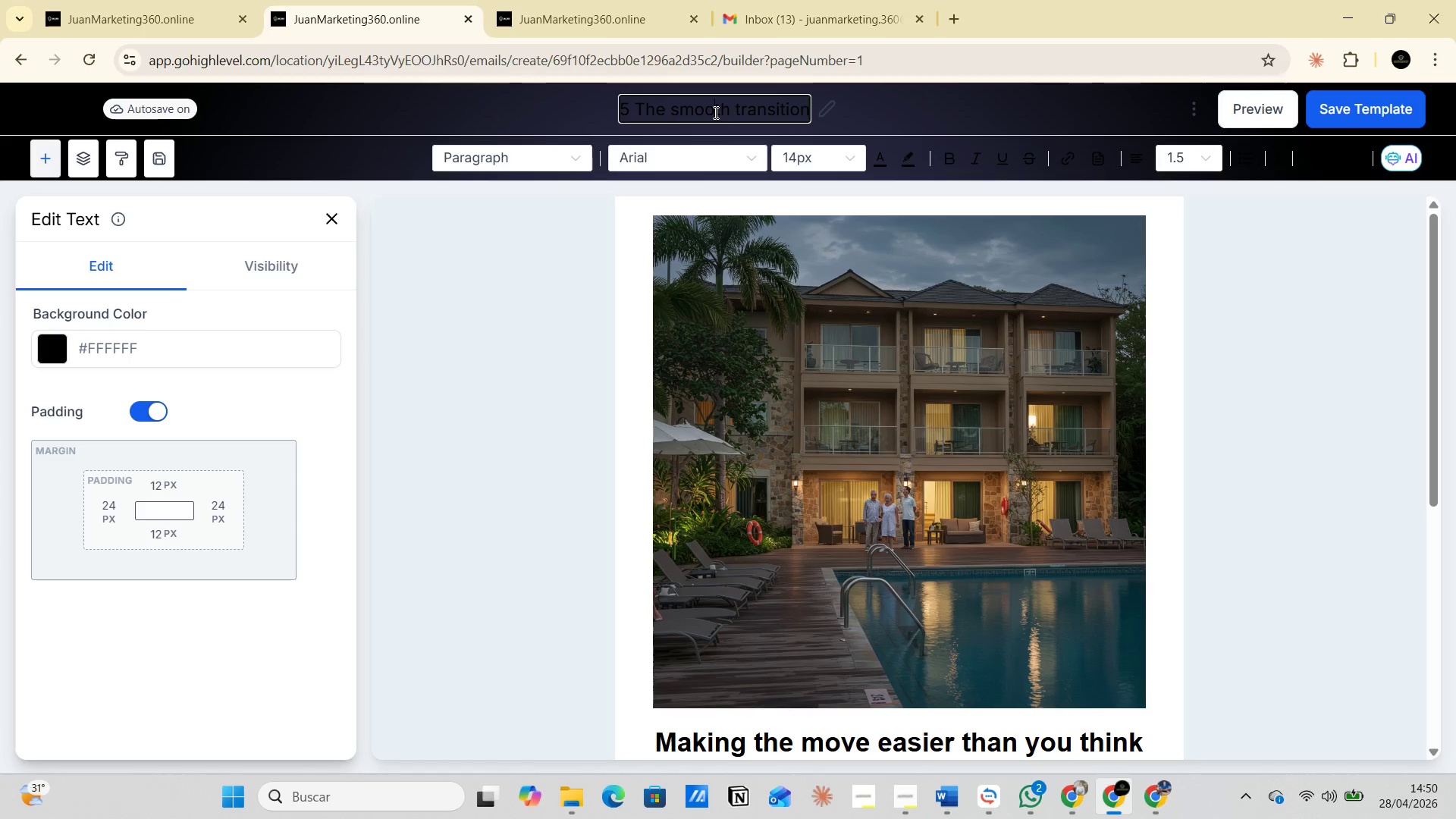 
double_click([714, 112])
 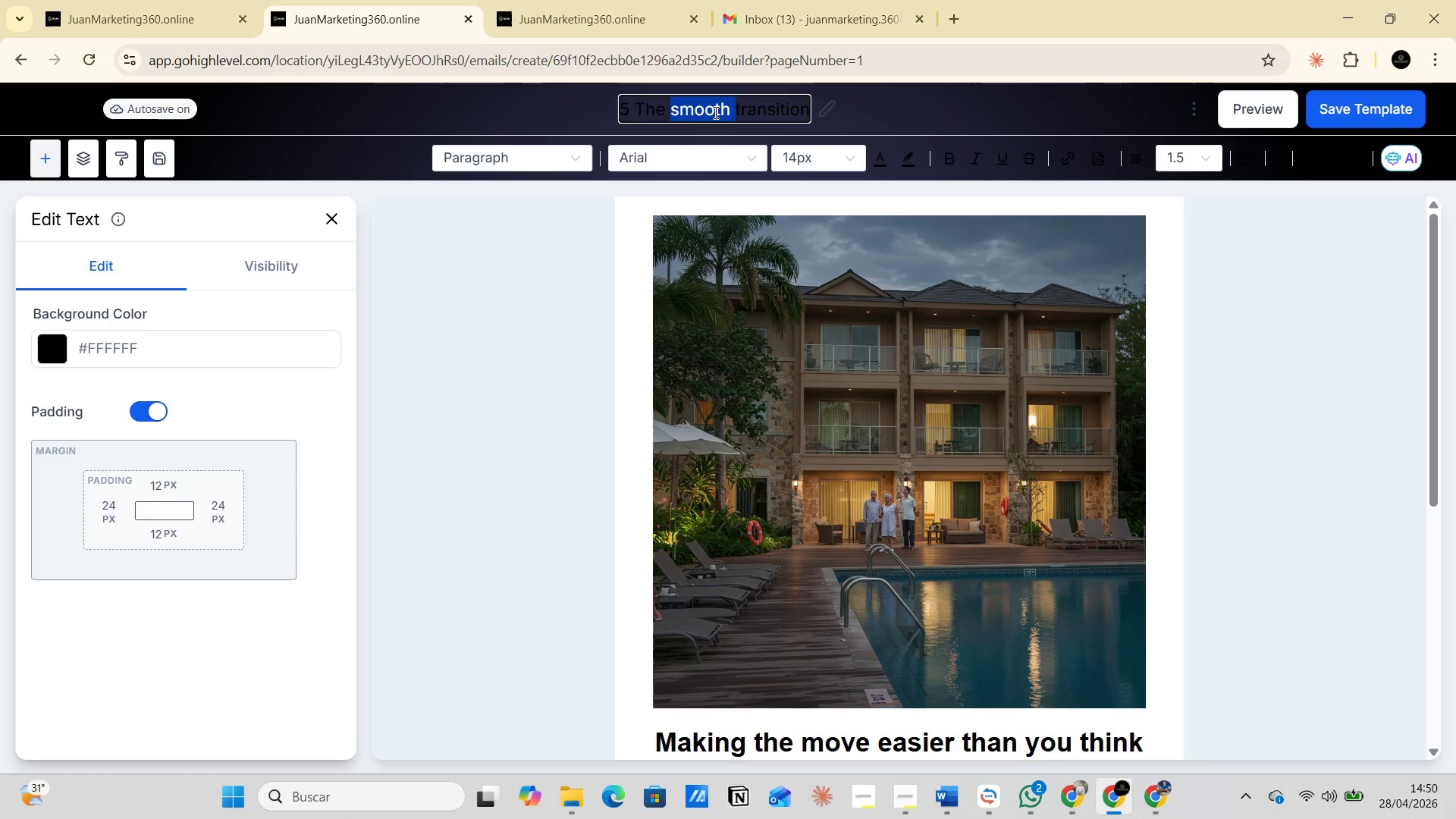 
triple_click([714, 112])
 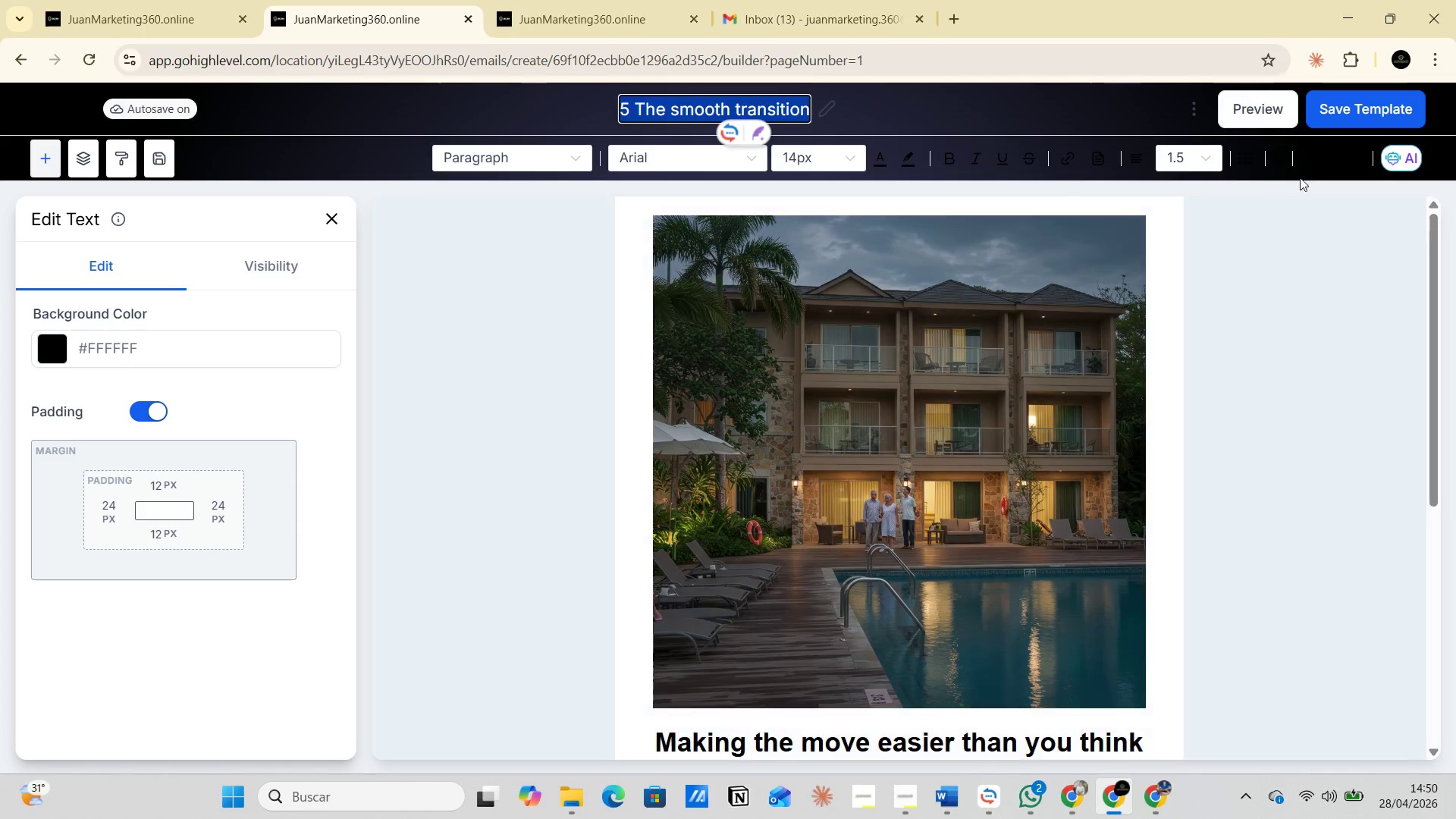 
left_click([1342, 116])
 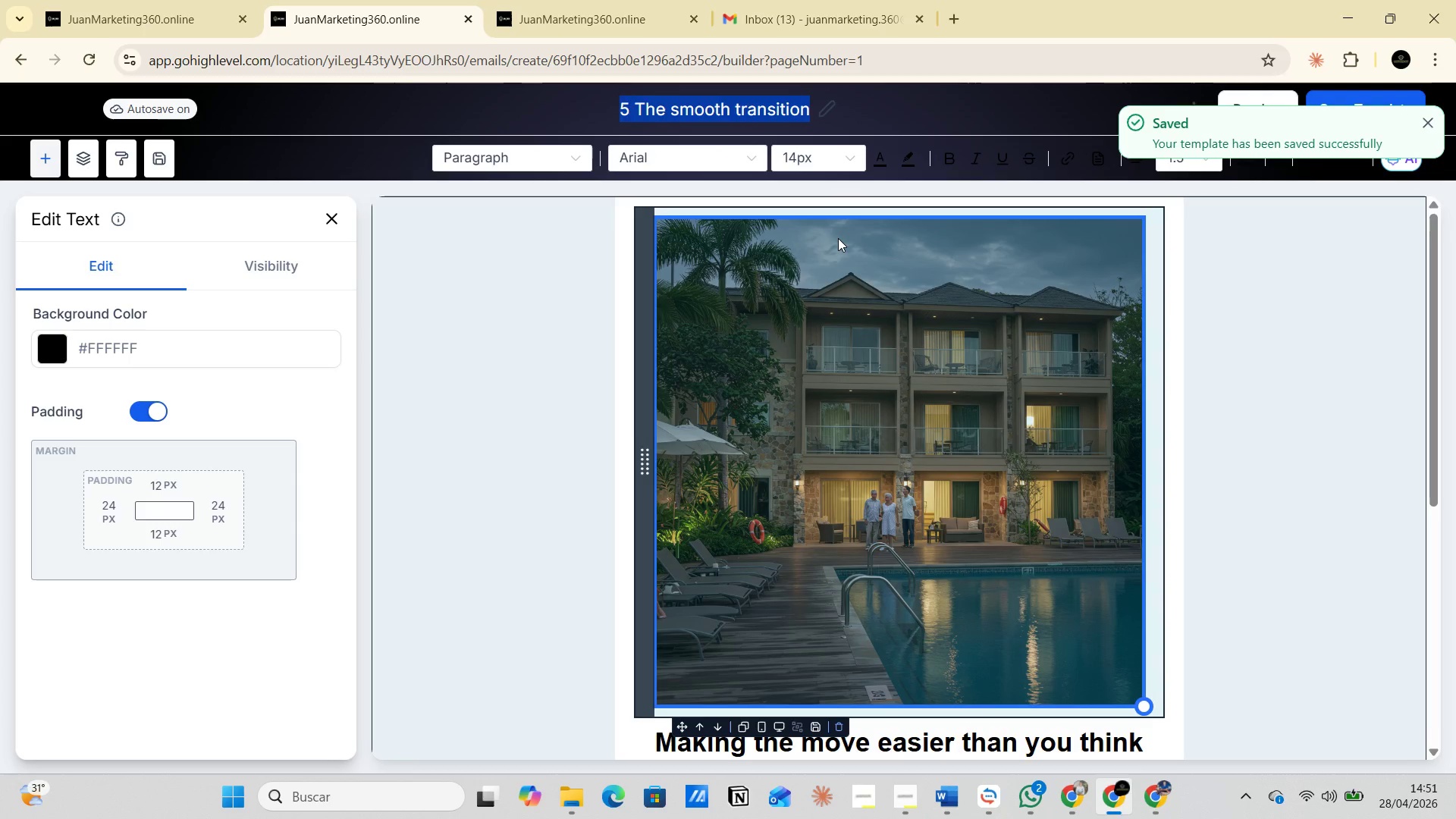 
key(PrintScreen)
 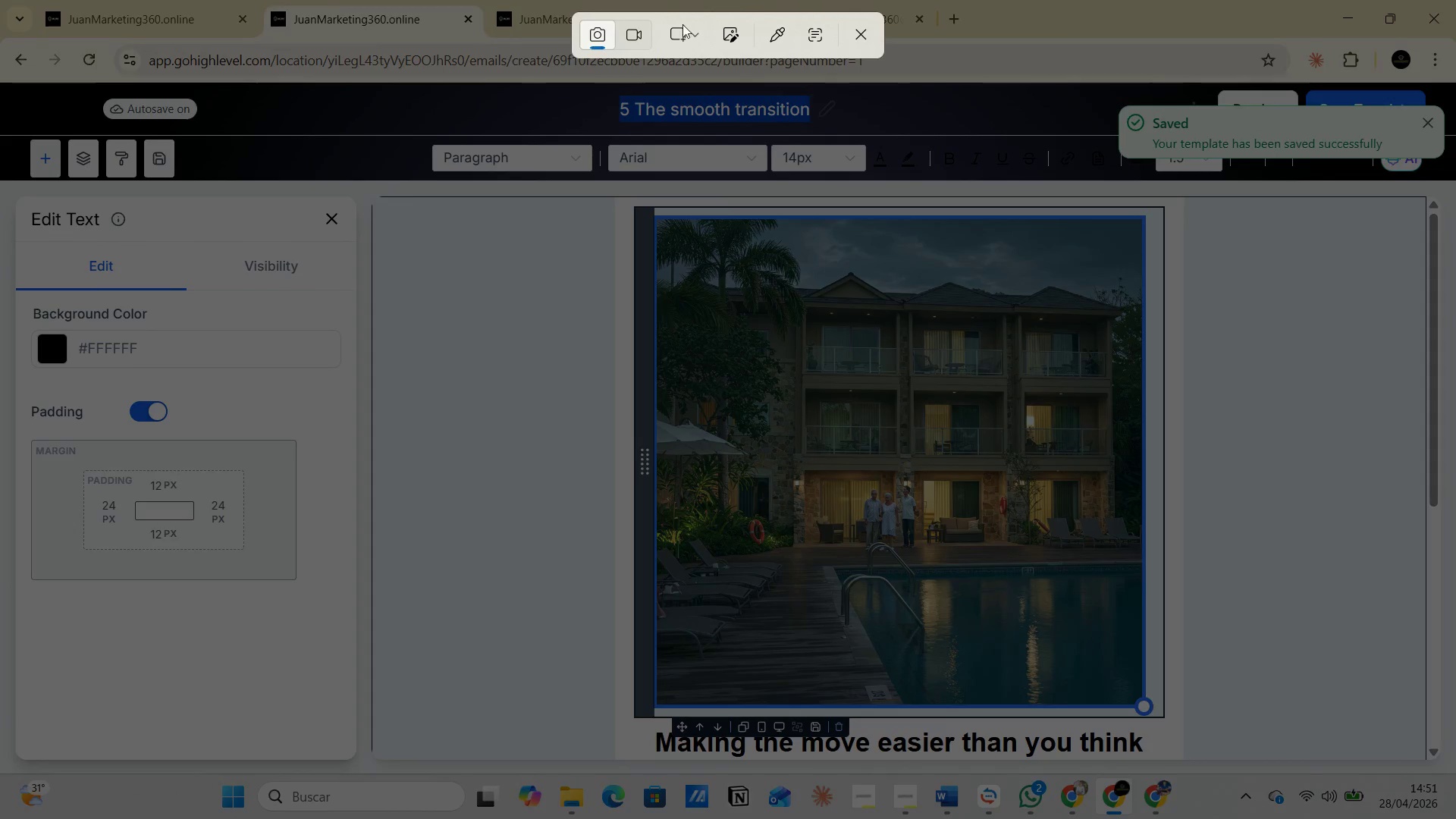 
left_click([692, 30])
 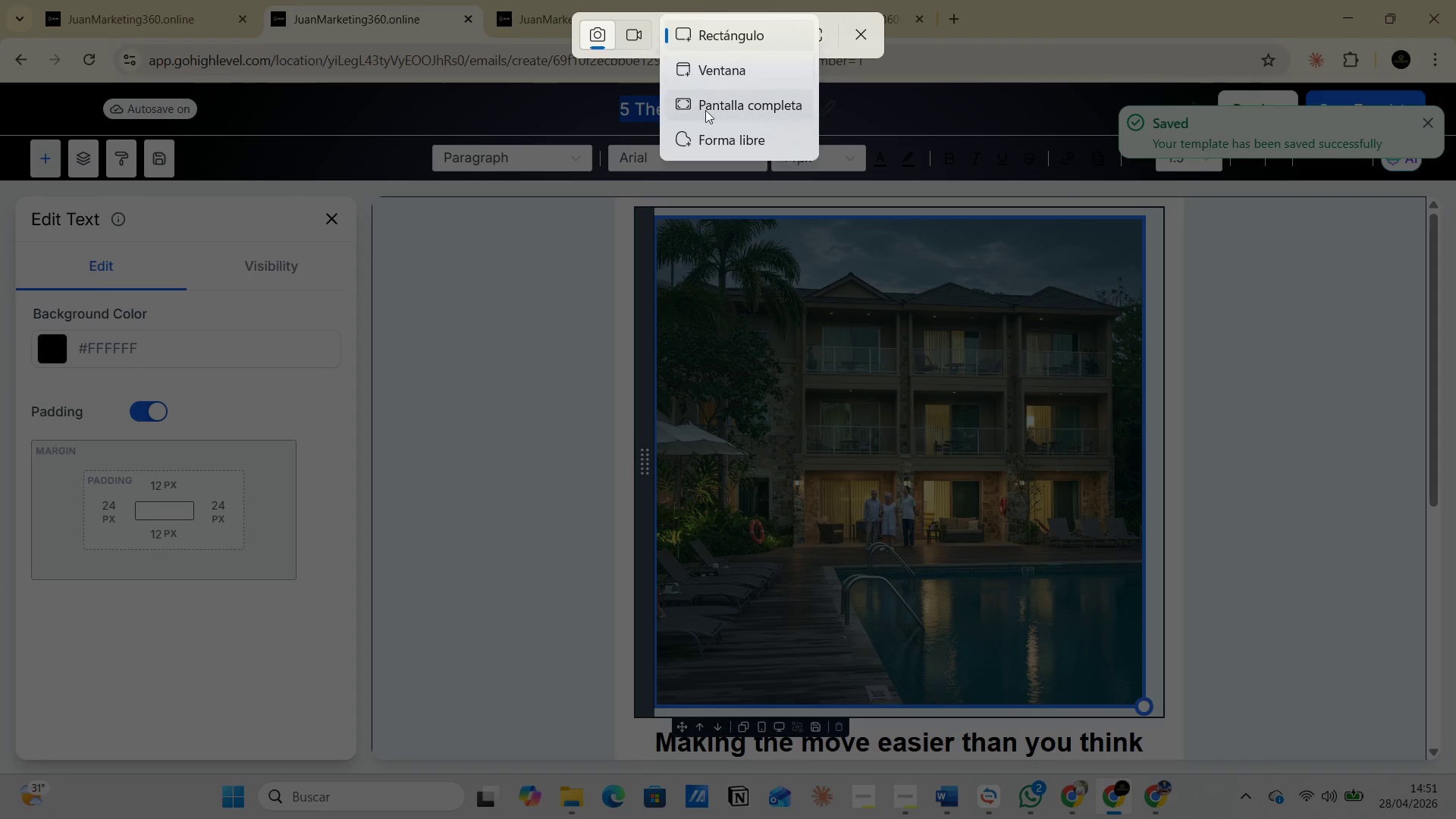 
left_click([708, 116])
 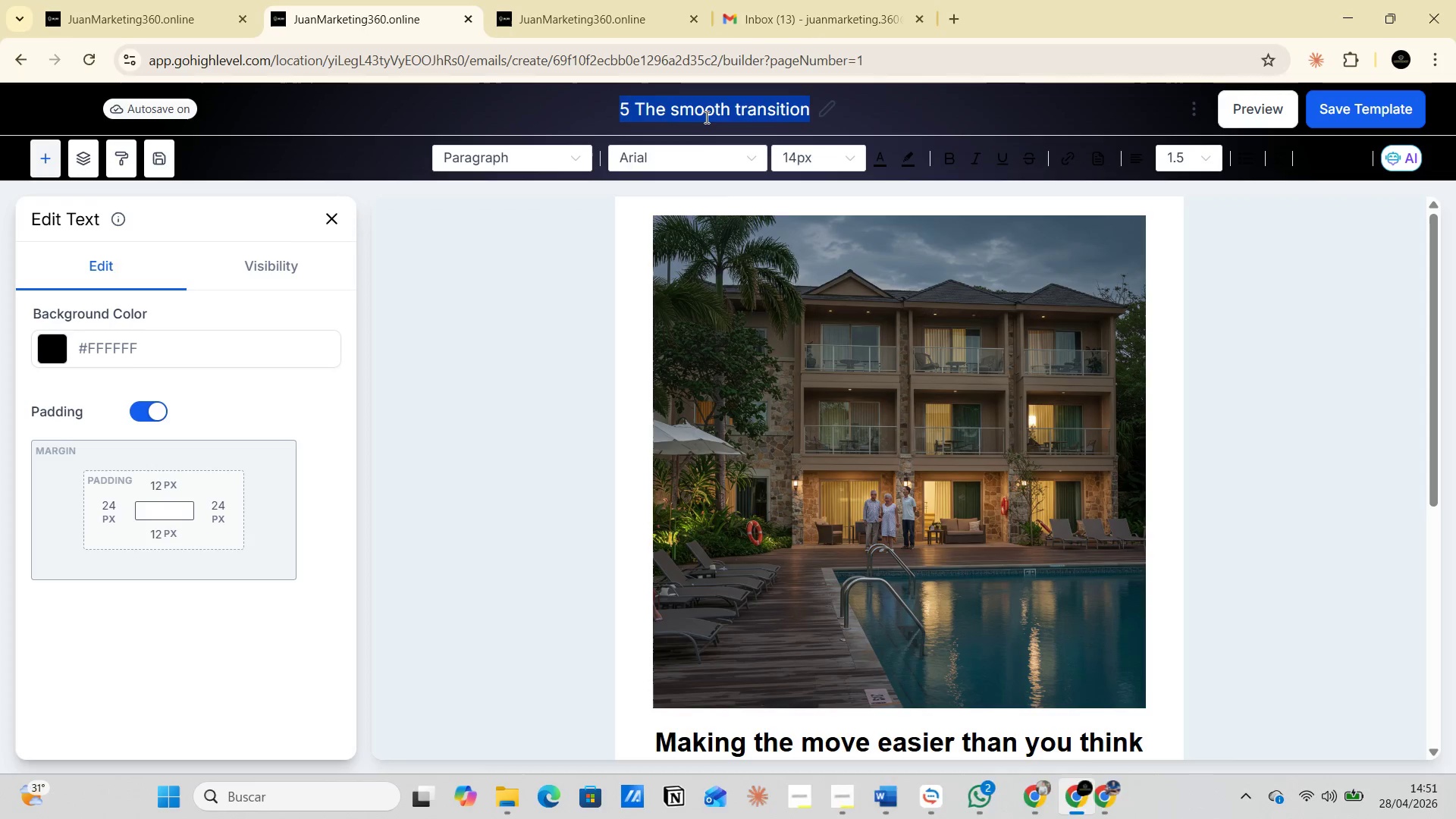 
key(Alt+AltLeft)
 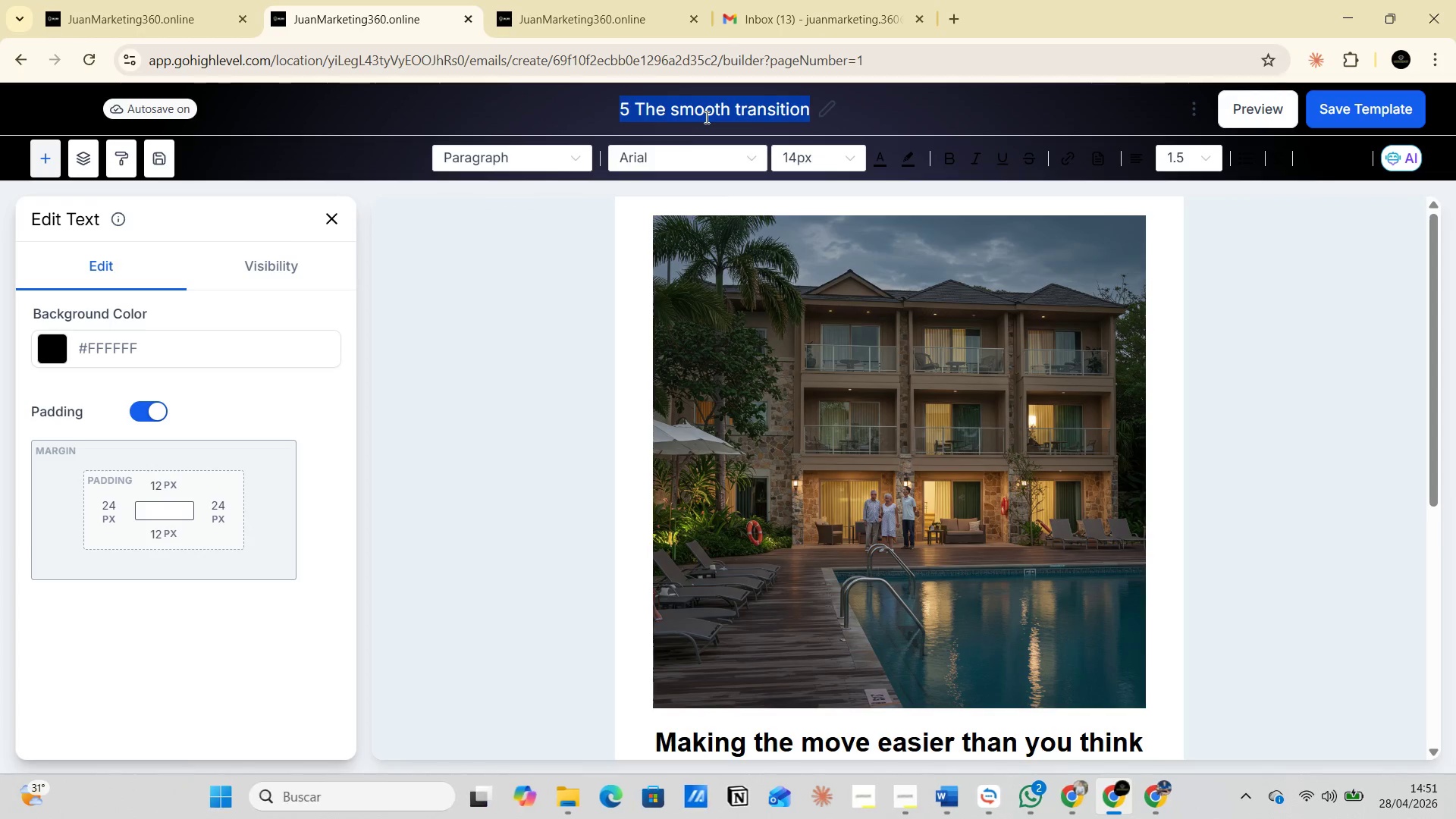 
key(Alt+Tab)
 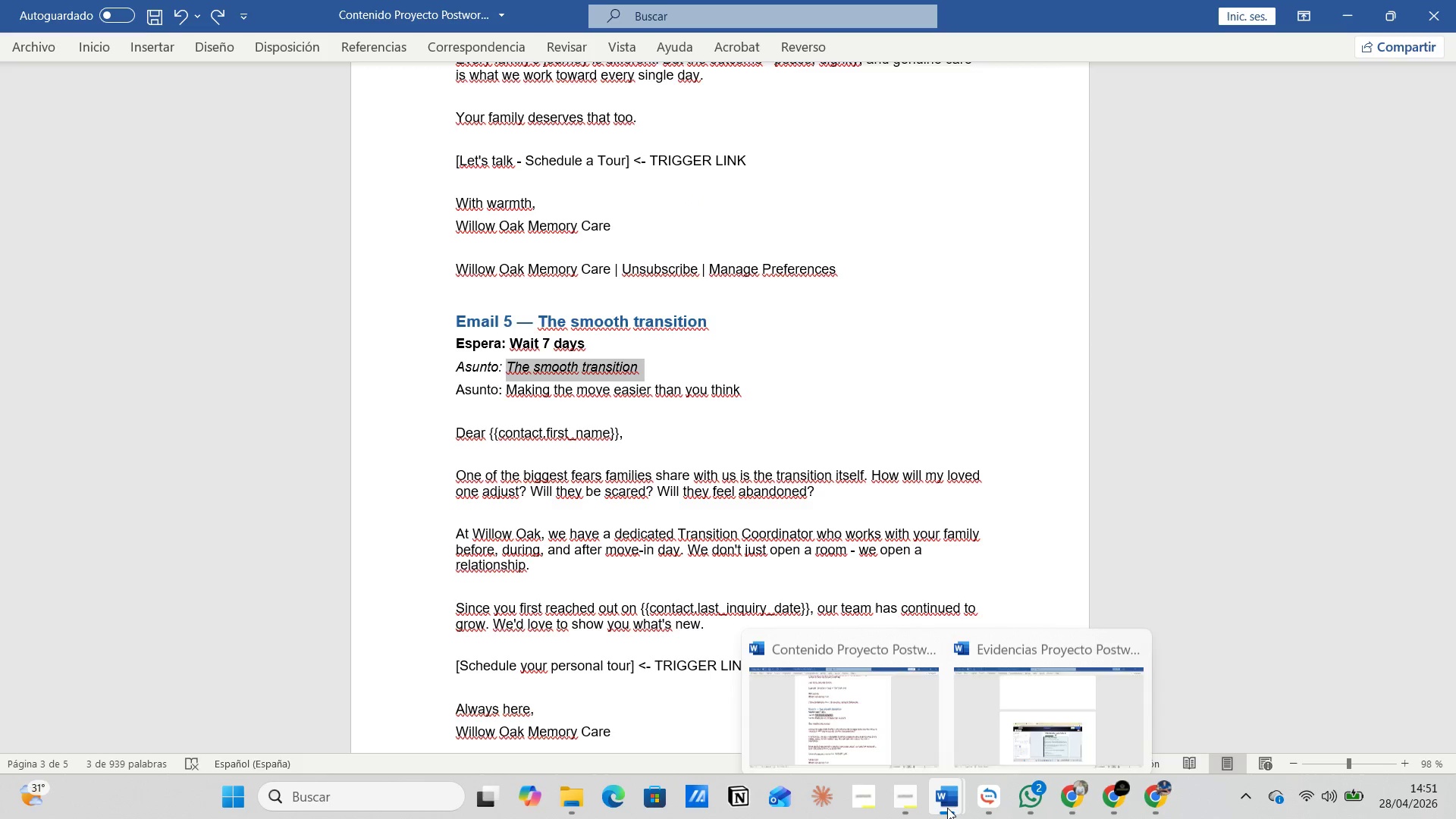 
left_click([1025, 720])
 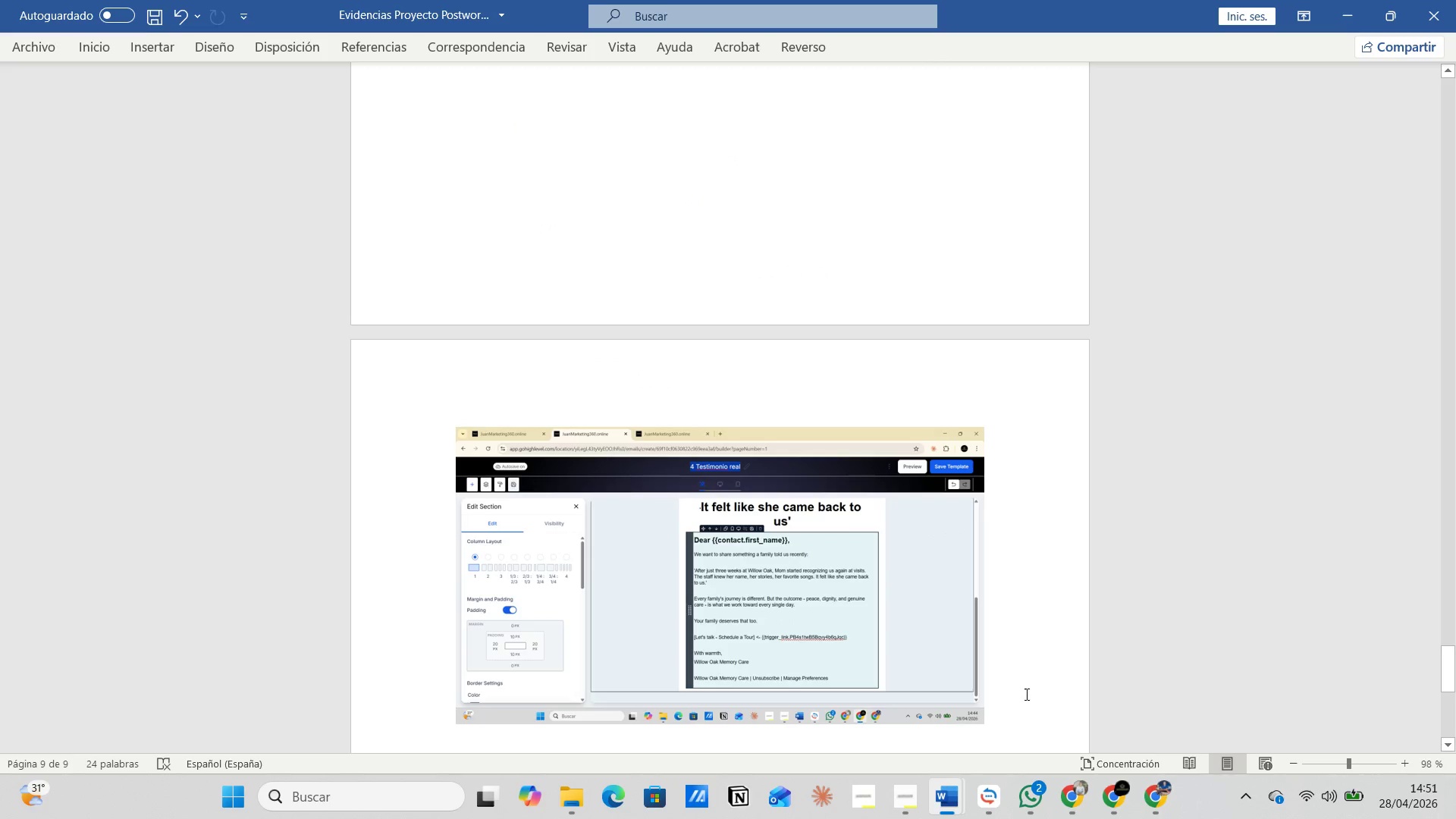 
left_click([1019, 694])
 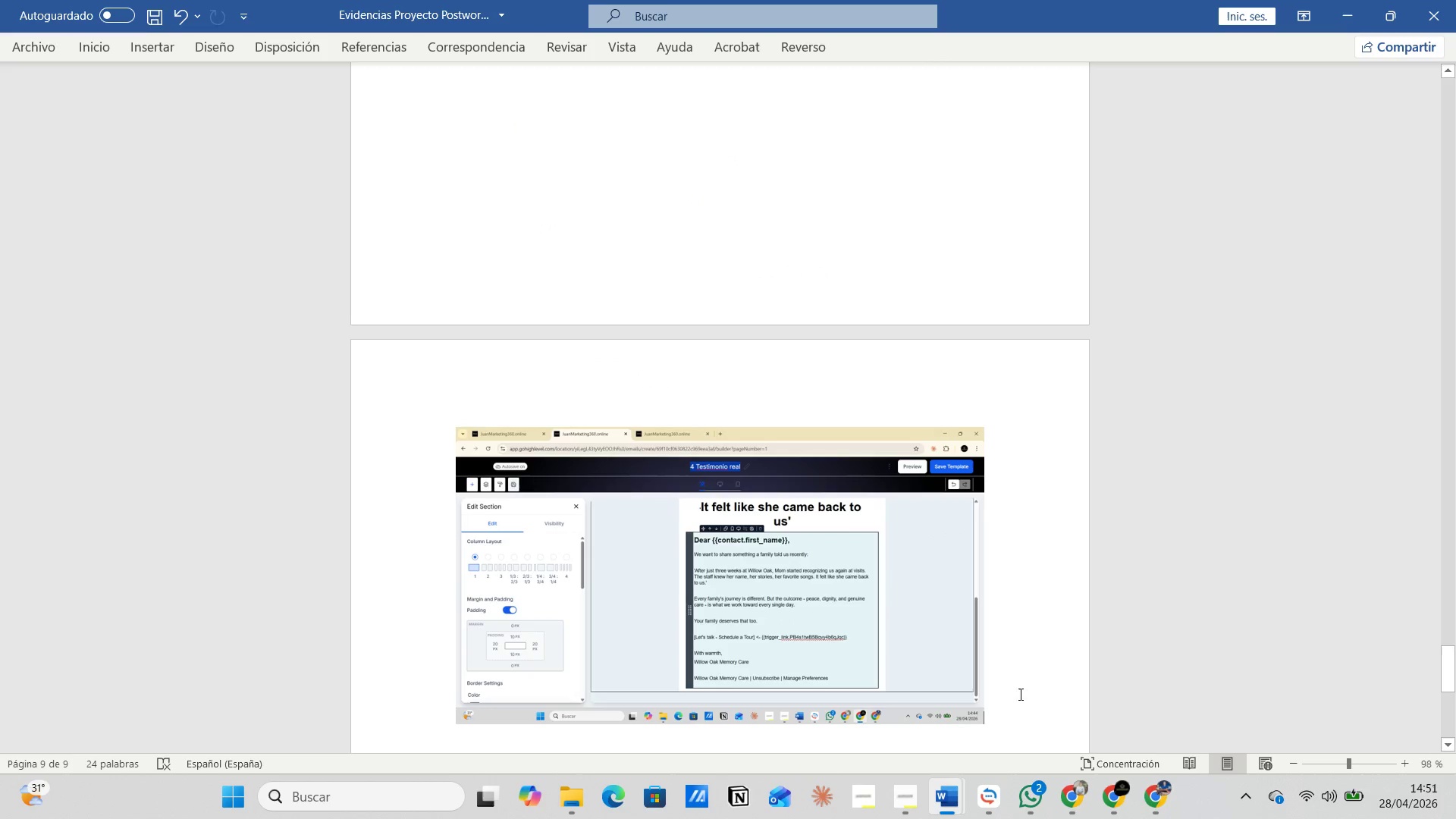 
key(Enter)
 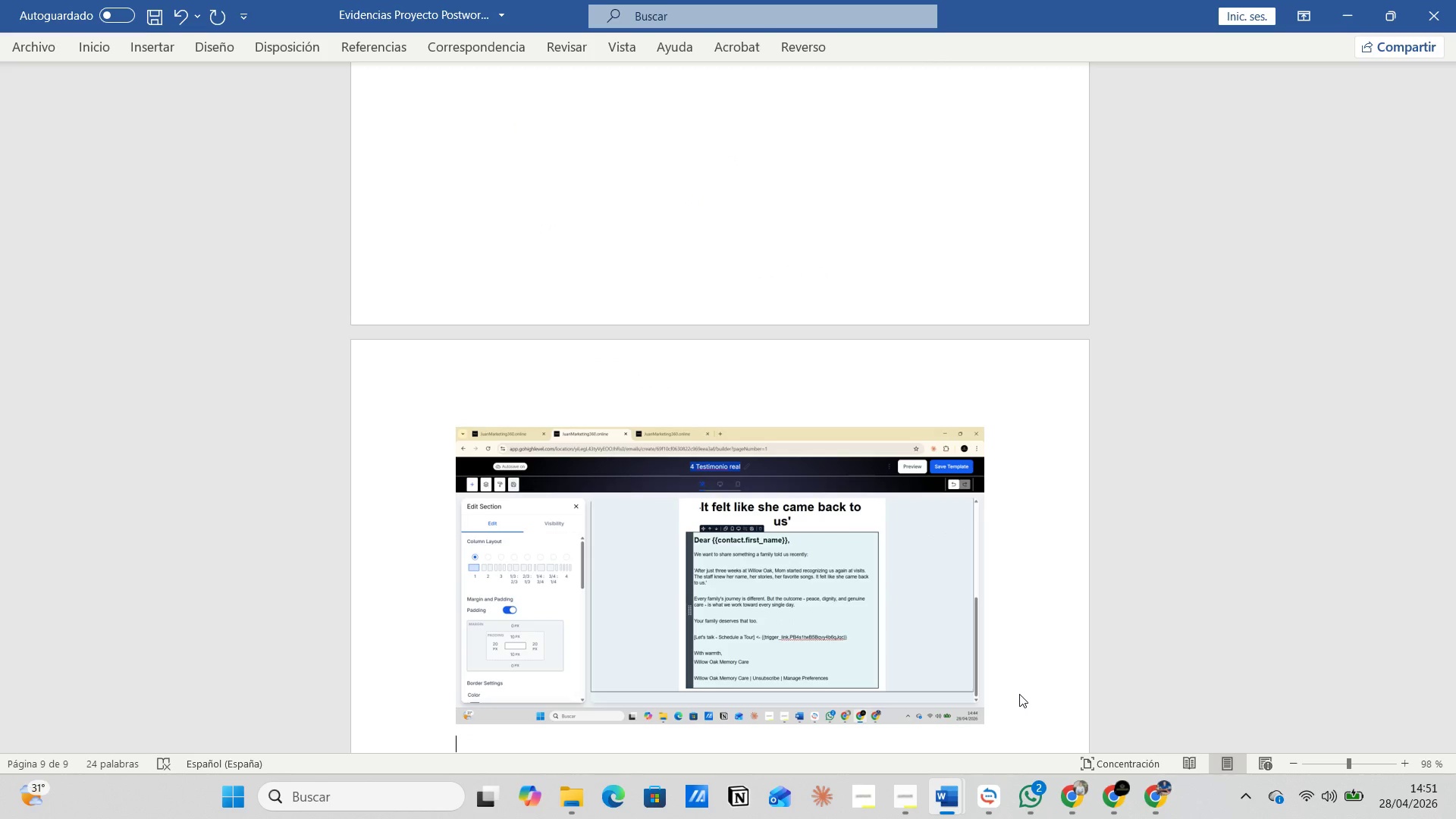 
type(emails 5 )
 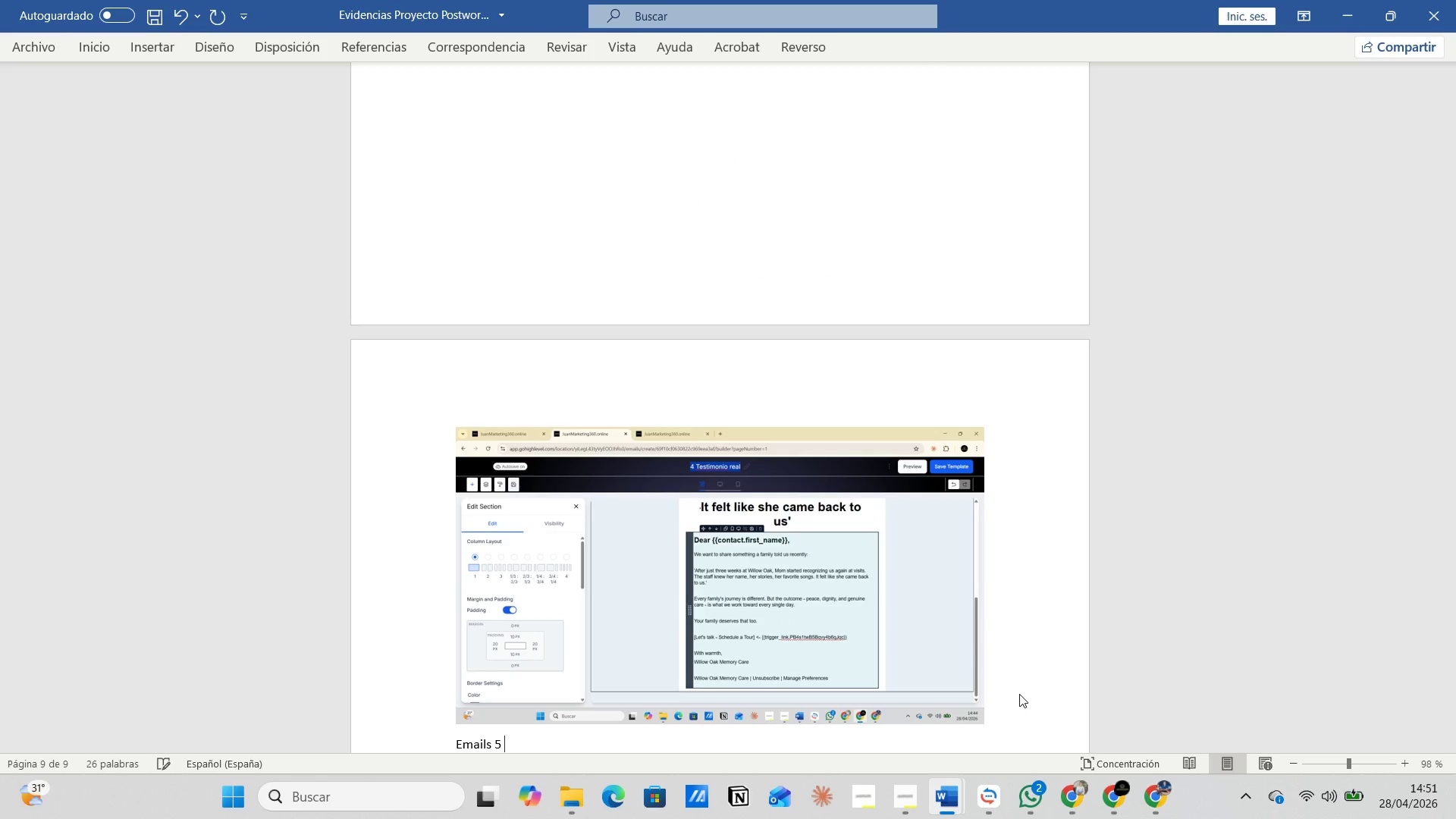 
key(Enter)
 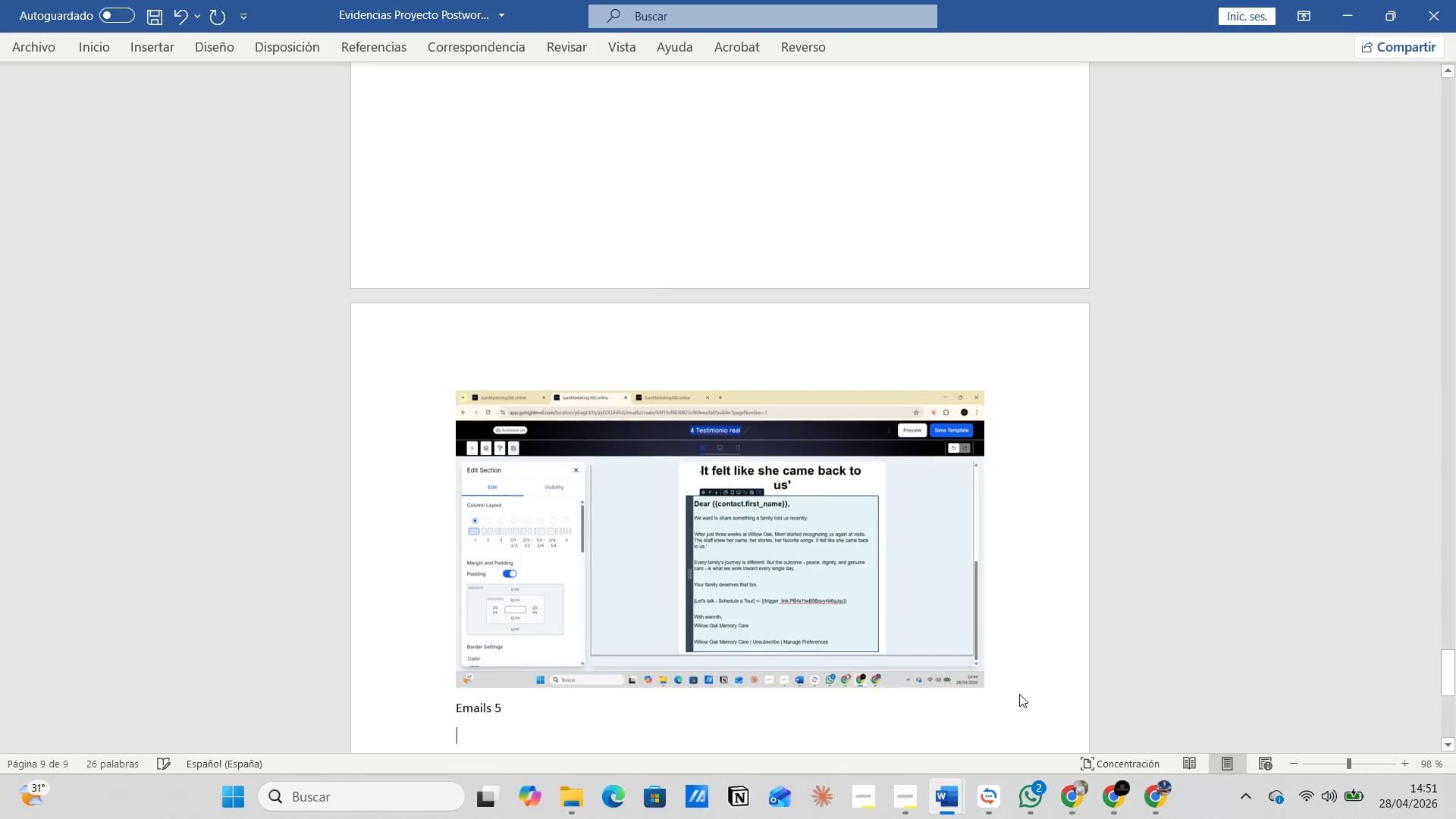 
key(Control+V)
 